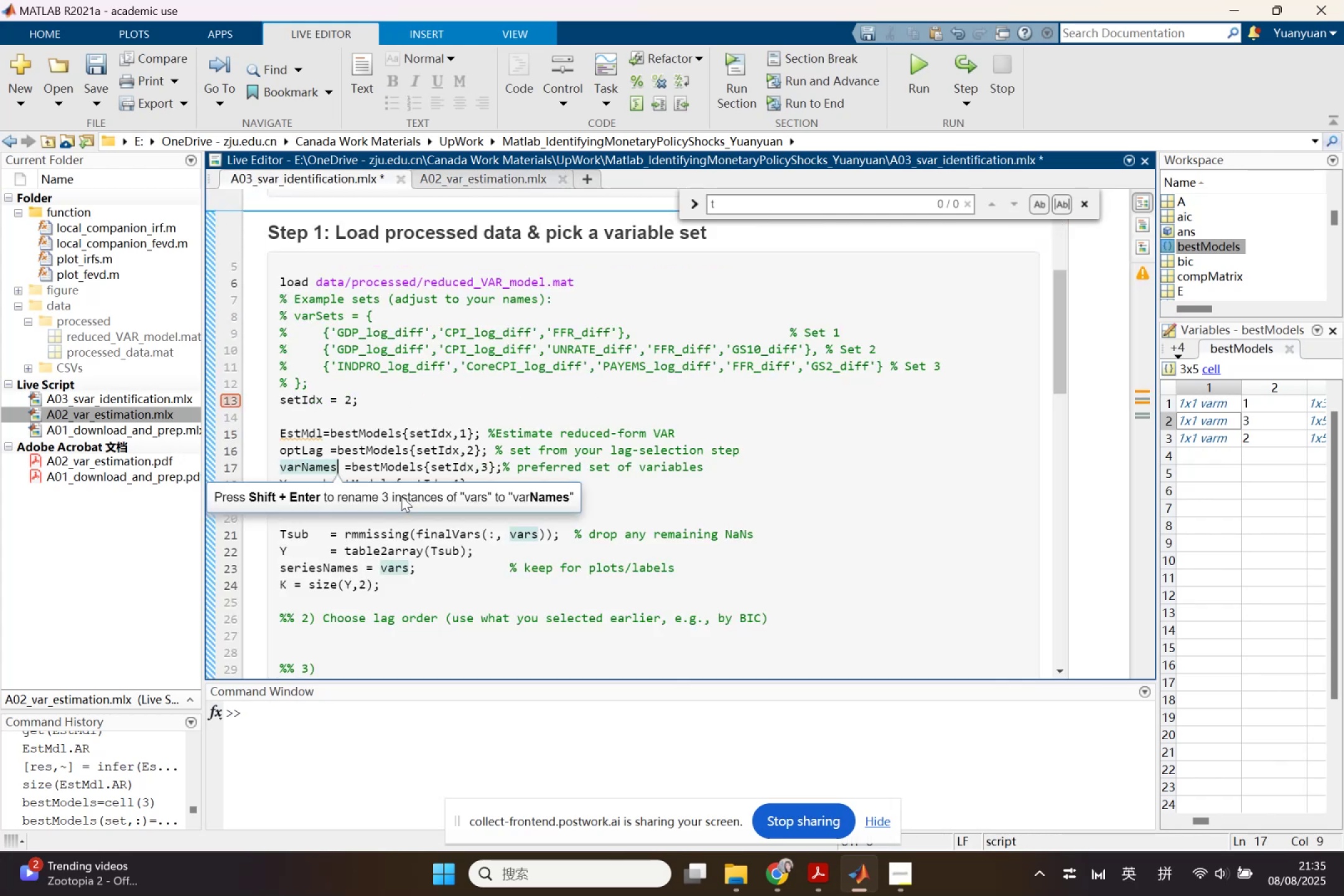 
left_click([700, 467])
 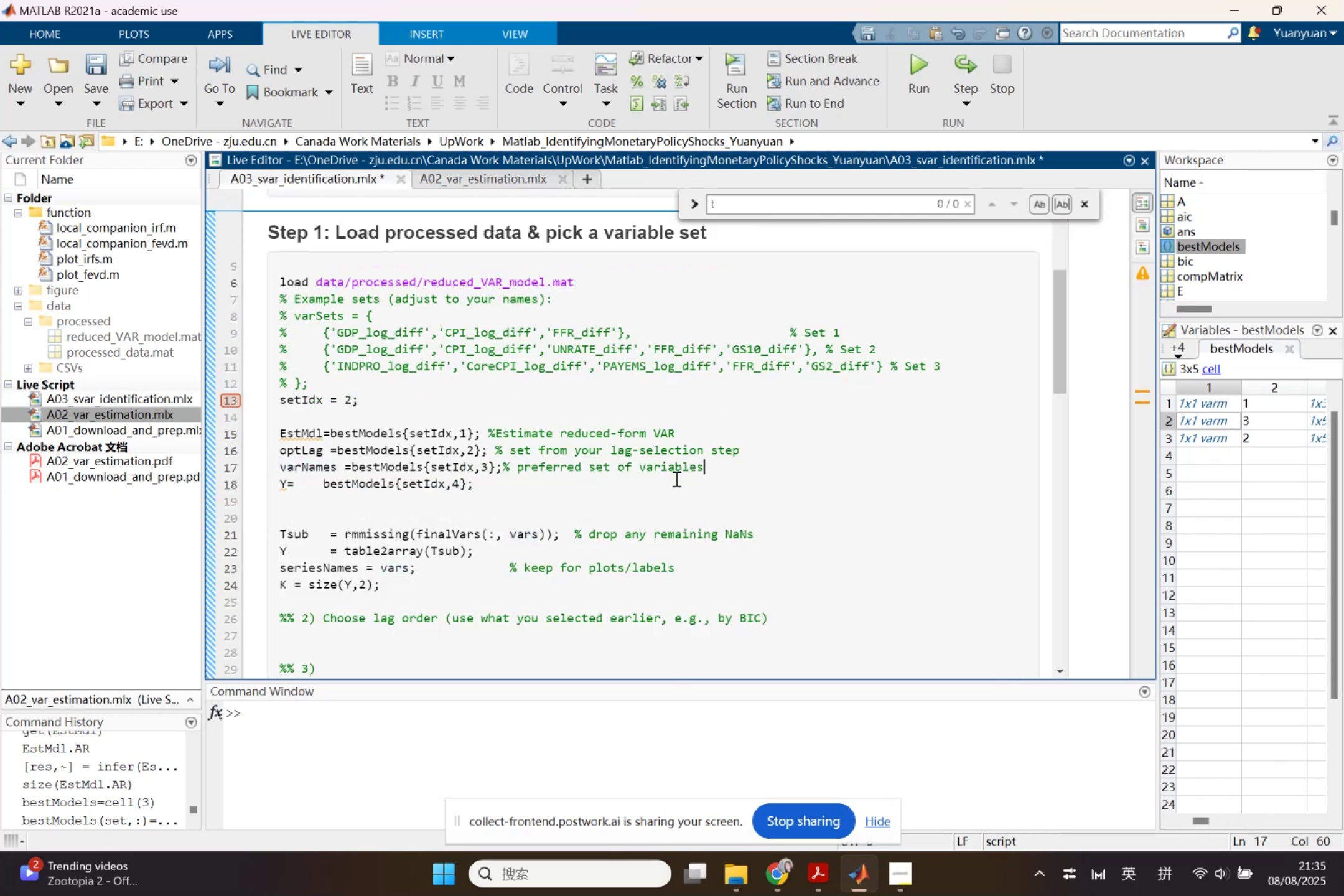 
left_click([566, 487])
 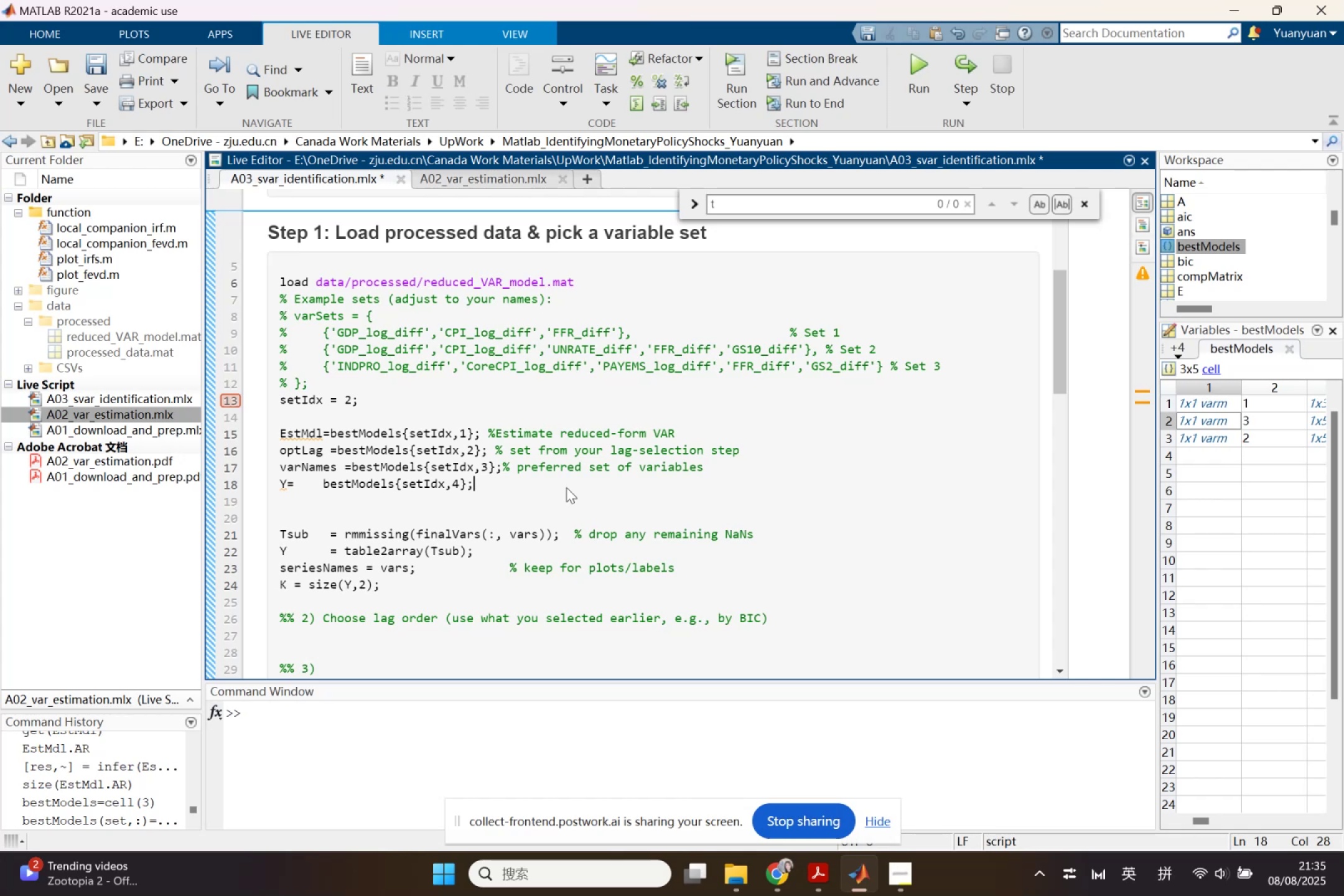 
key(Enter)
 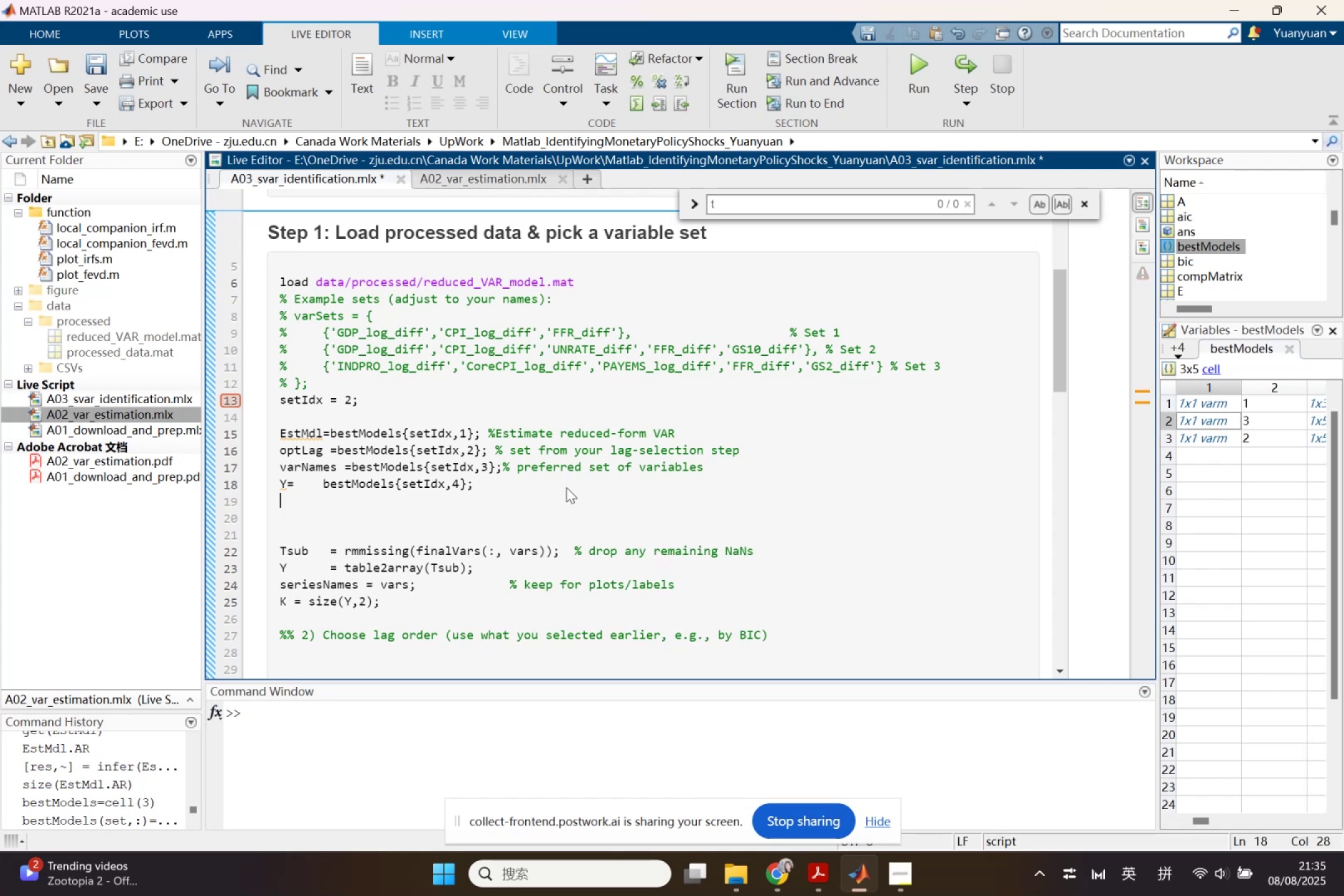 
key(T)
 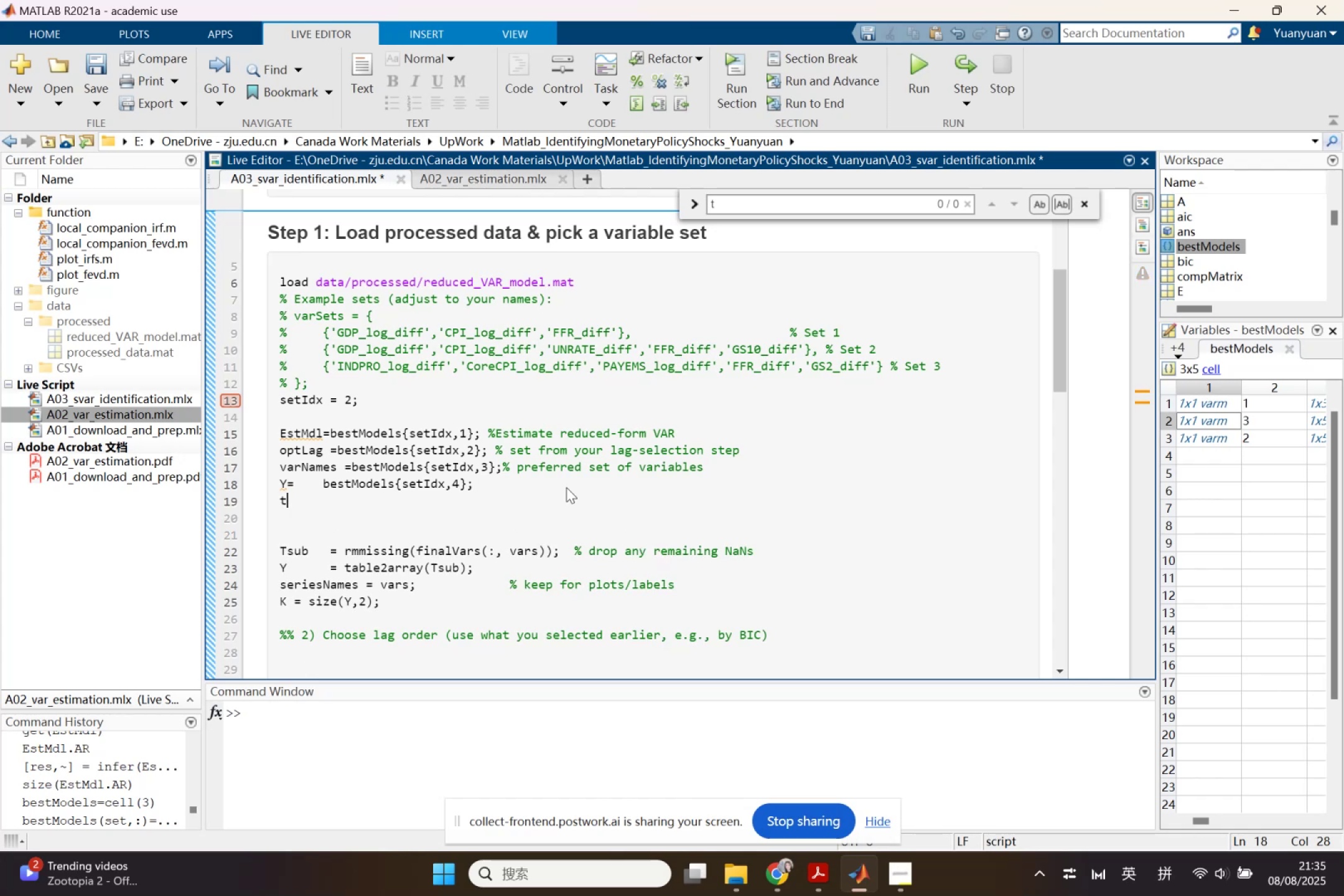 
key(Equal)
 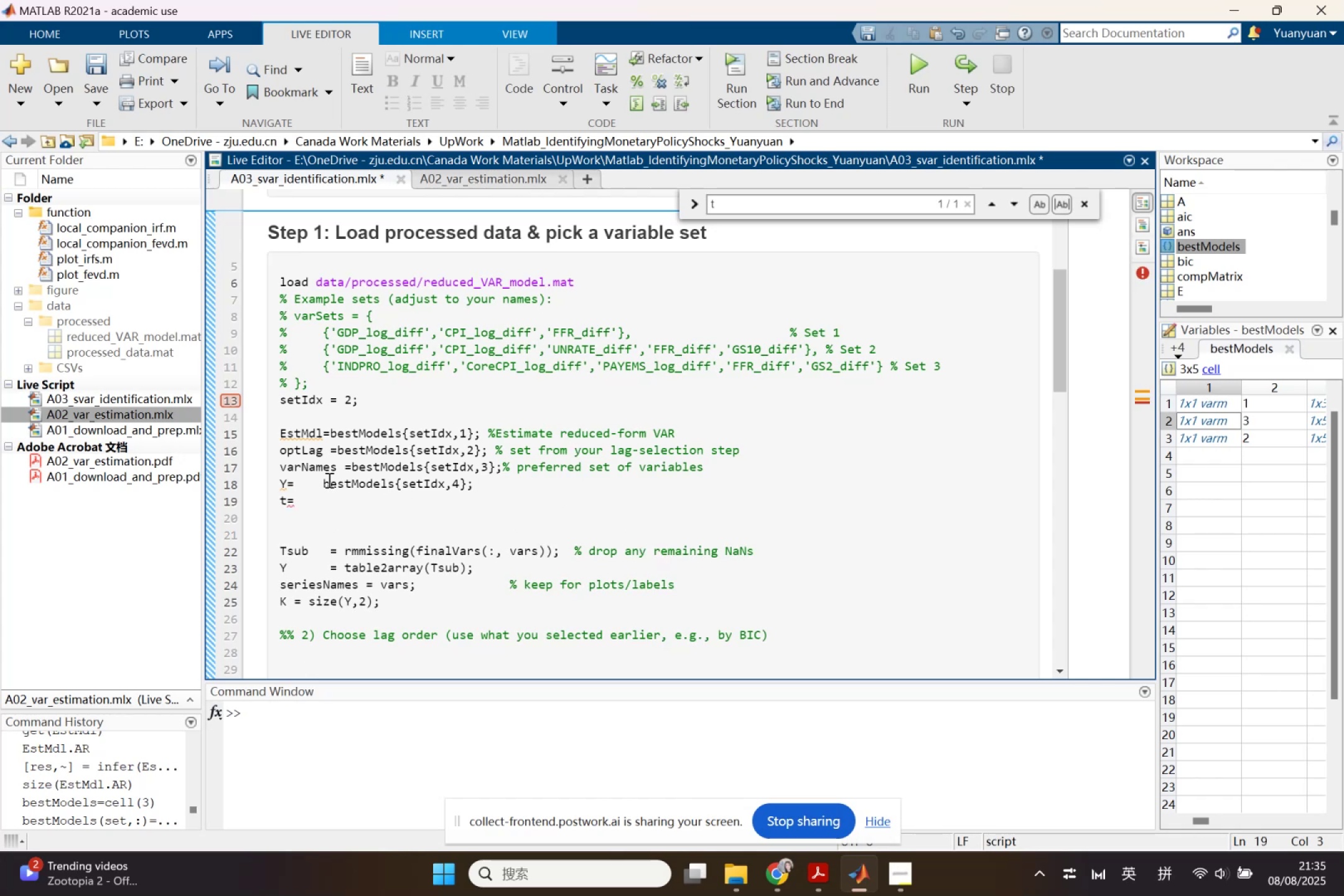 
key(Control+ControlLeft)
 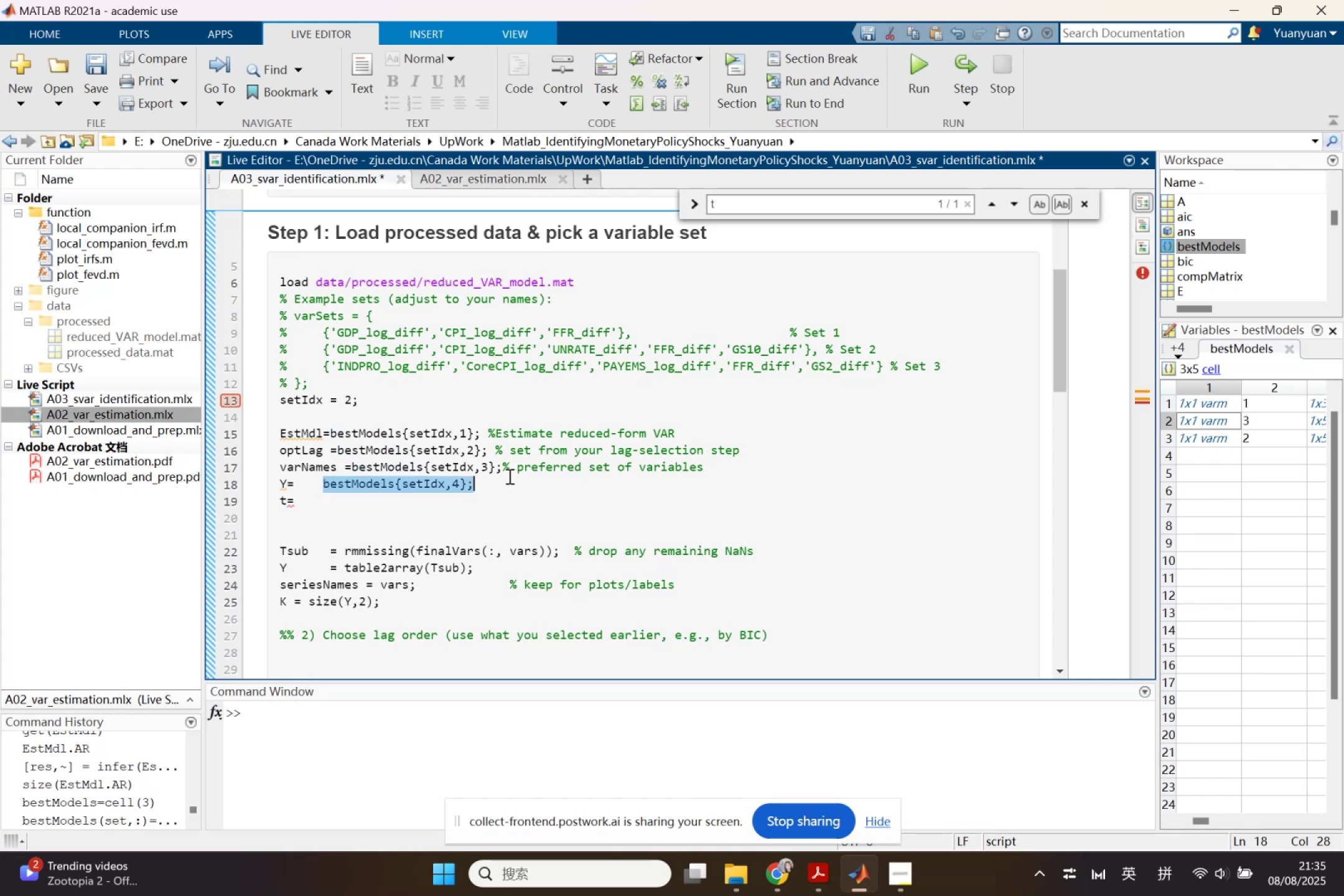 
key(Control+C)
 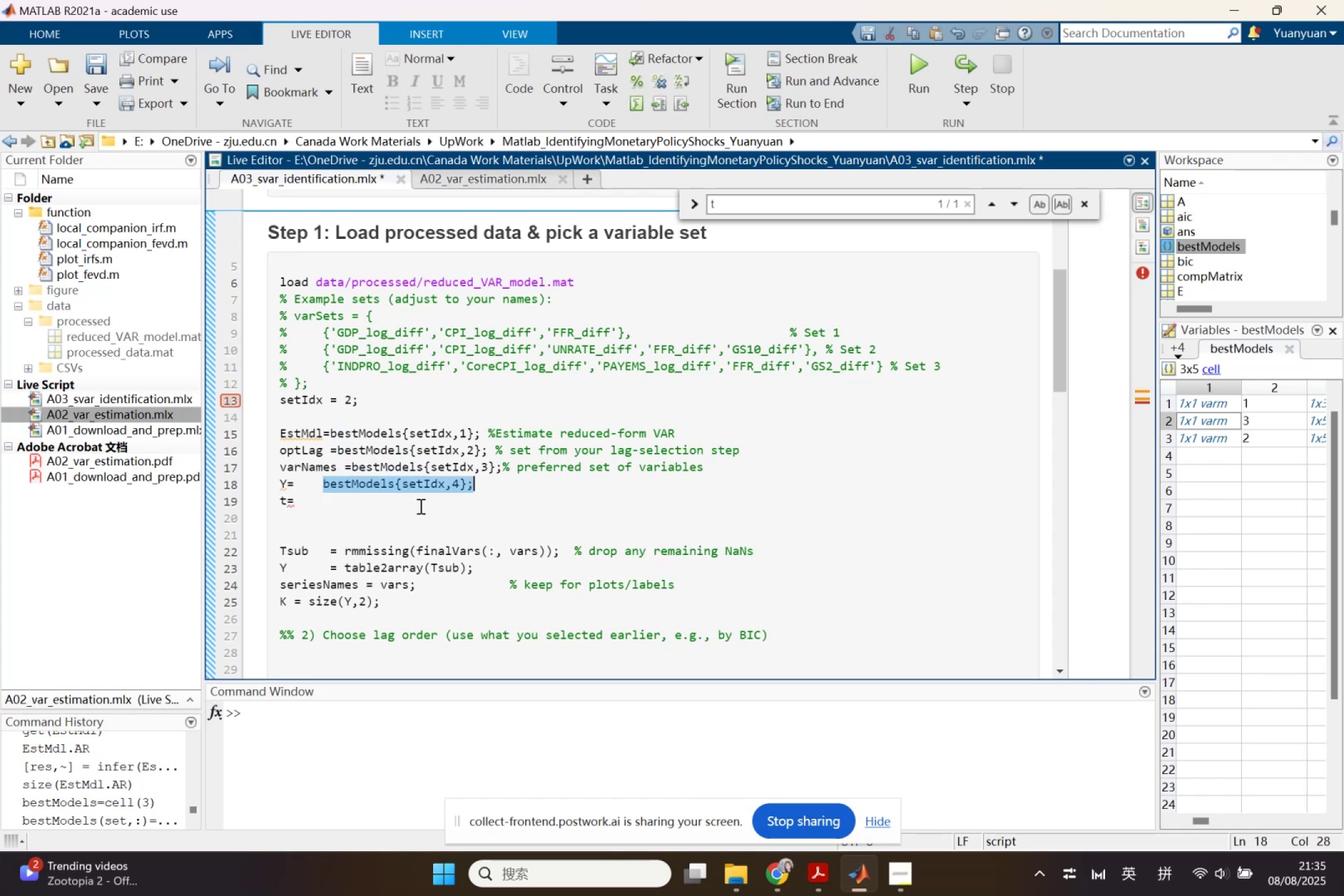 
left_click([419, 506])
 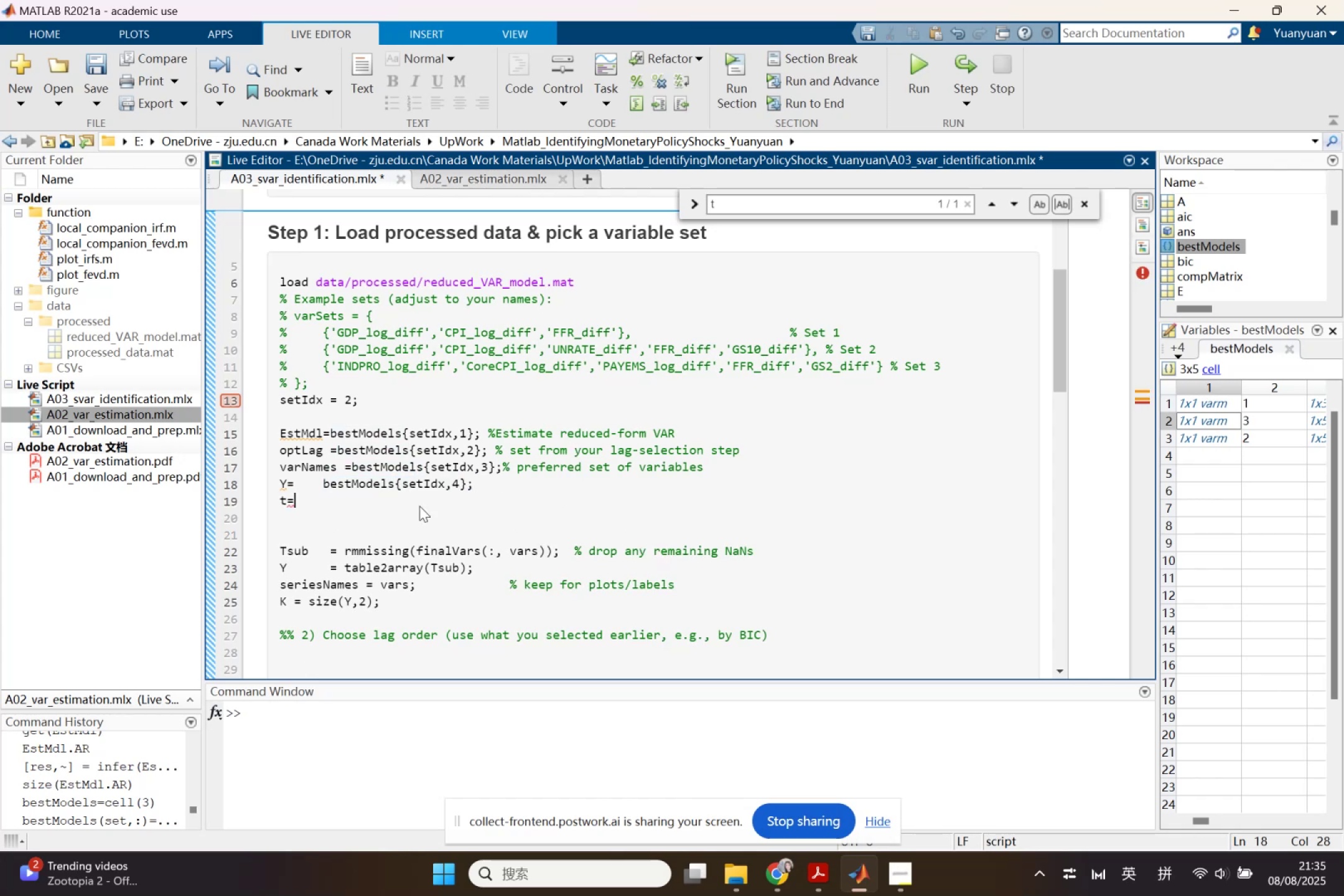 
key(Control+V)
 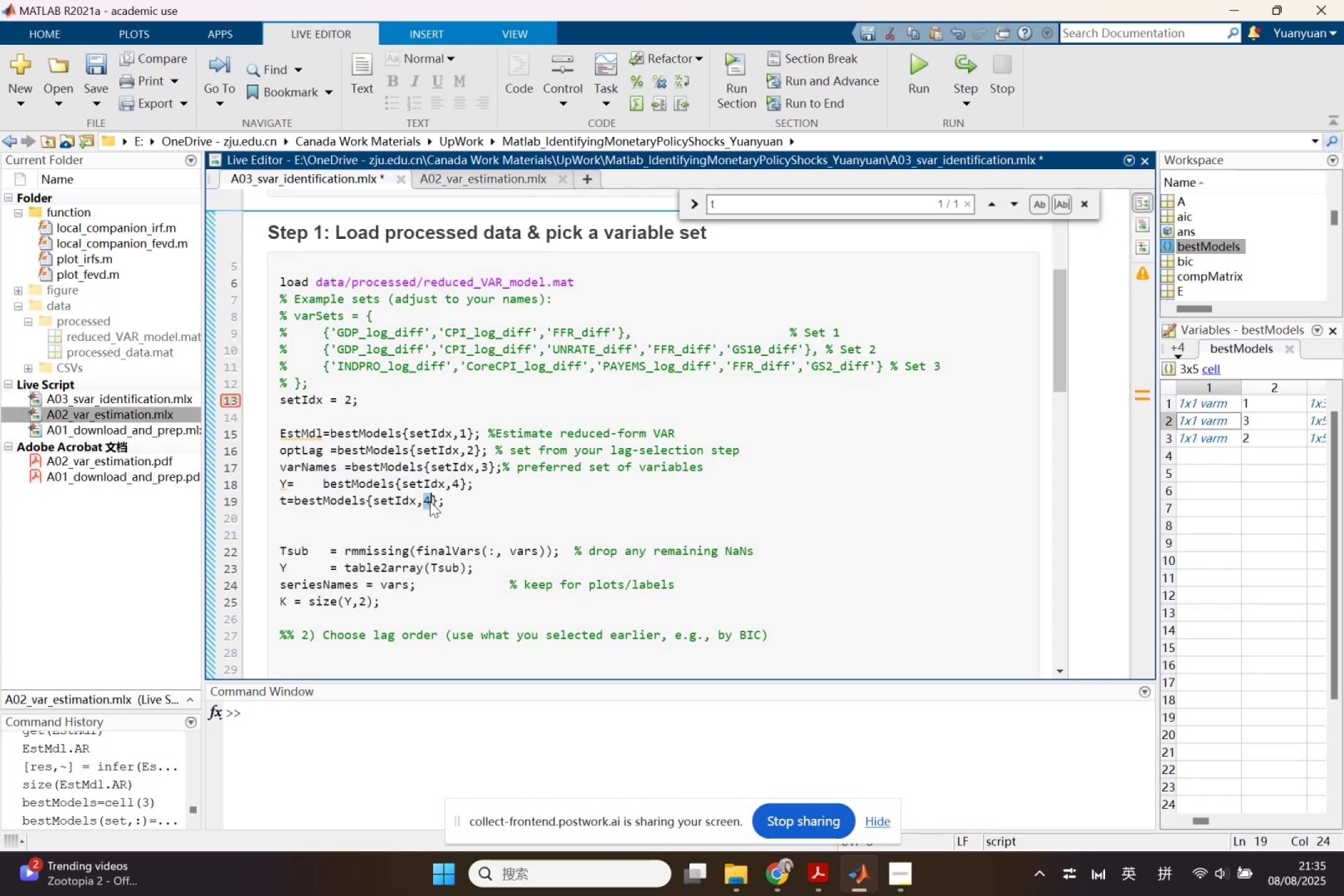 
wait(5.13)
 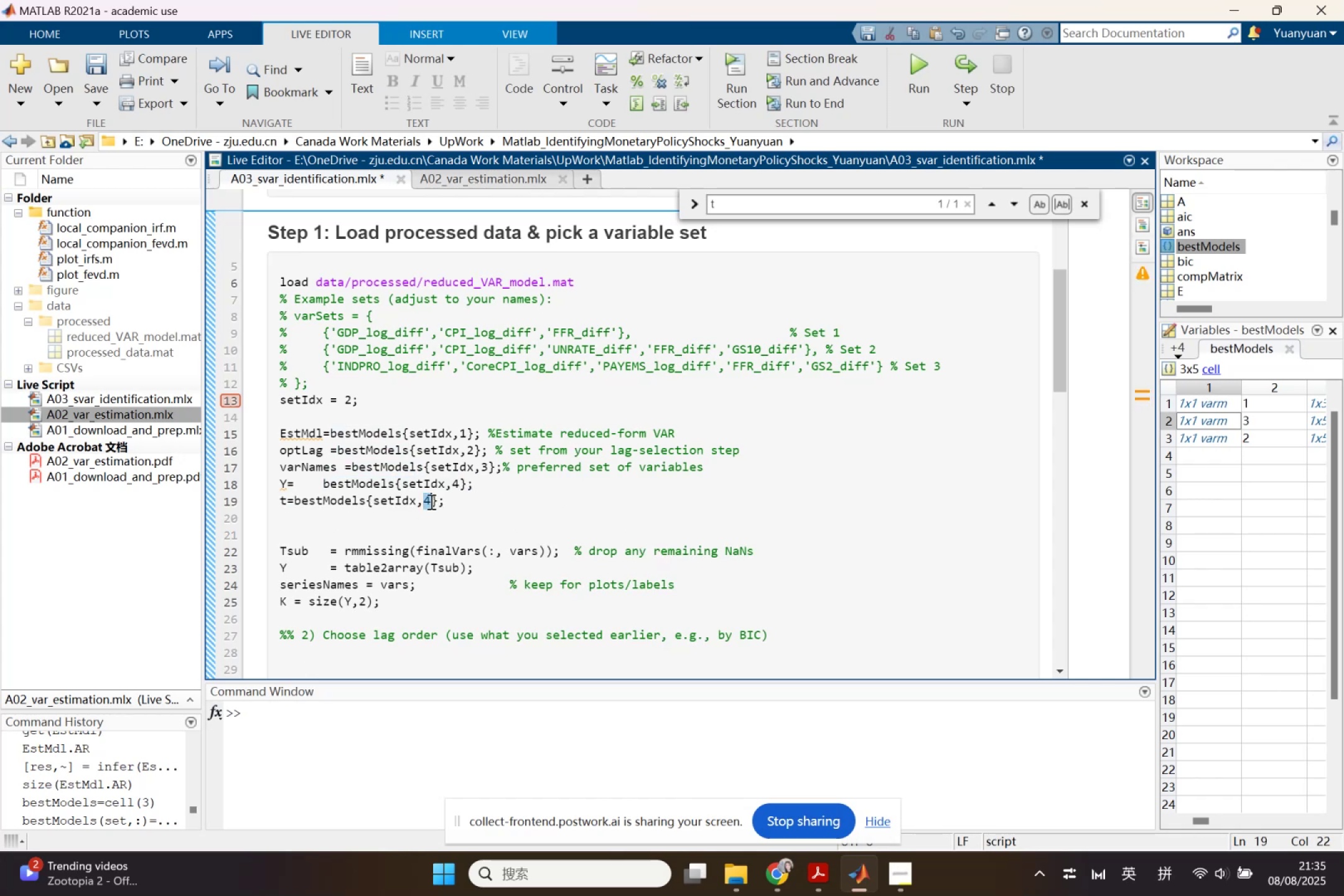 
key(Backspace)
 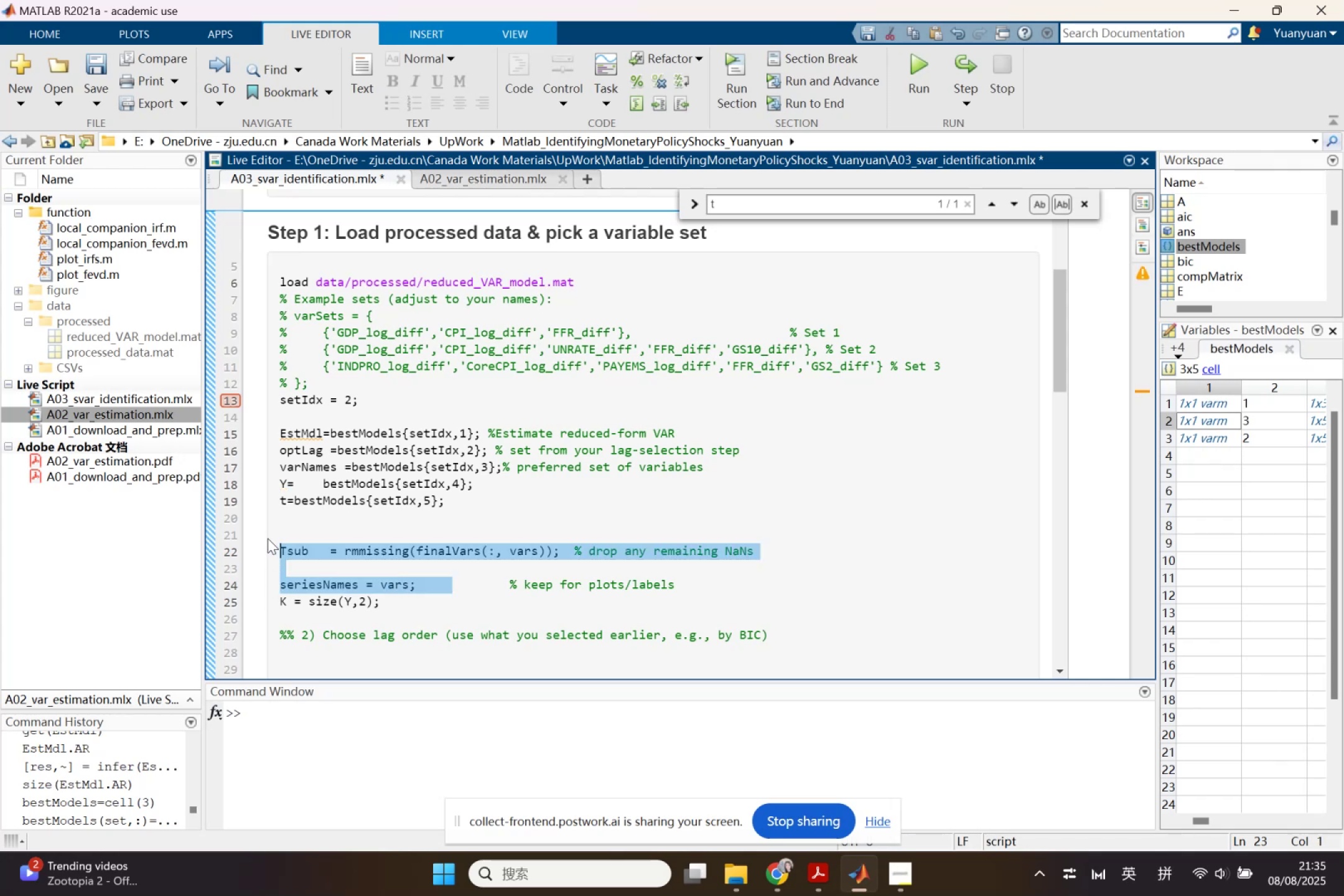 
key(Backspace)
 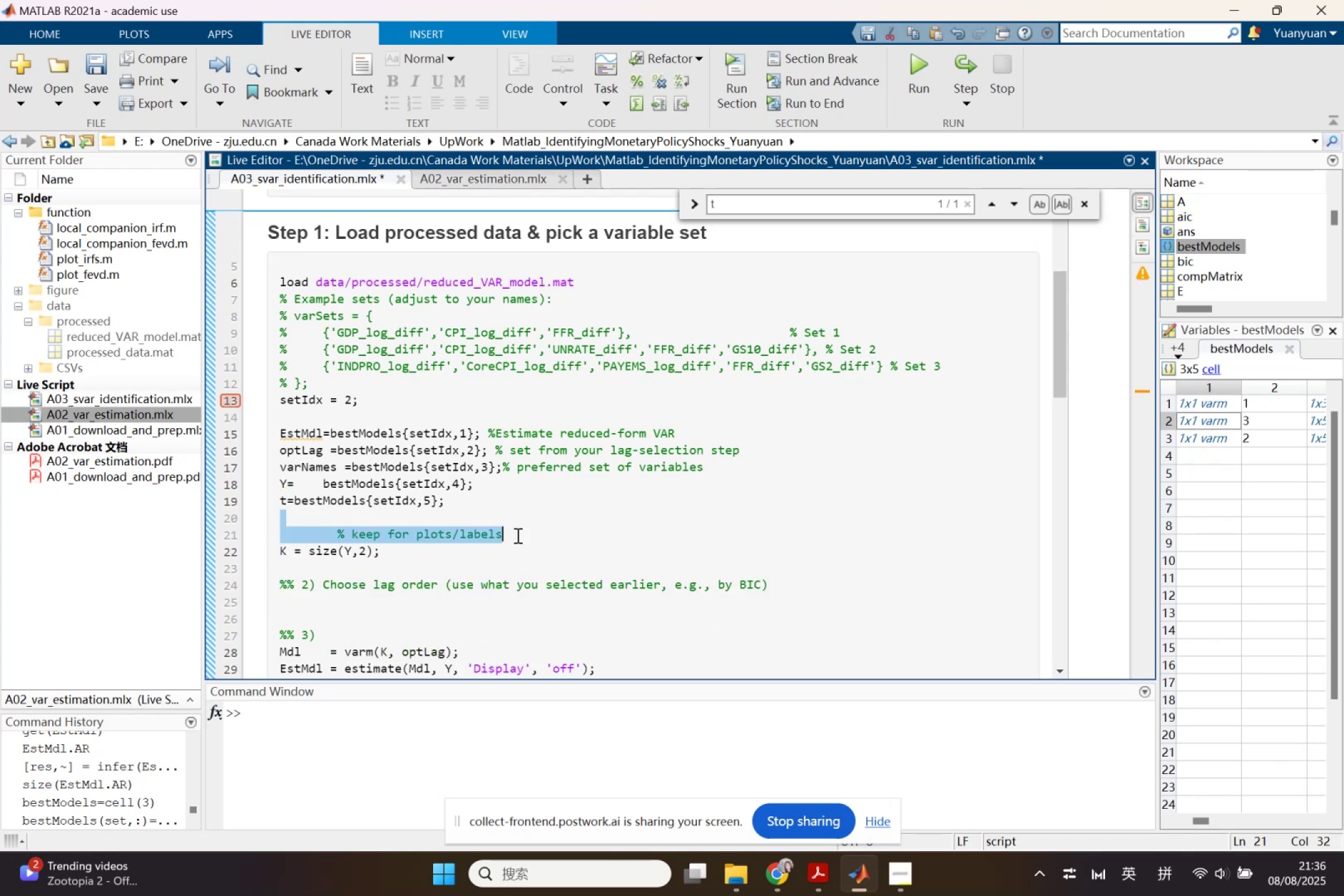 
left_click([516, 535])
 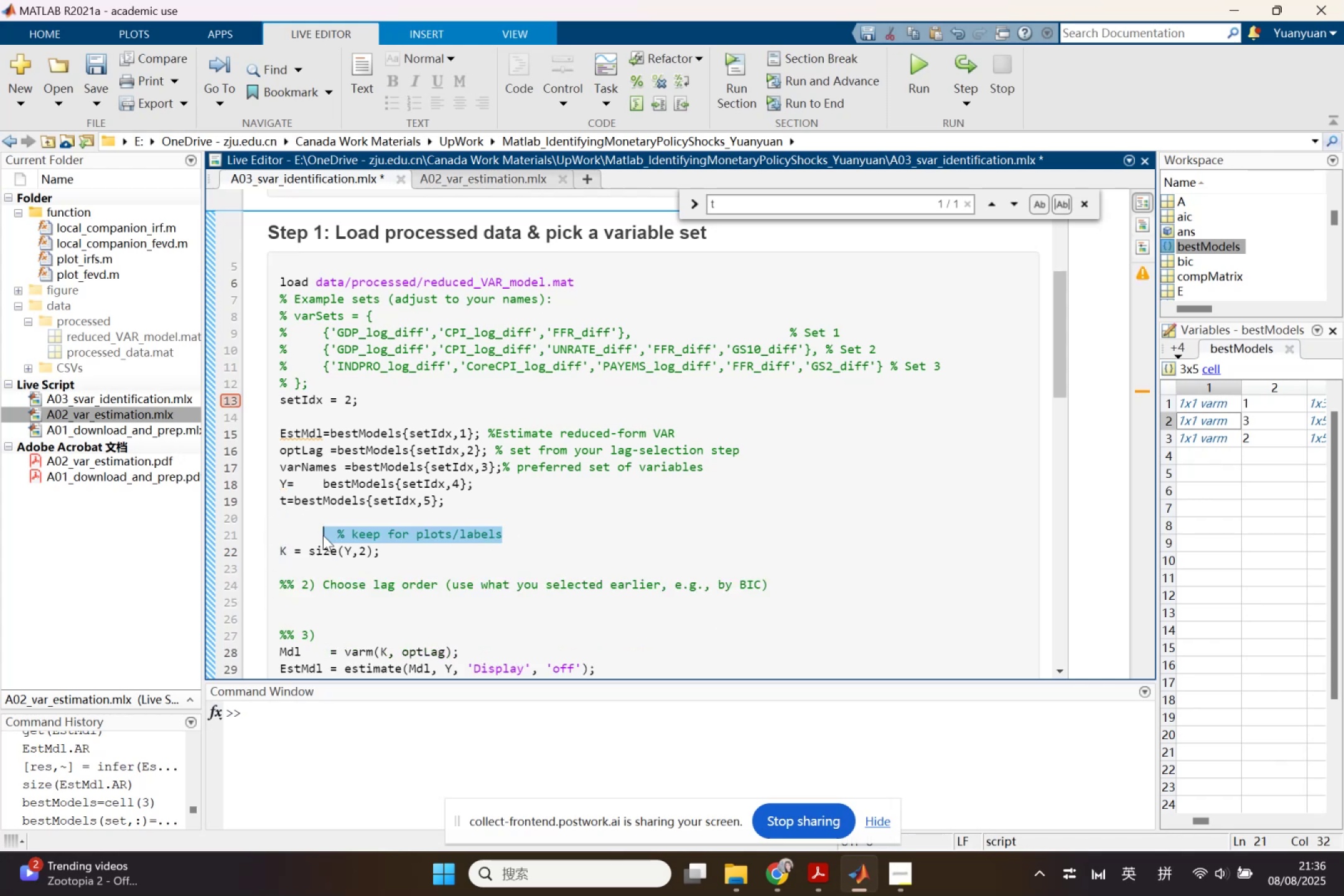 
key(Backspace)
 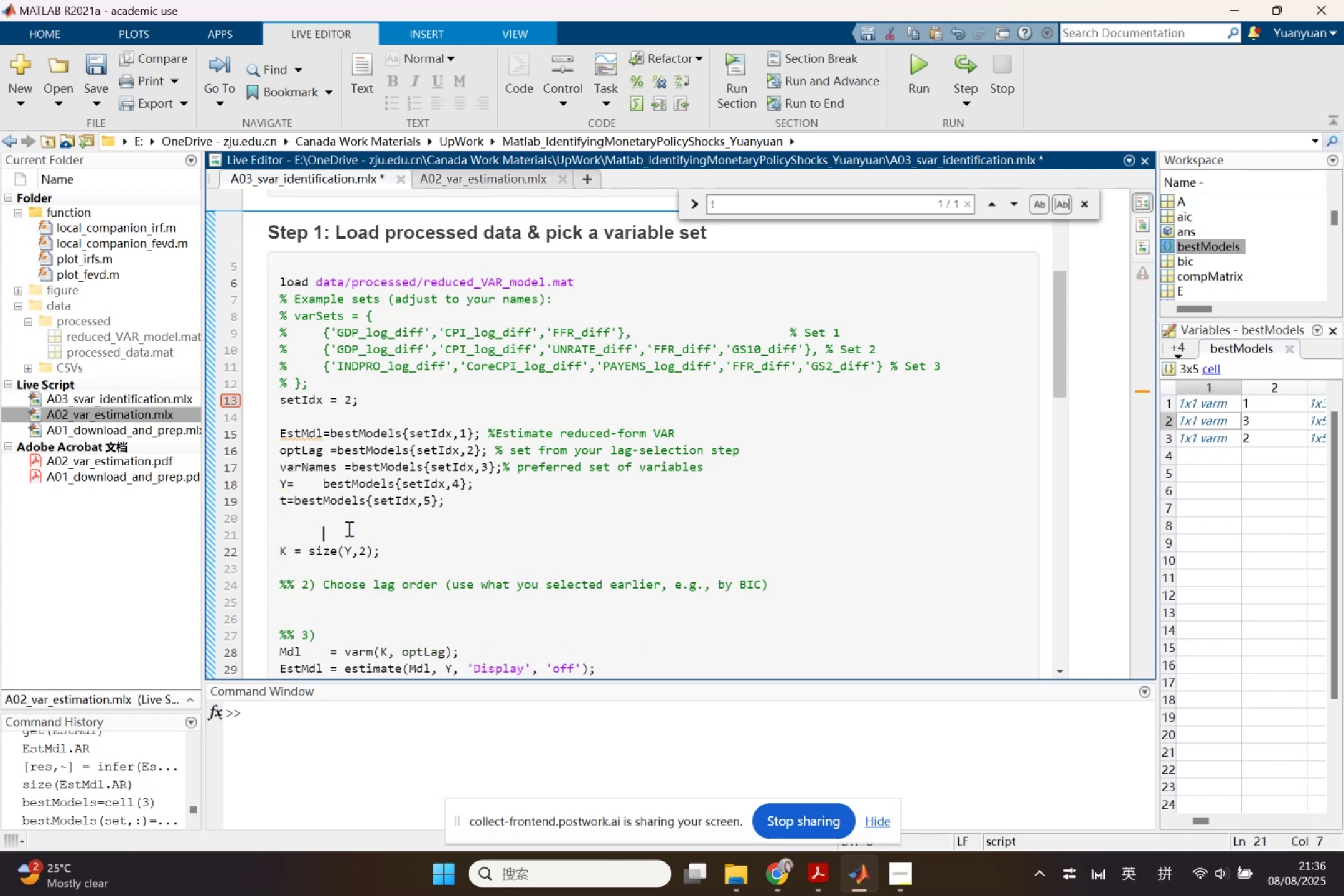 
left_click([770, 878])
 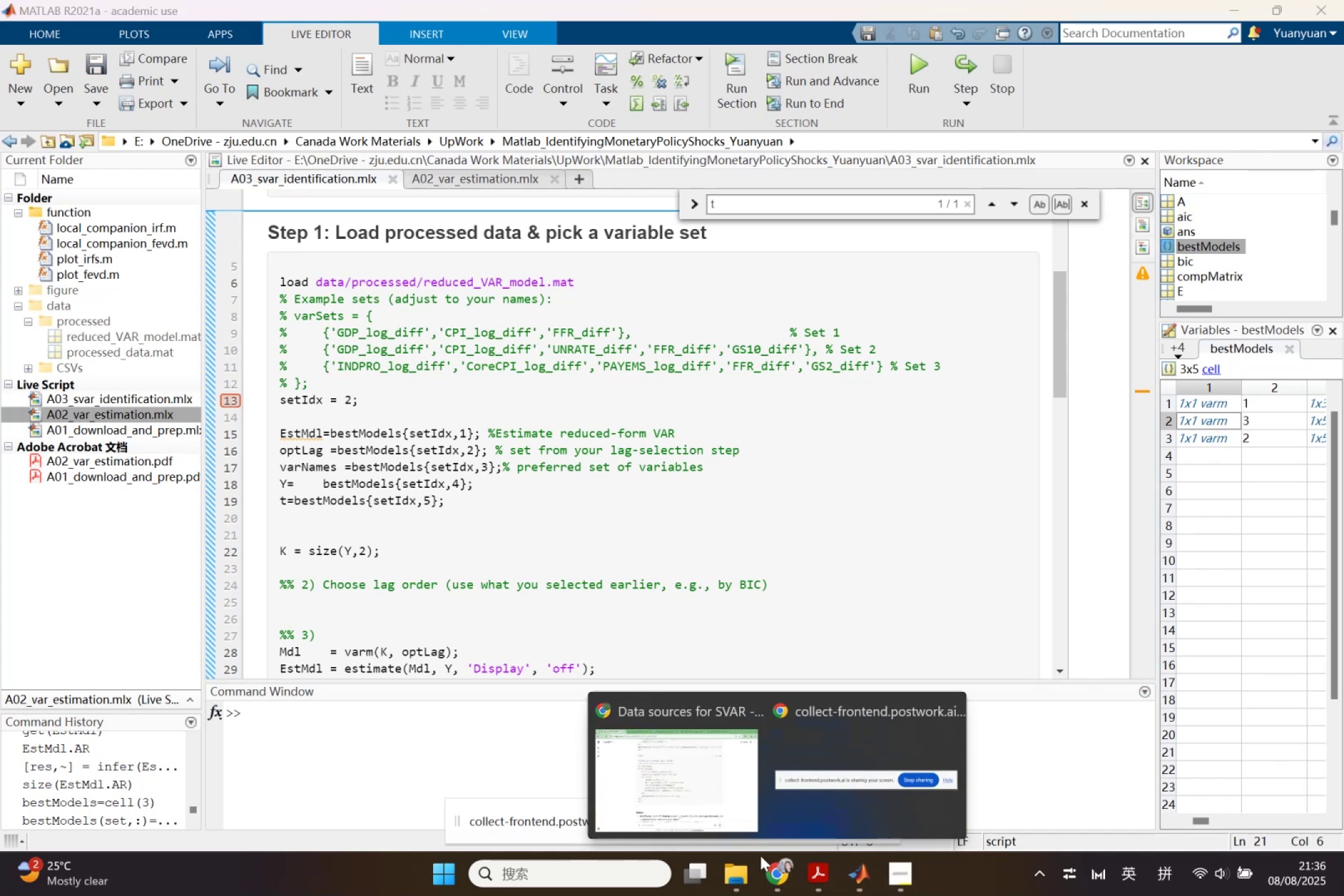 
left_click([750, 830])
 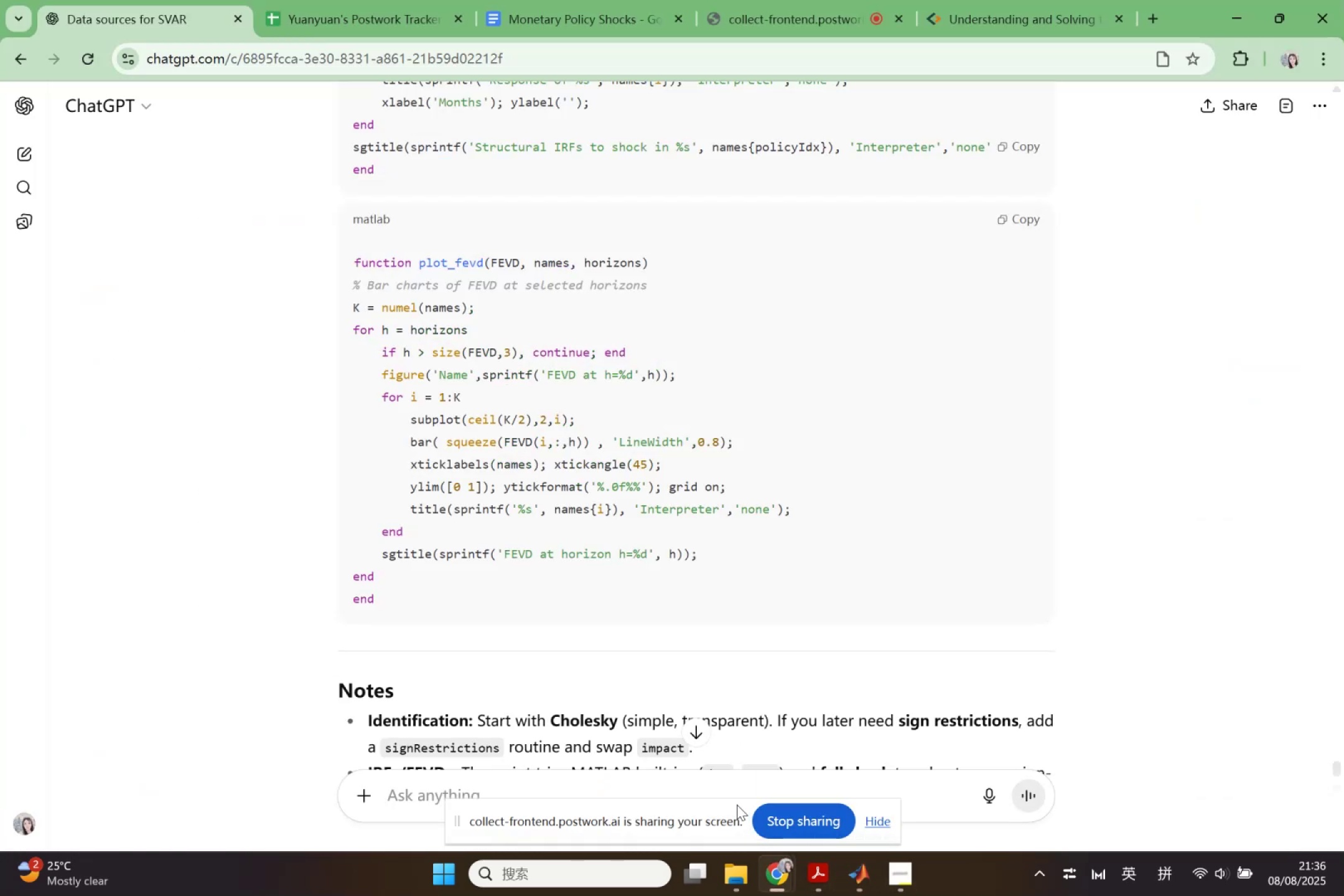 
scroll: coordinate [525, 456], scroll_direction: up, amount: 33.0
 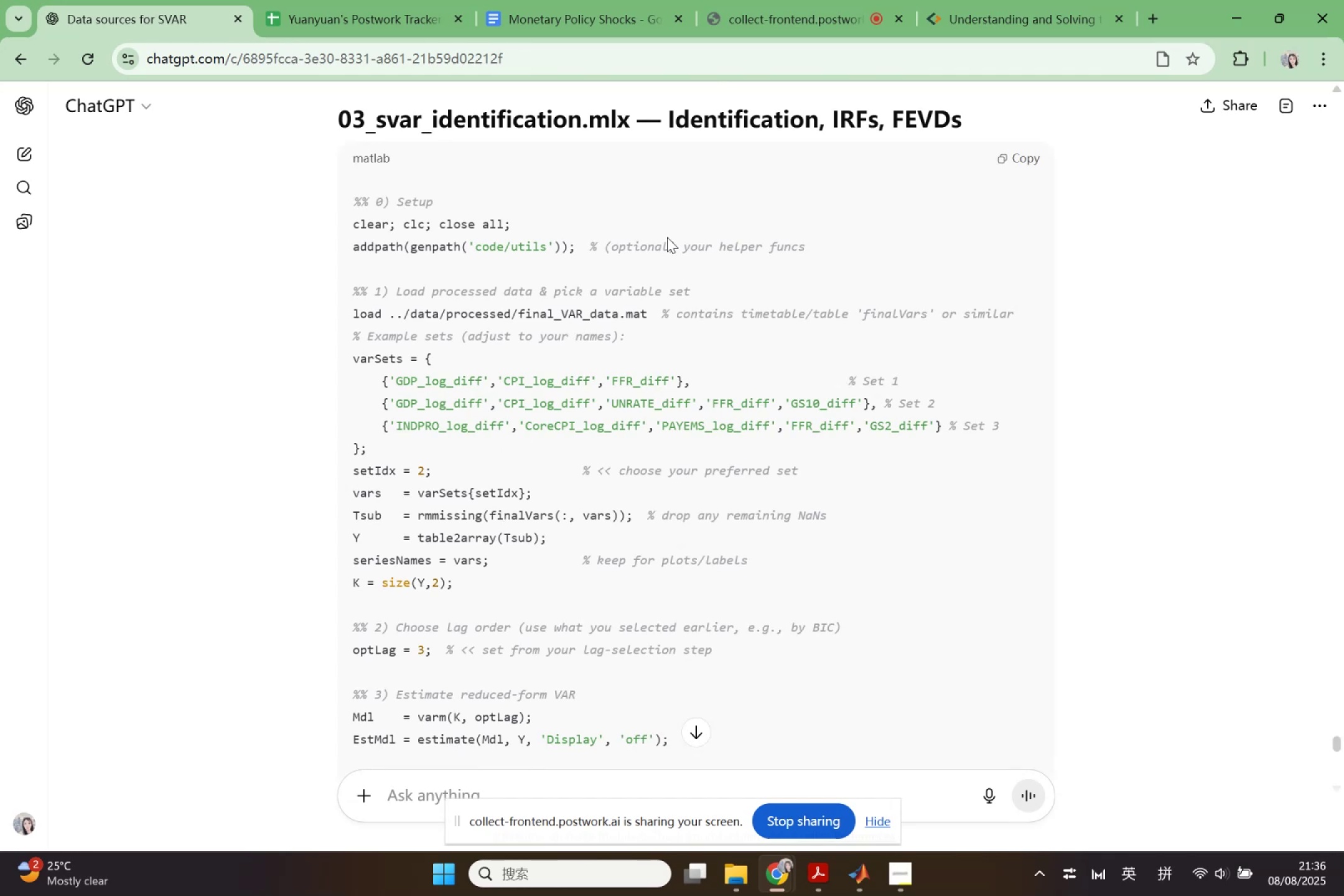 
wait(6.94)
 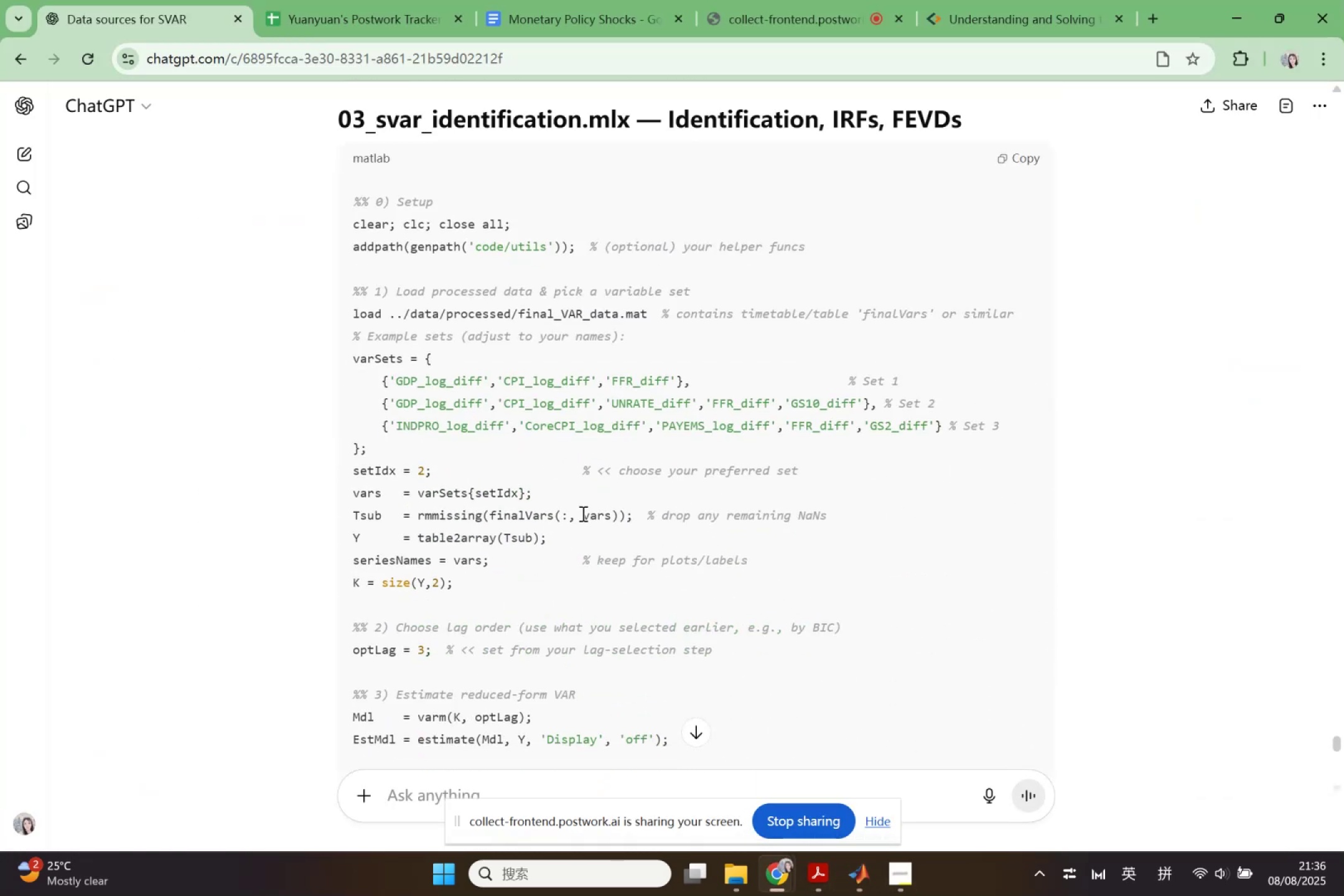 
left_click([1234, 16])
 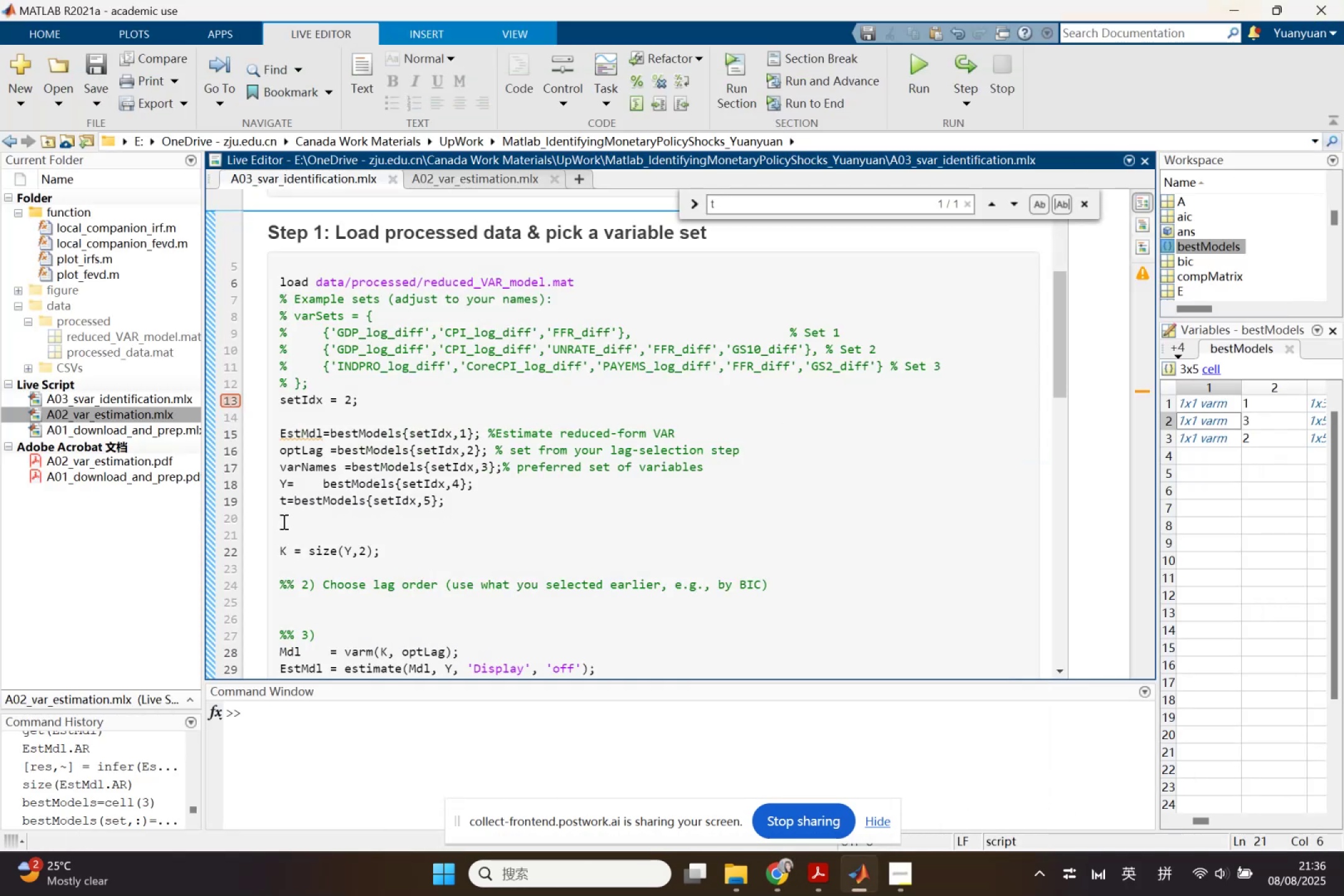 
scroll: coordinate [322, 535], scroll_direction: down, amount: 1.0
 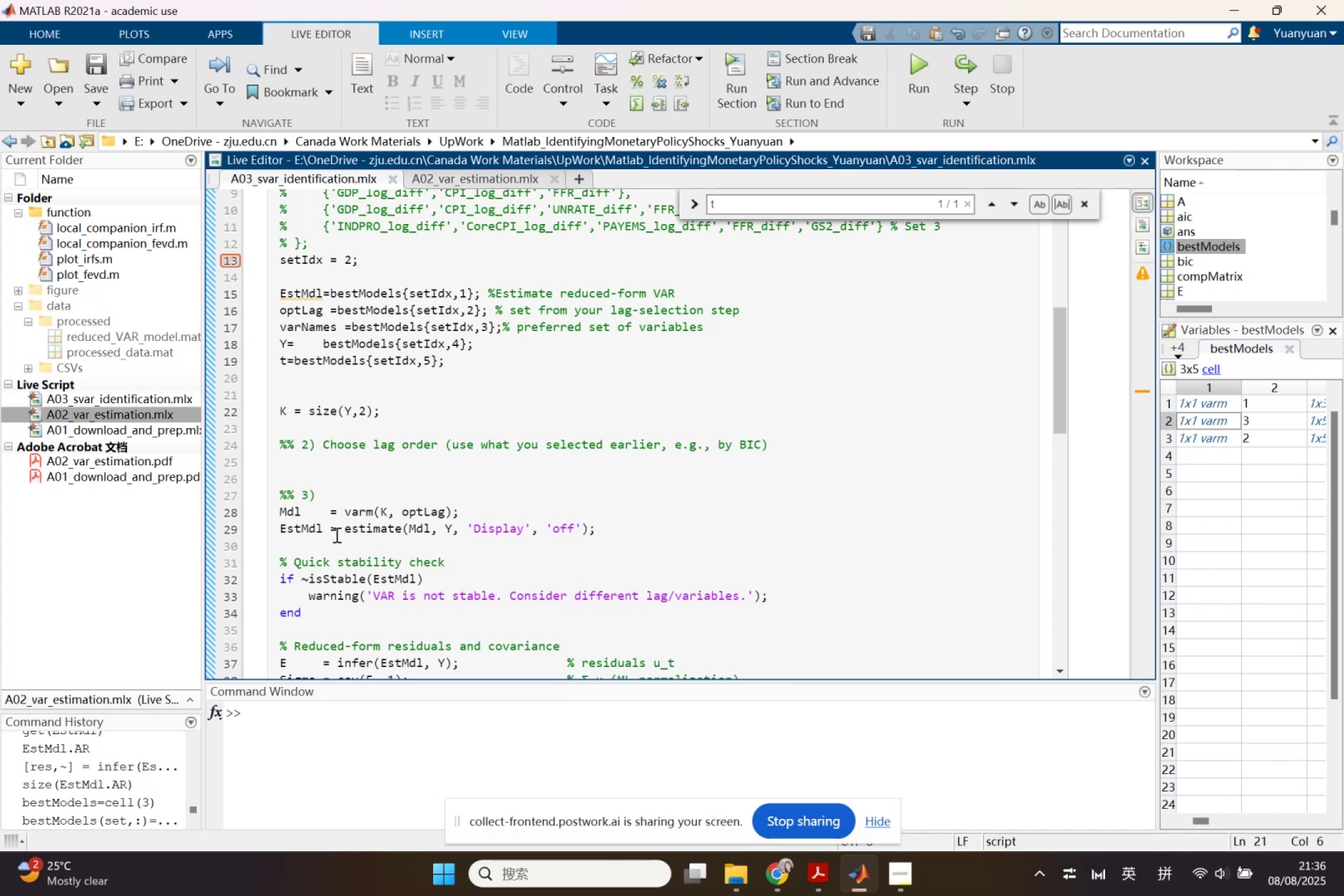 
wait(14.57)
 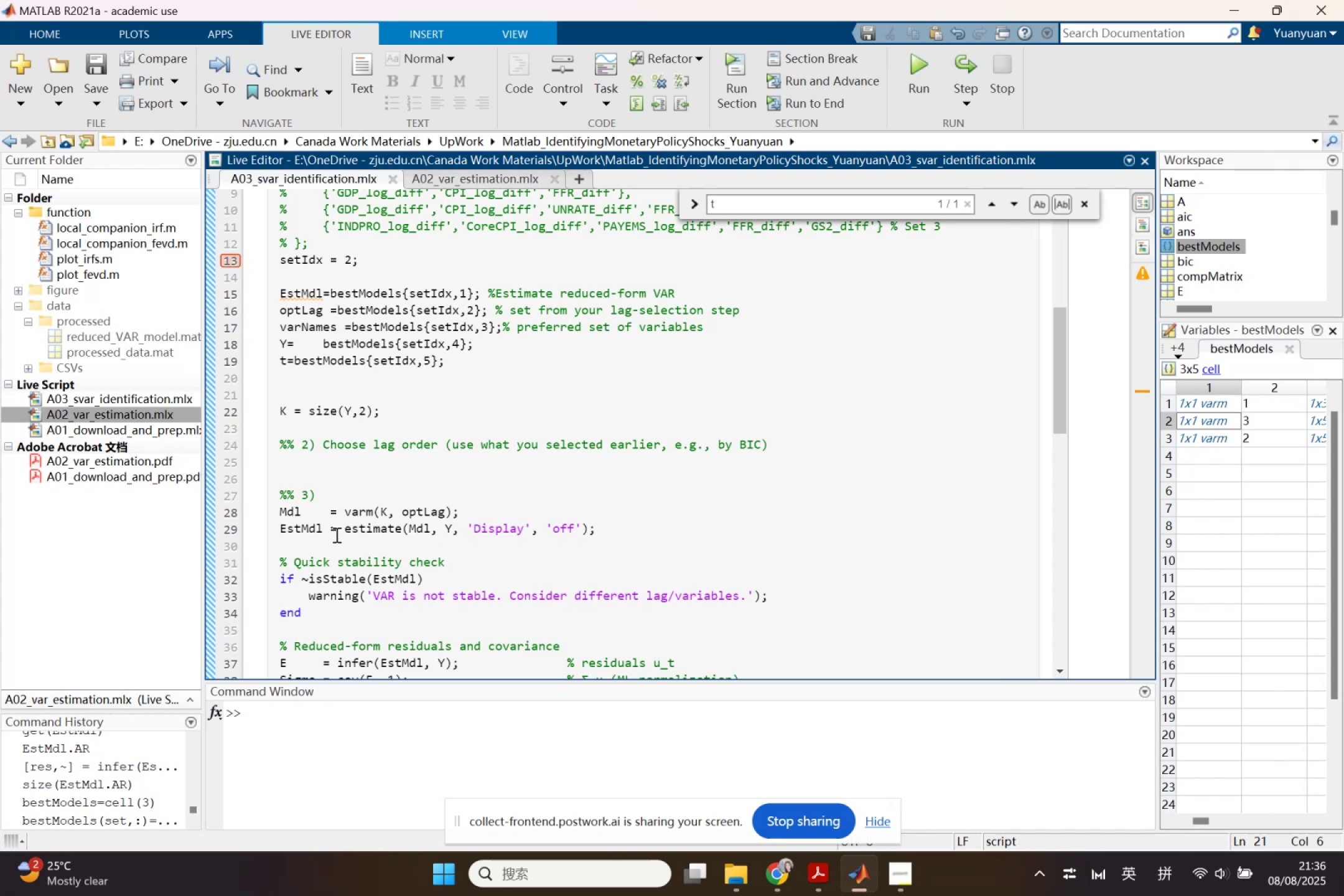 
key(Backspace)
 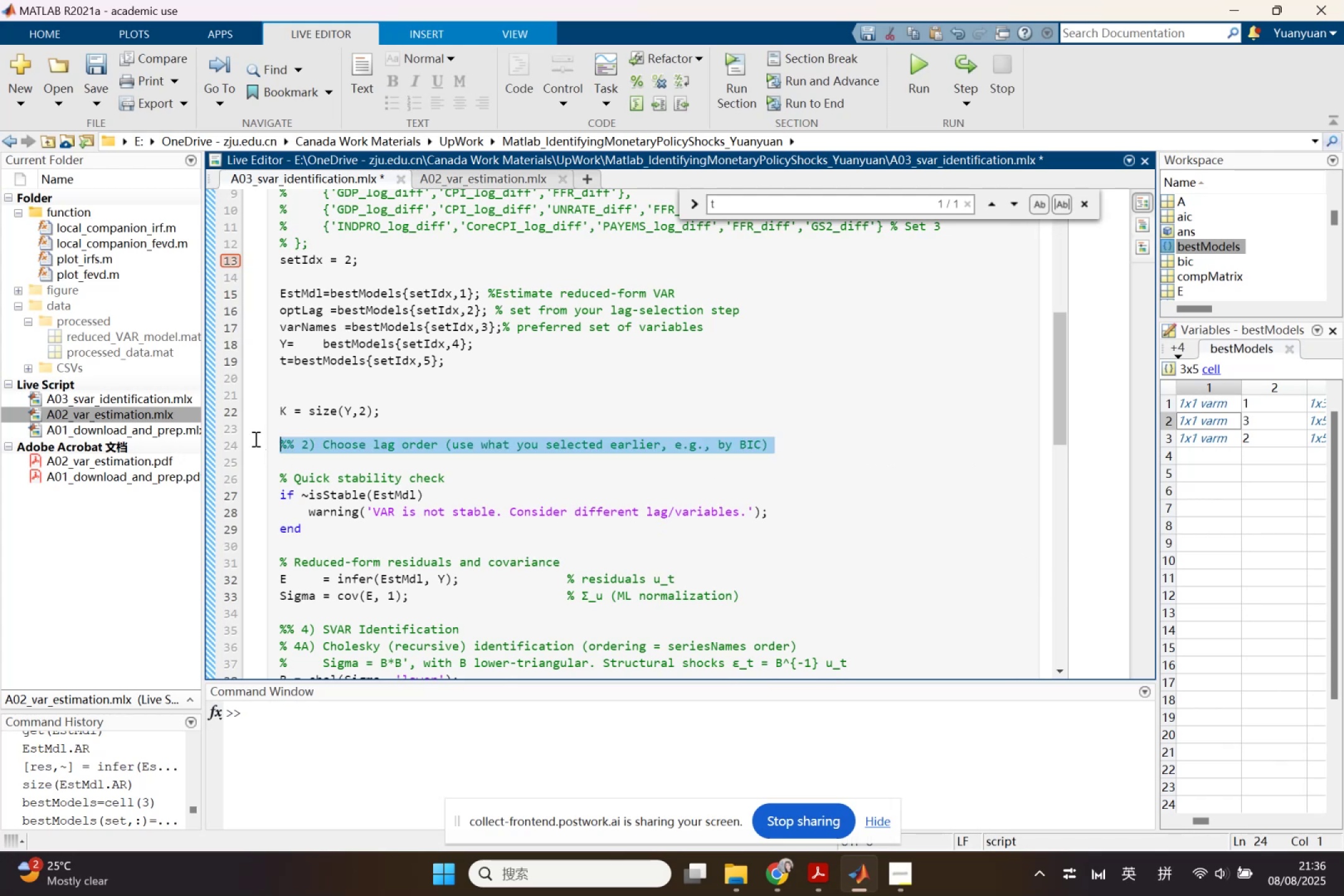 
key(Backspace)
 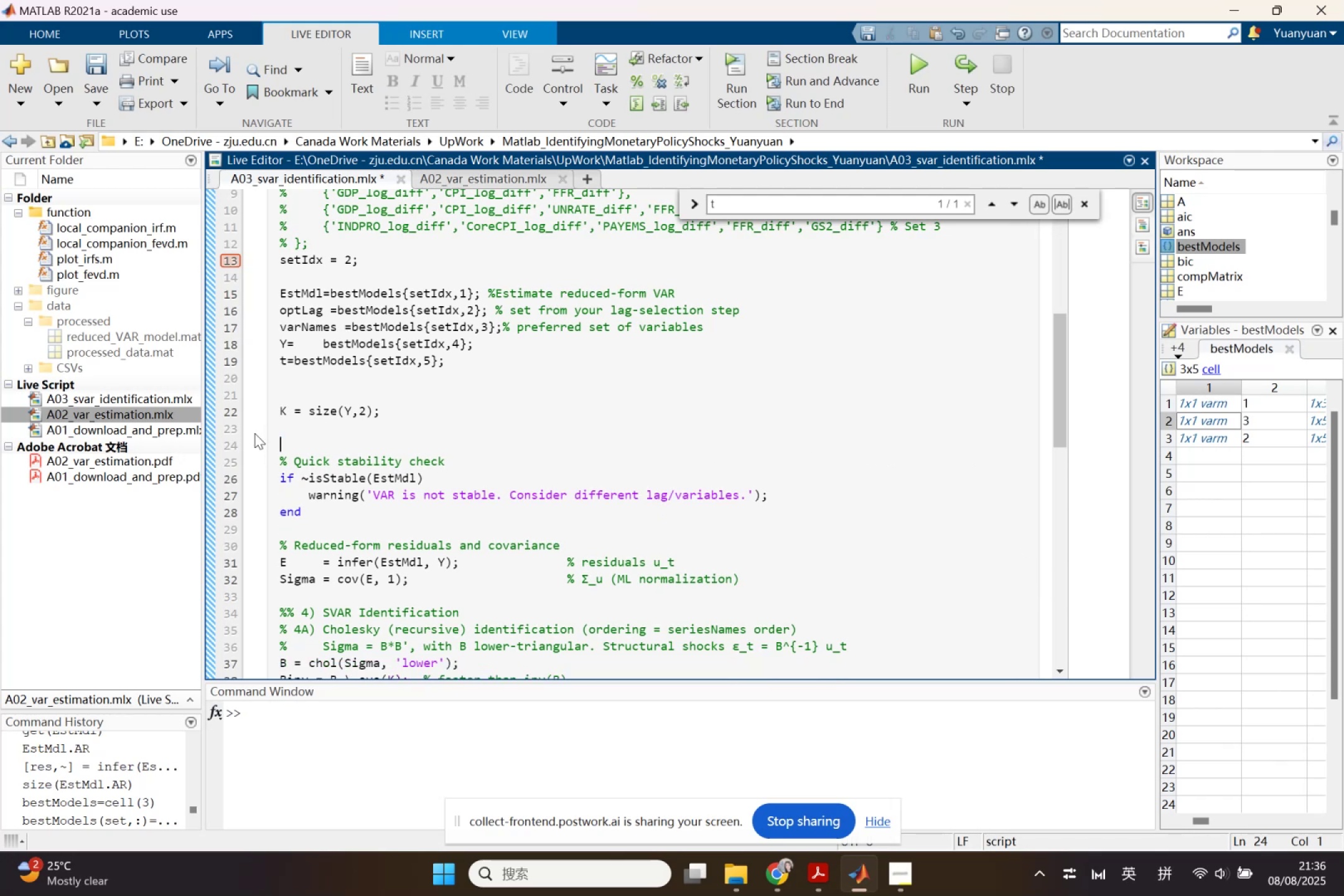 
key(Backspace)
 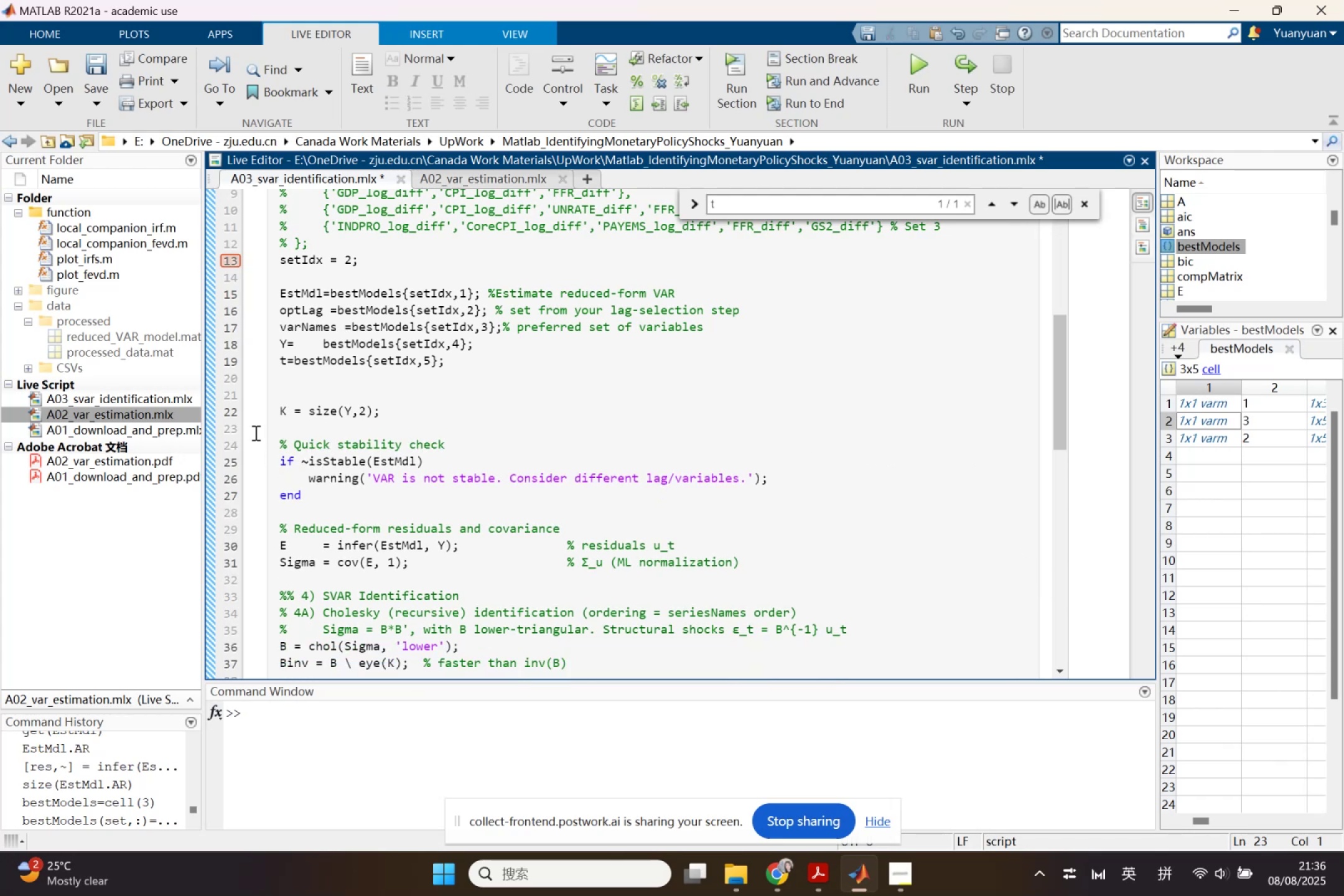 
key(Backspace)
 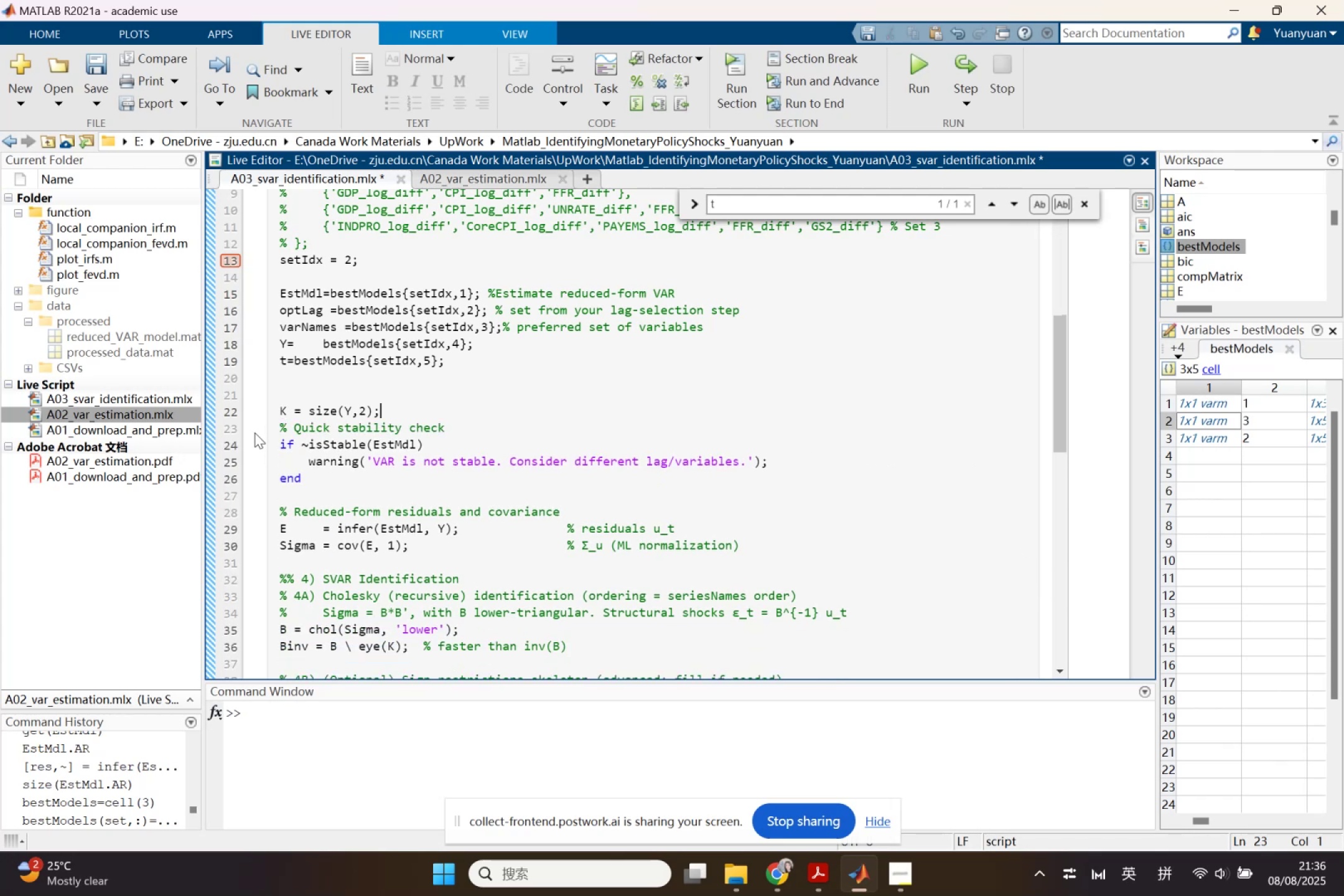 
key(Backspace)
 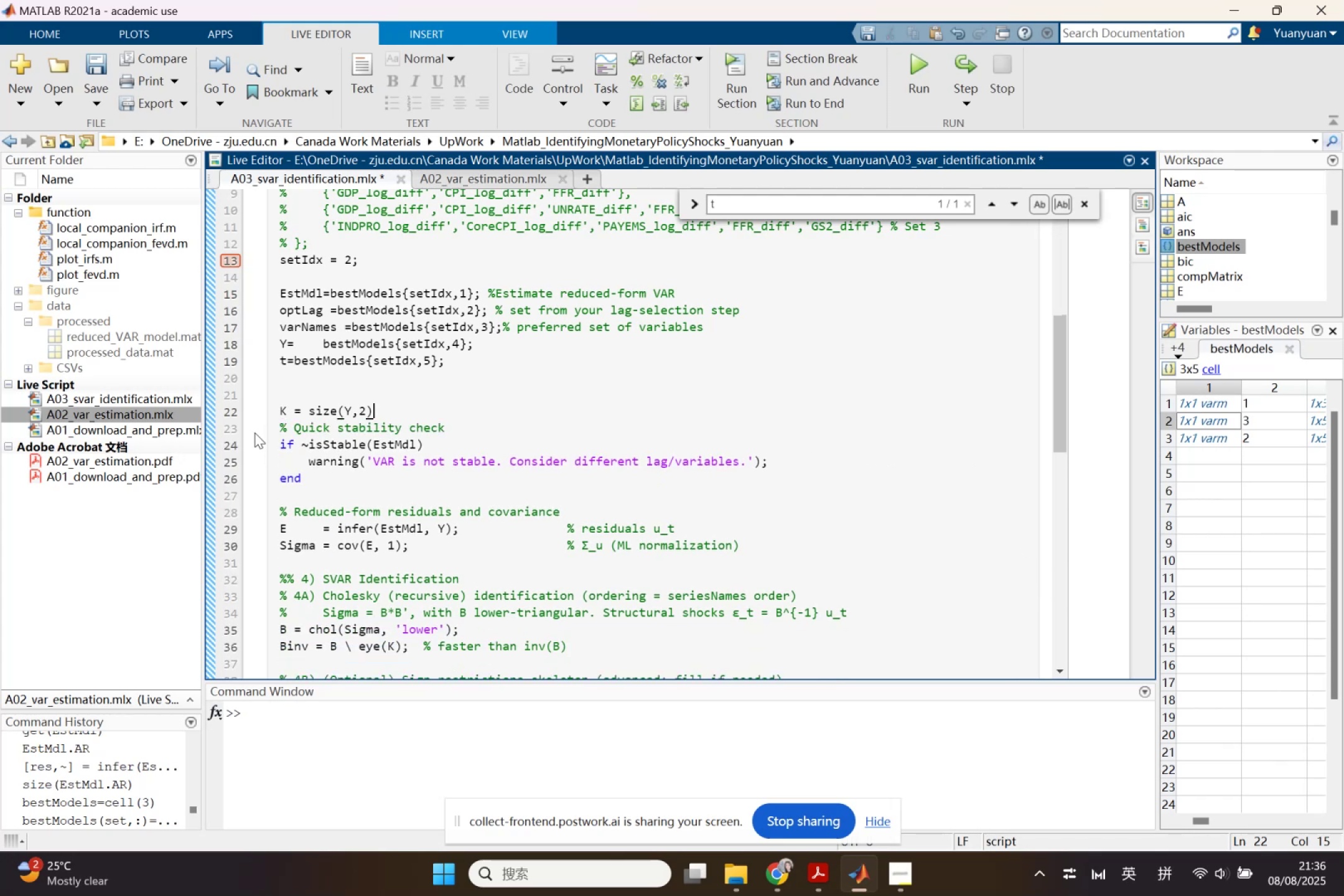 
key(Backspace)
 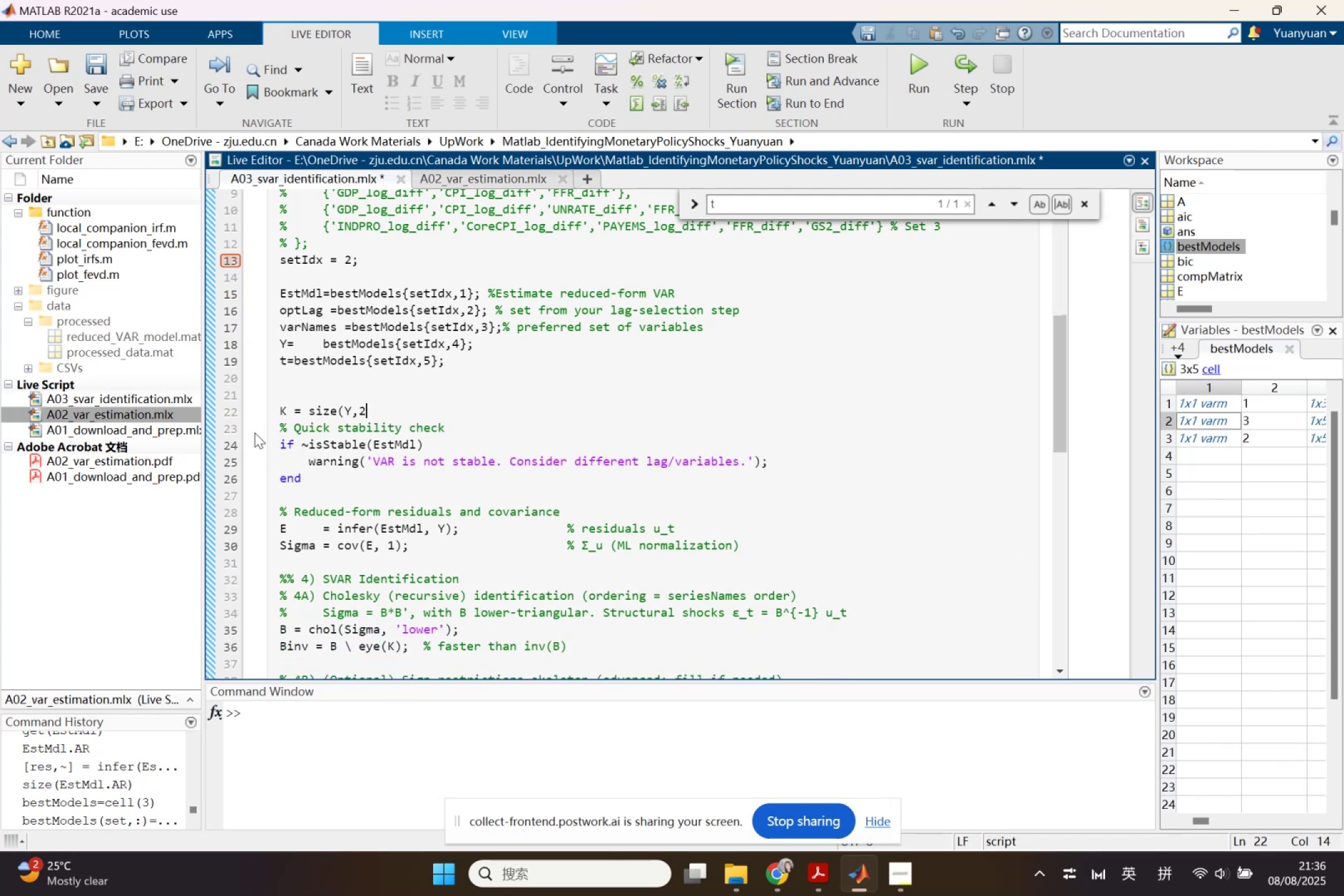 
key(Backspace)
 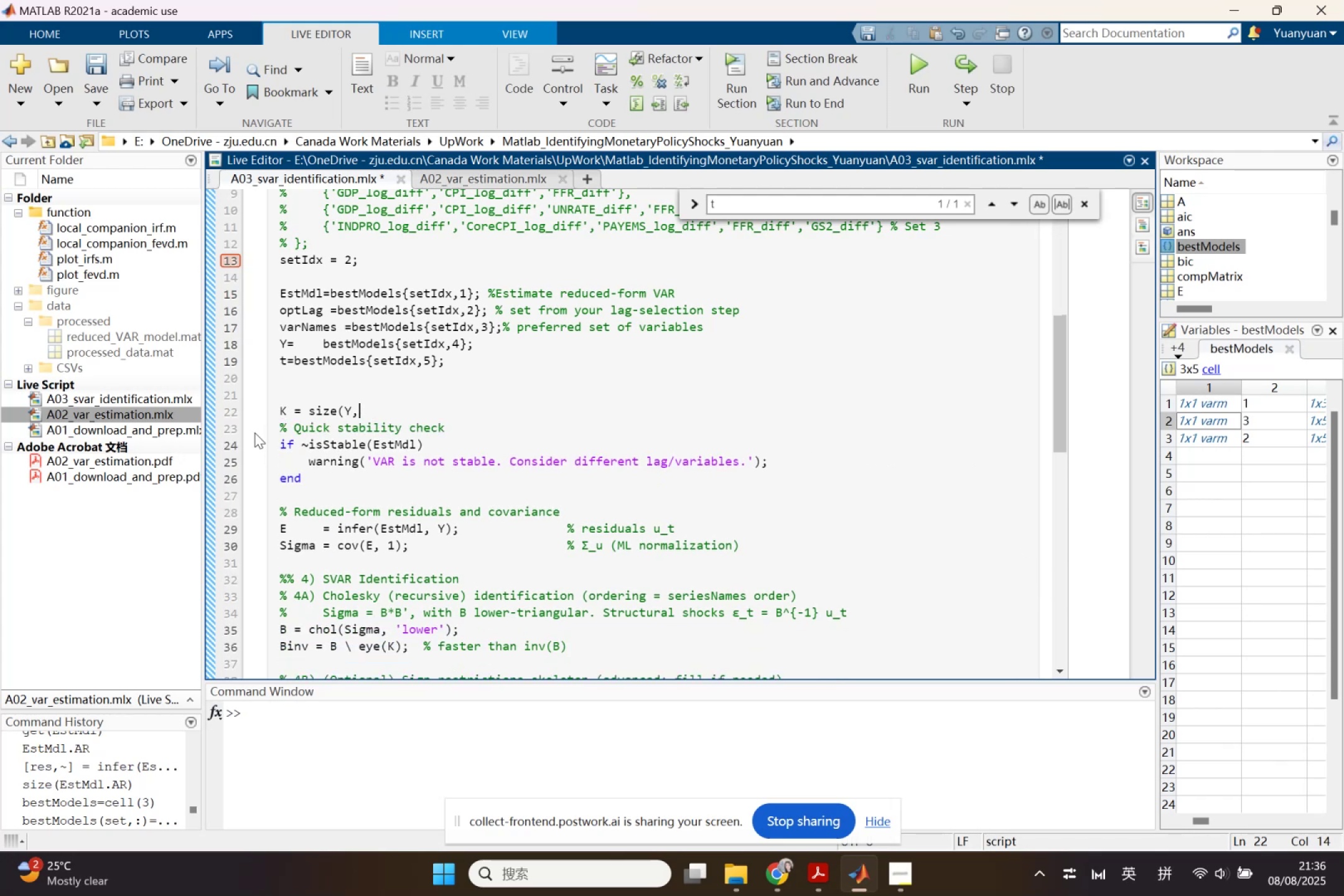 
key(Backspace)
 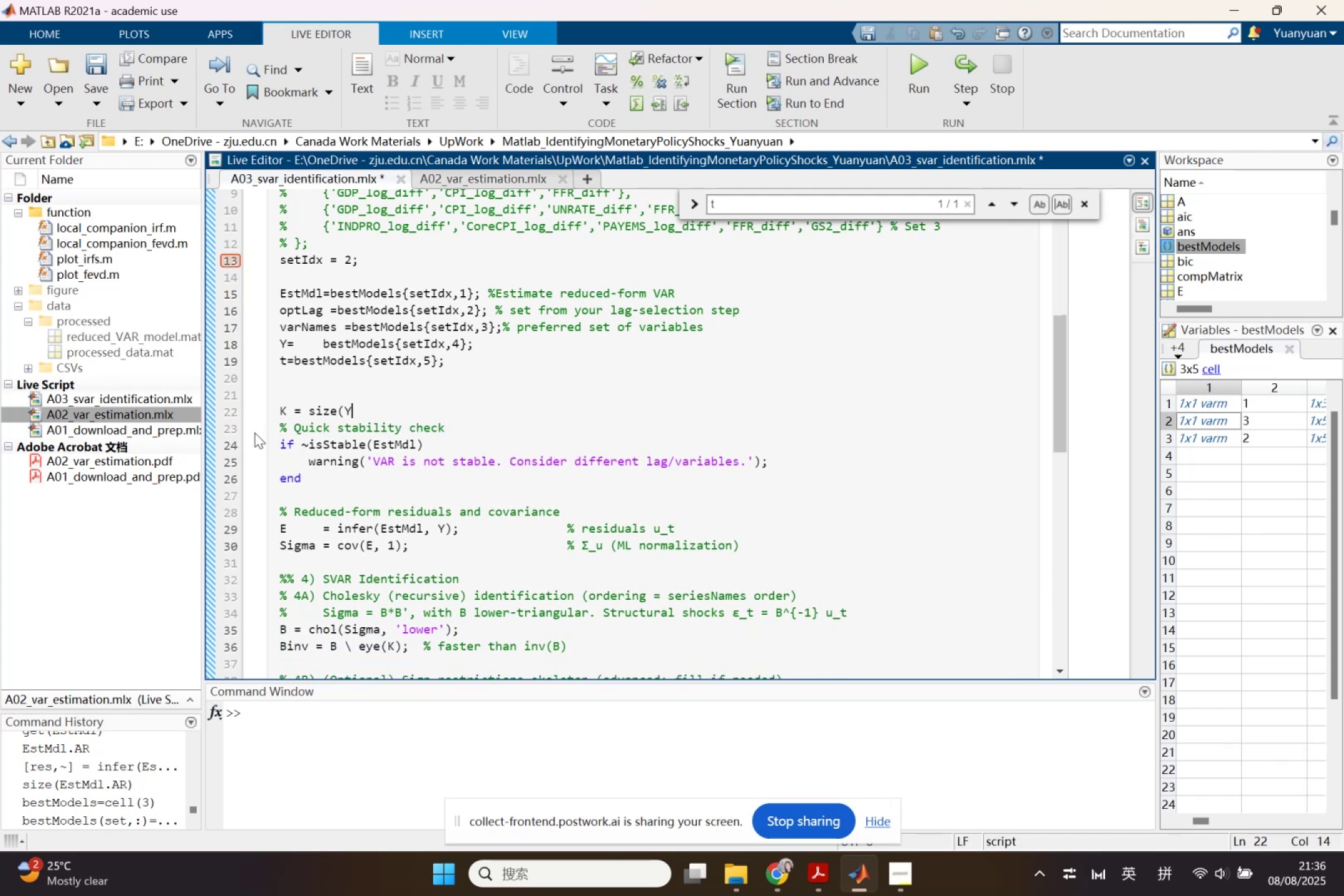 
key(Backspace)
 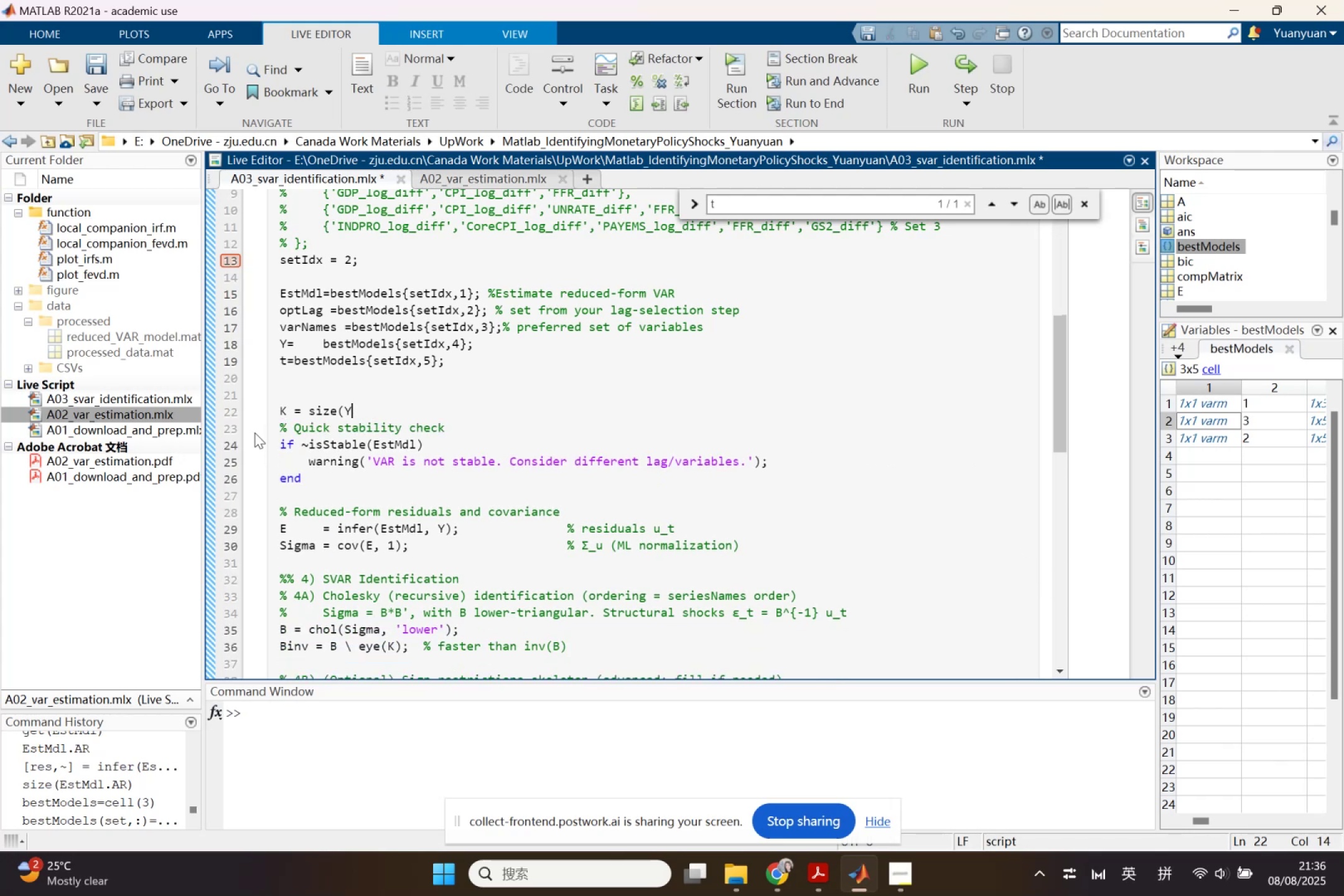 
key(Backspace)
 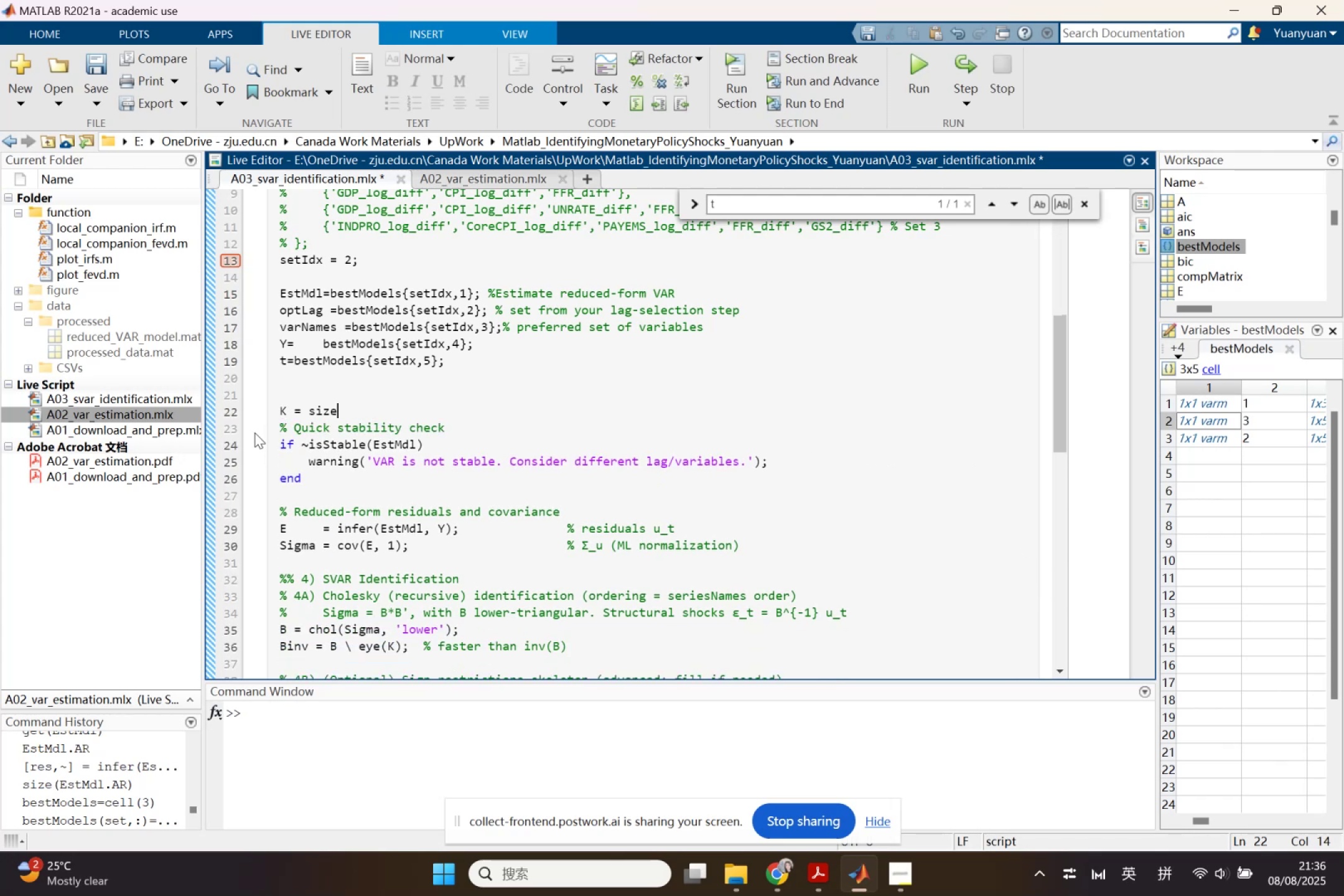 
key(Backspace)
 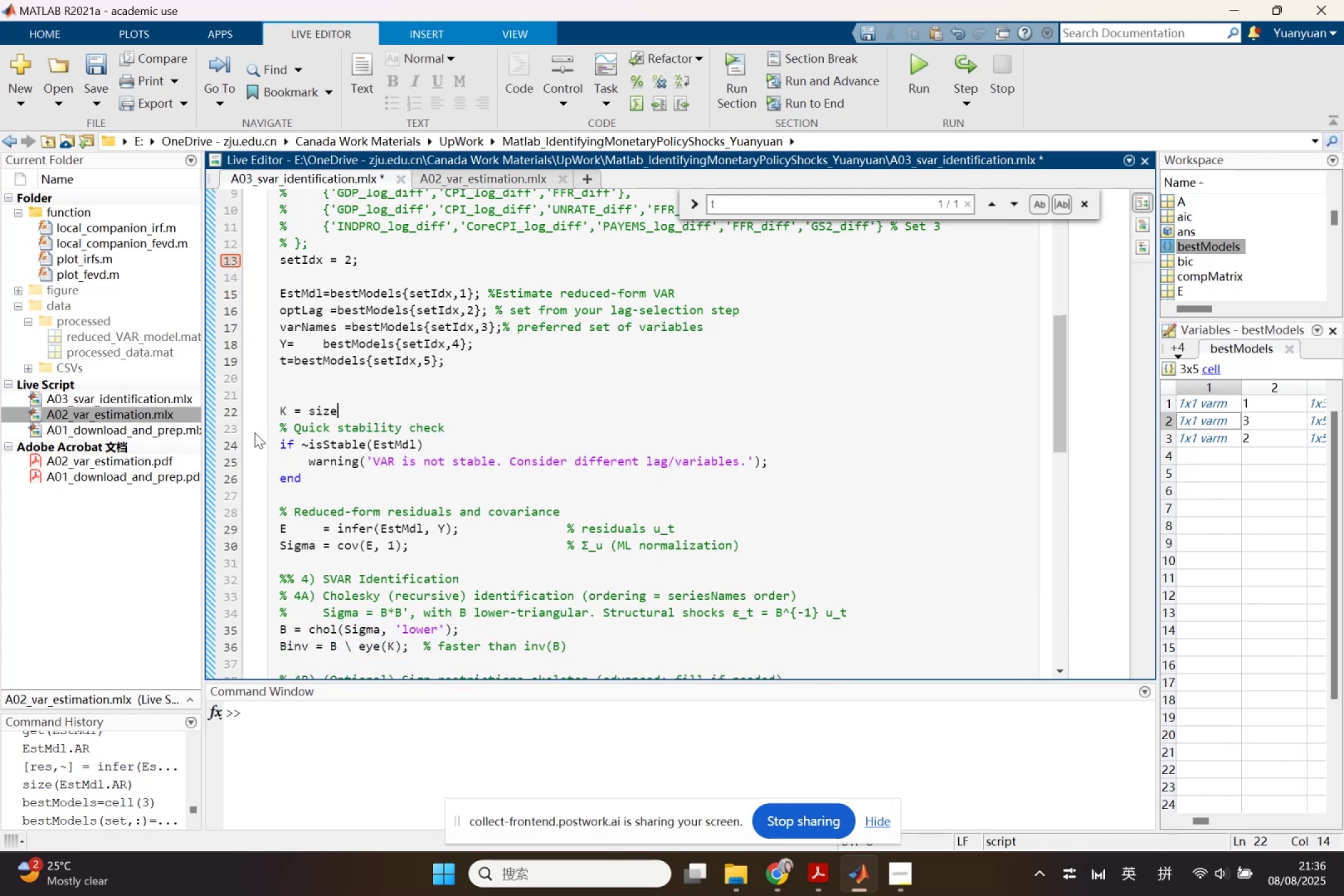 
key(Backspace)
 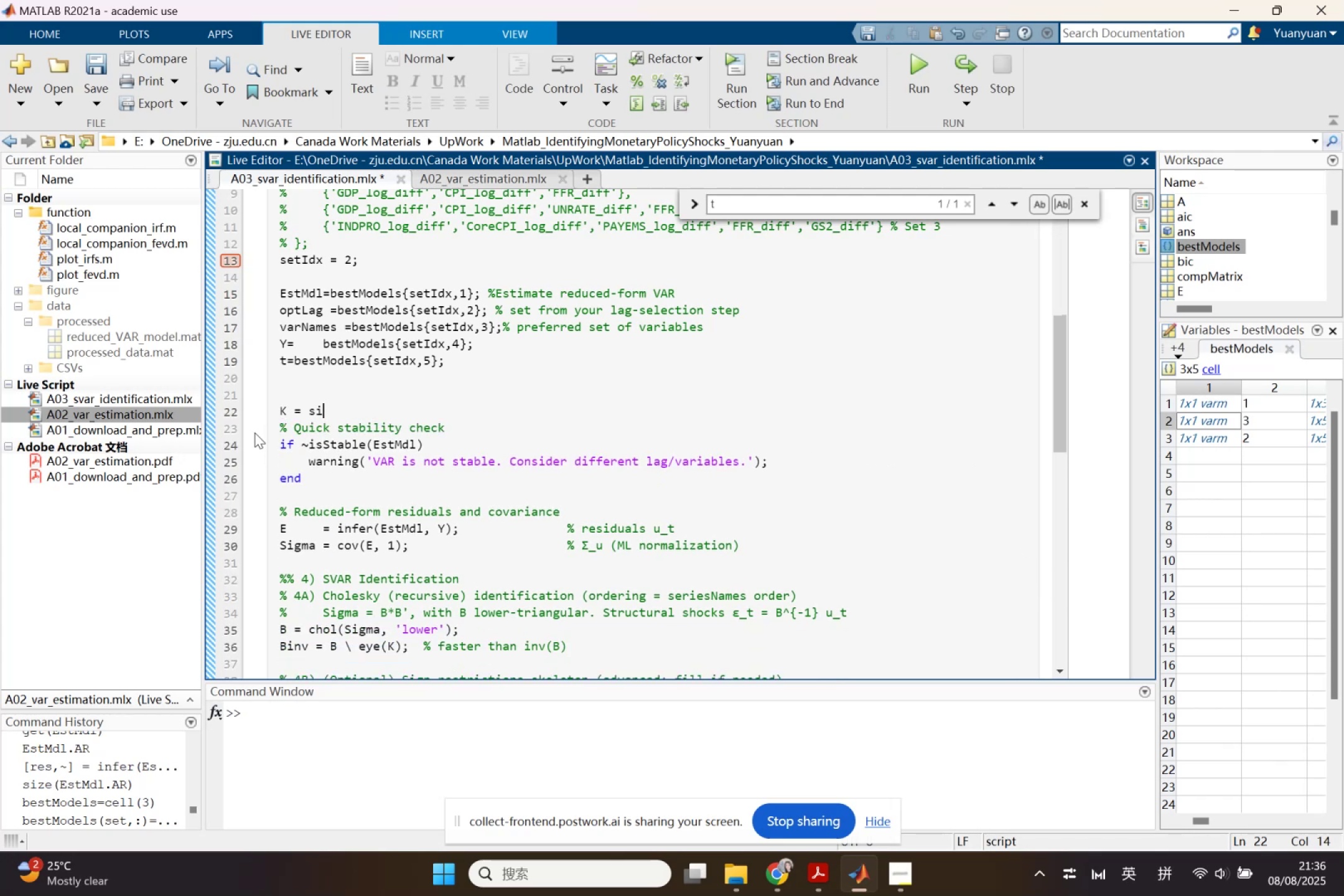 
key(Backspace)
 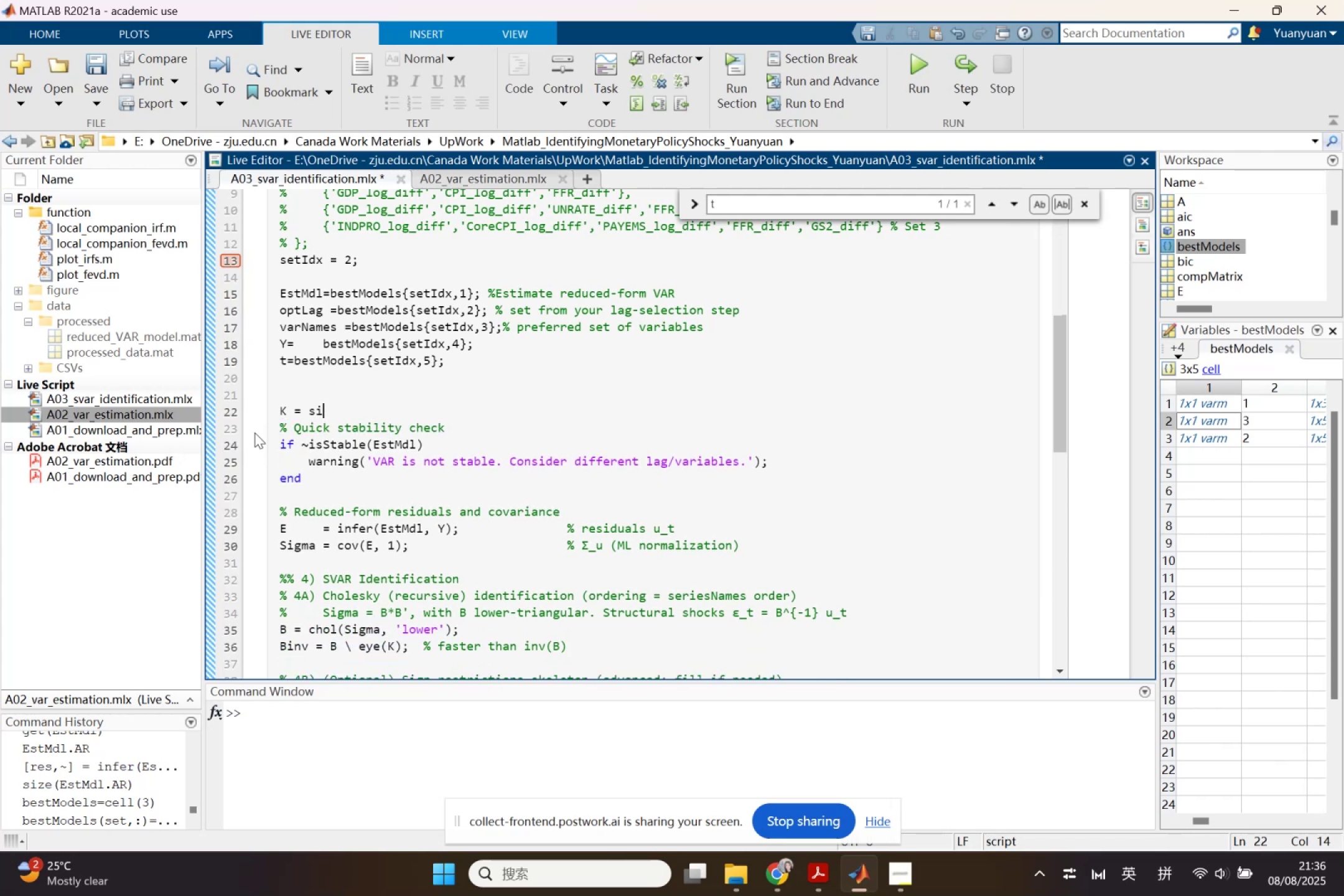 
key(Backspace)
 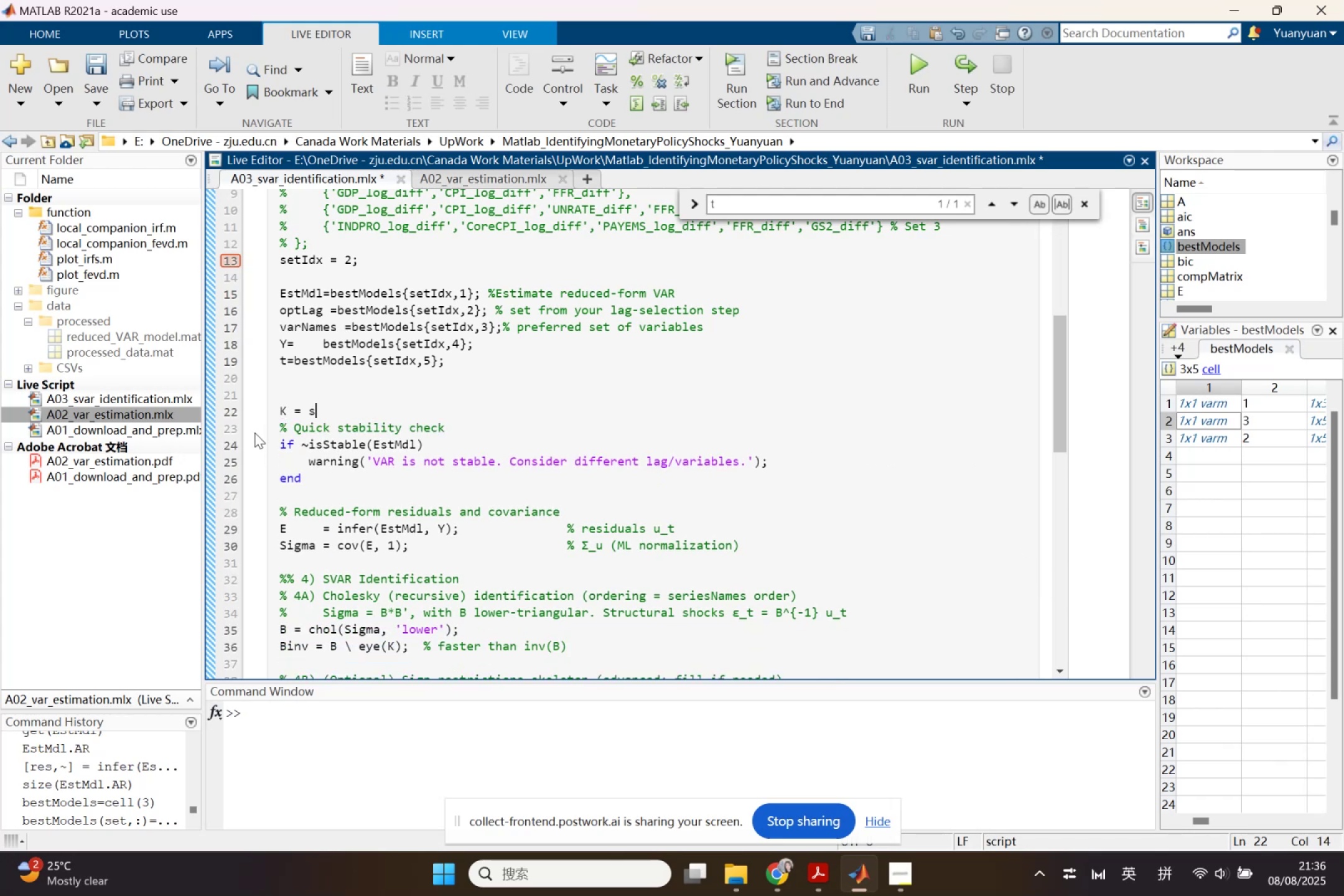 
key(Backspace)
 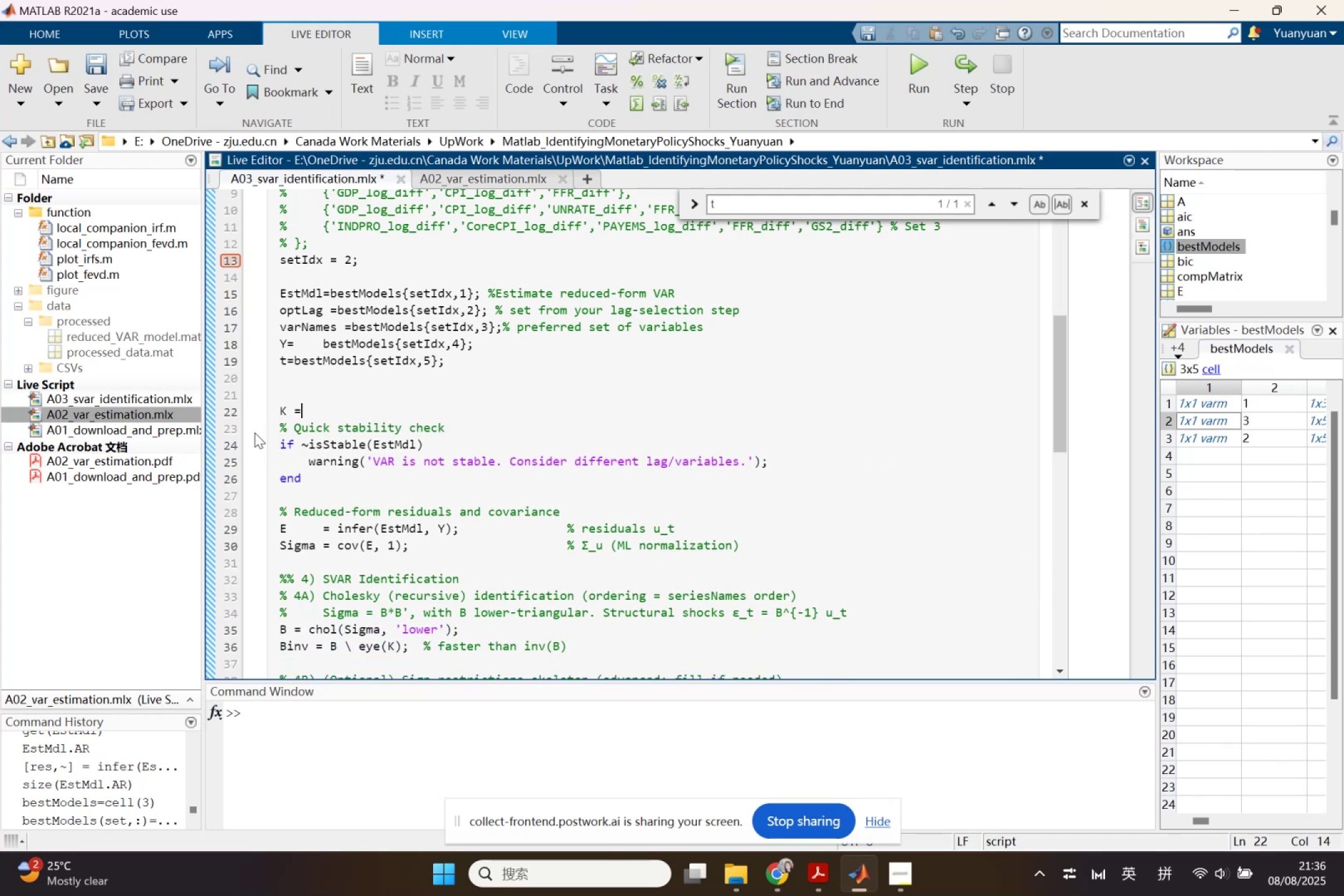 
key(Backspace)
 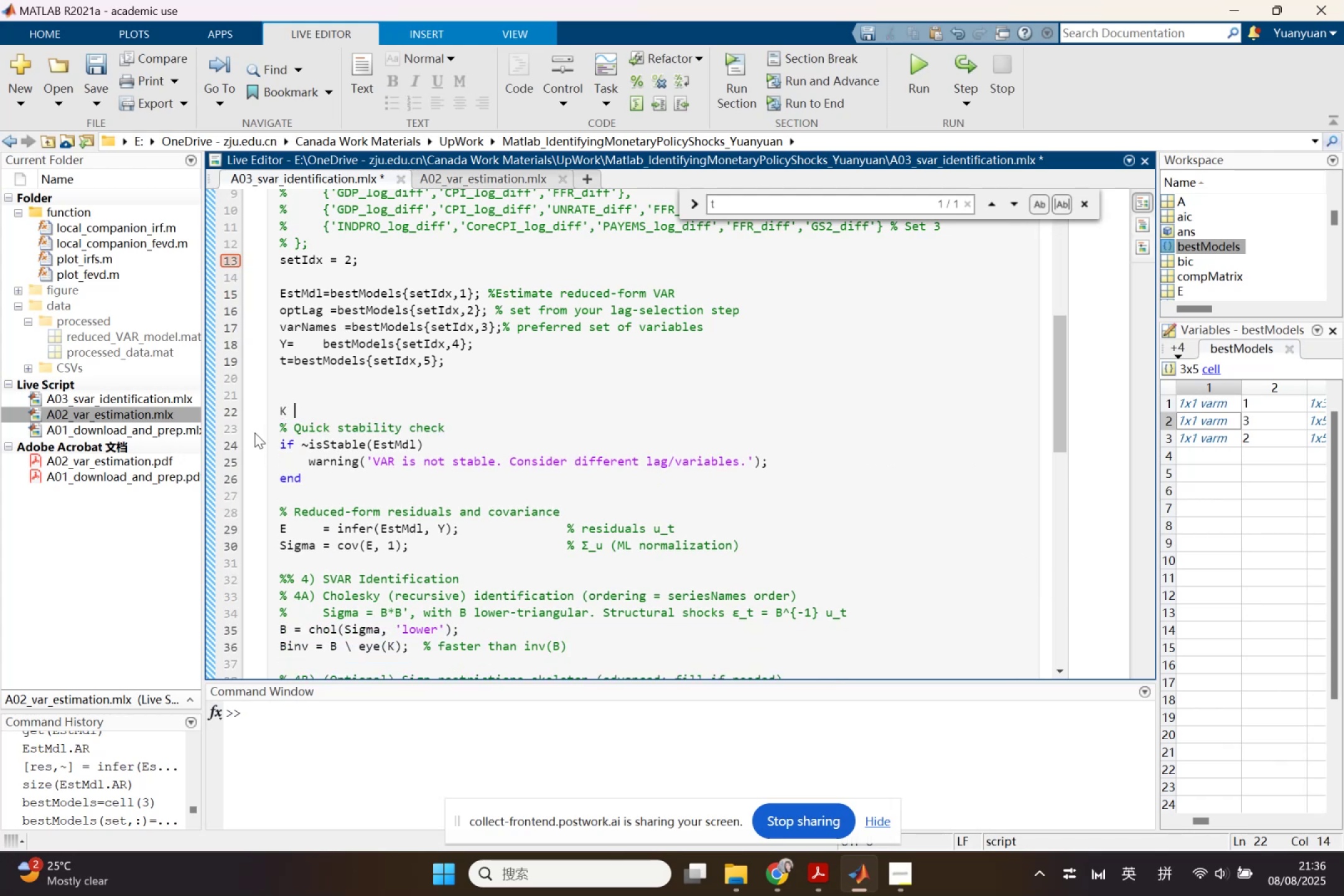 
key(Backspace)
 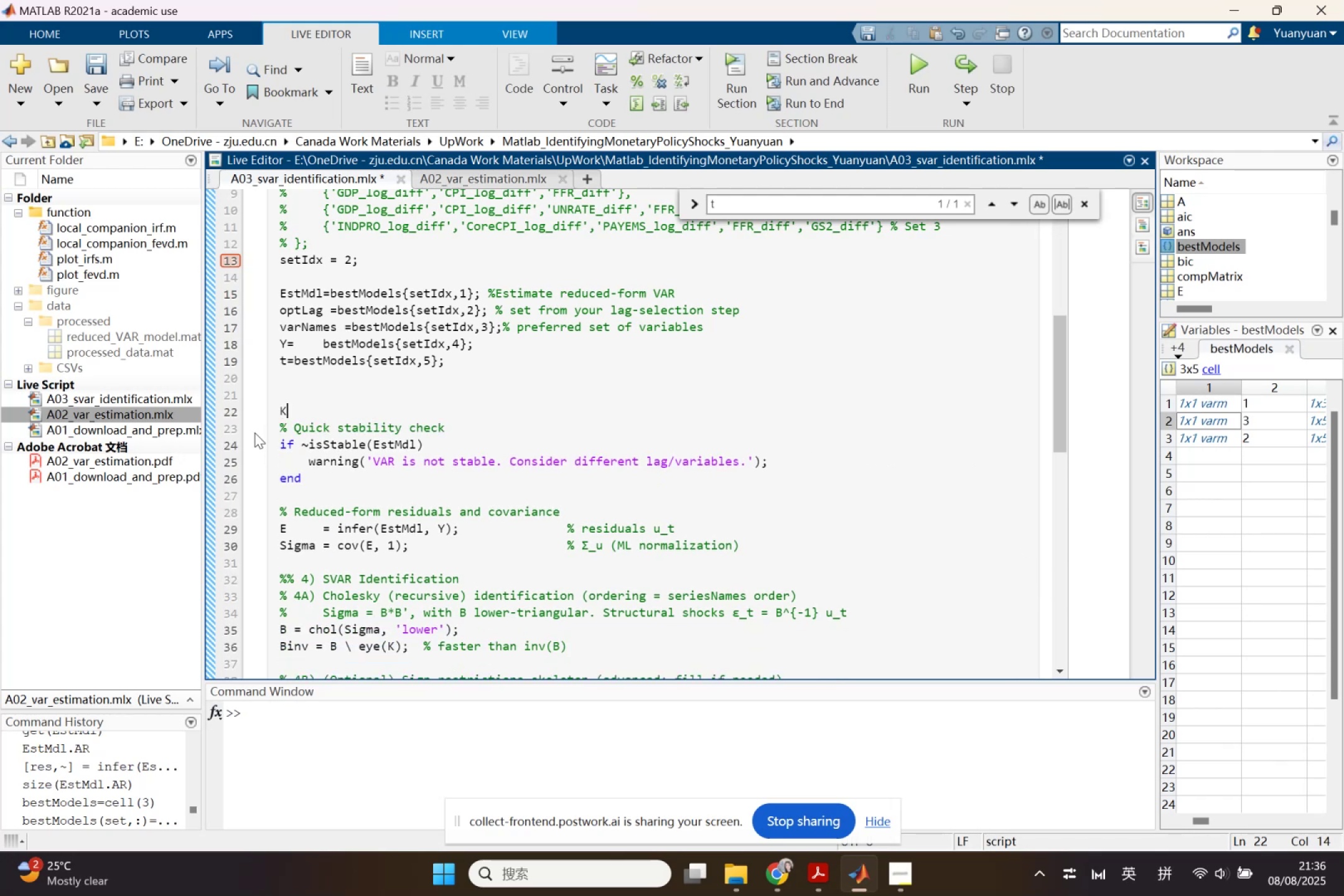 
key(Backspace)
 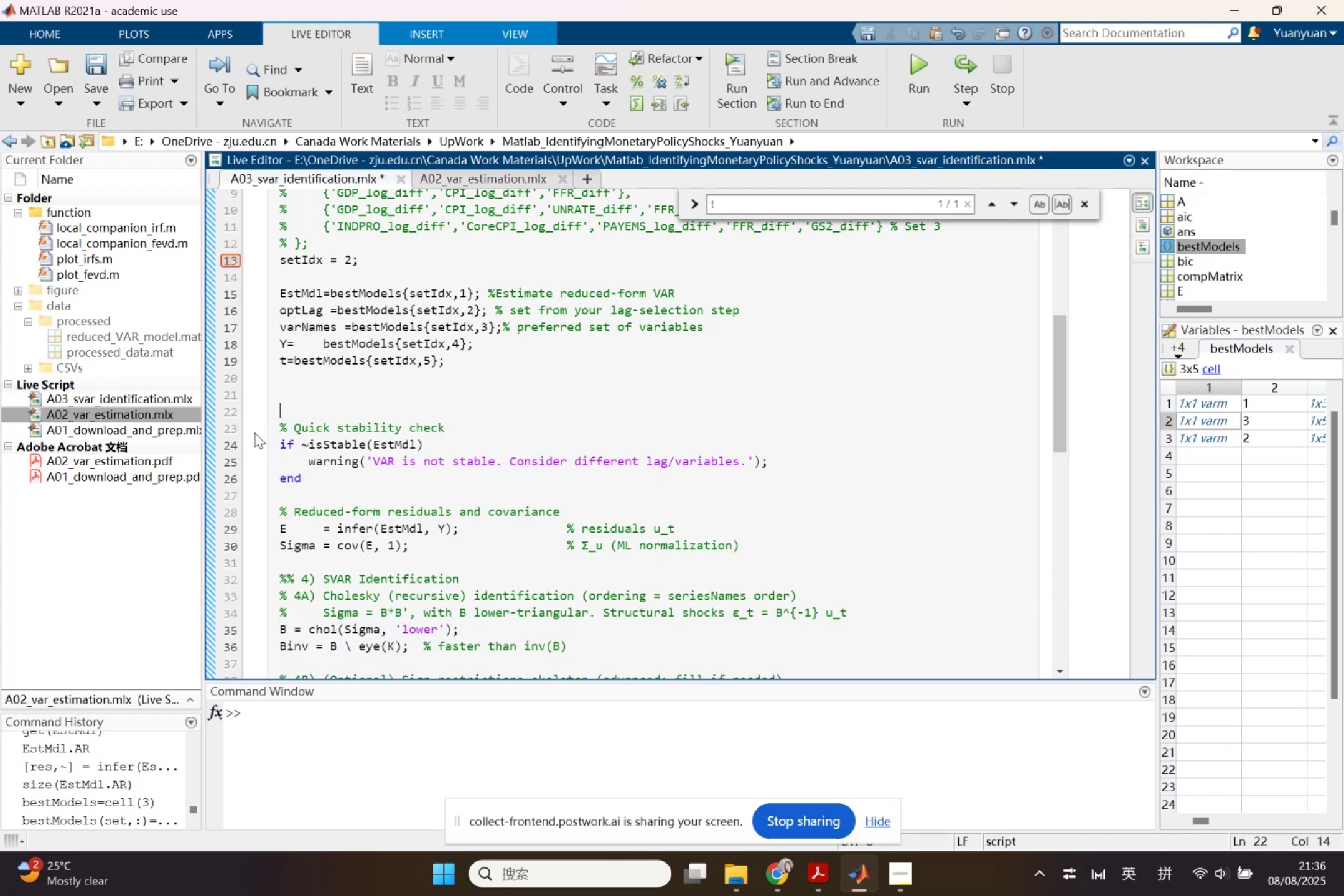 
key(Backspace)
 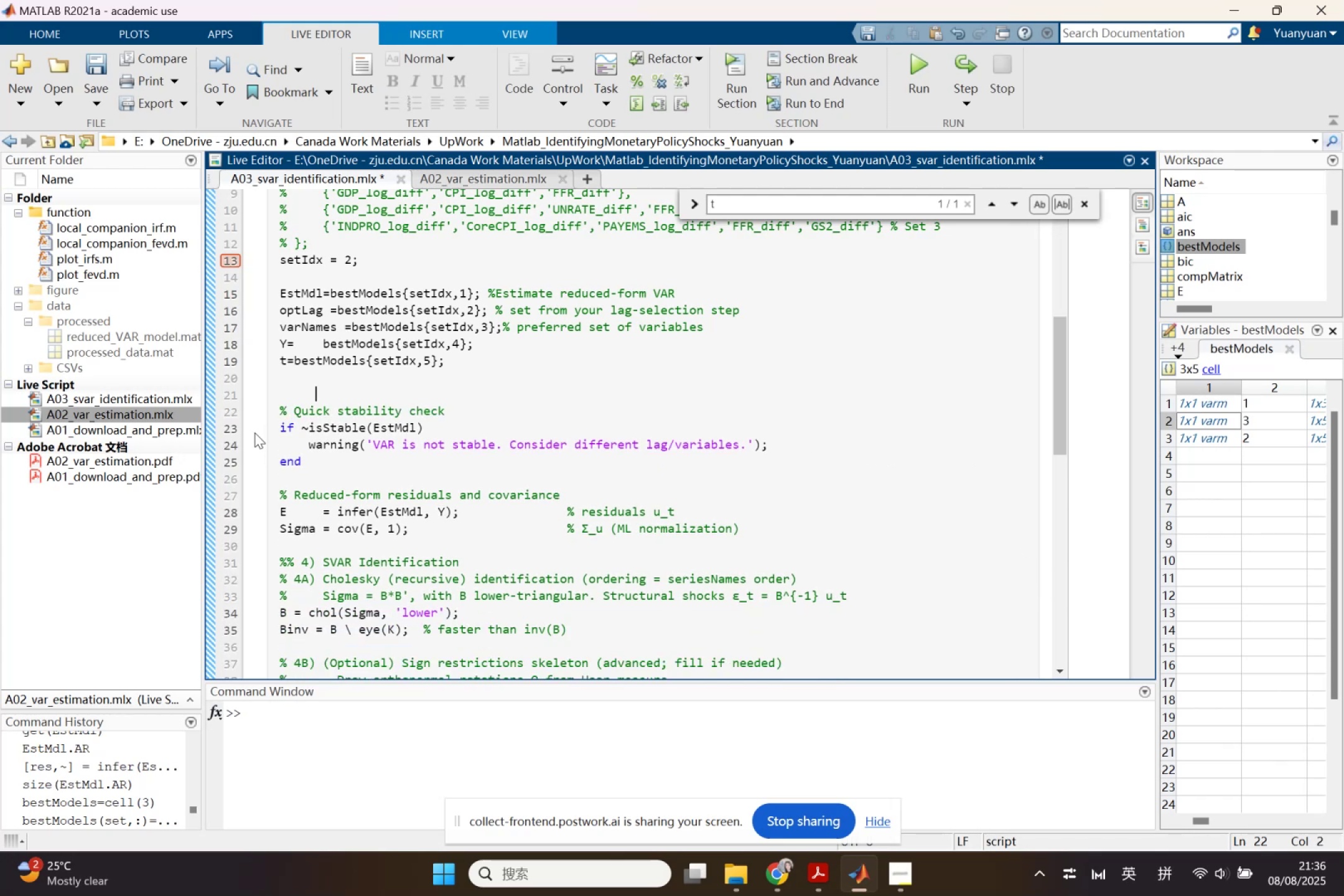 
key(Backspace)
 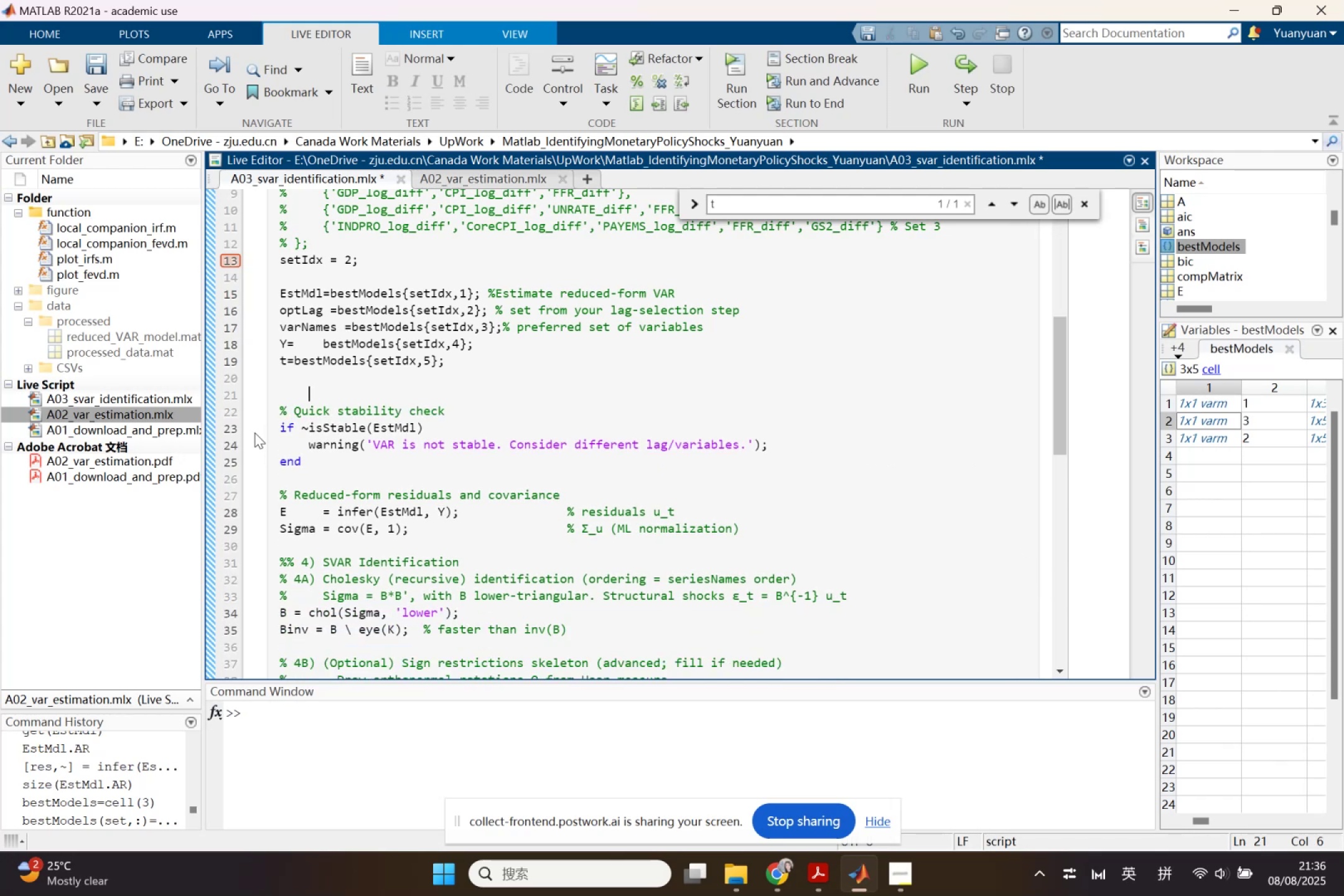 
key(Backspace)
 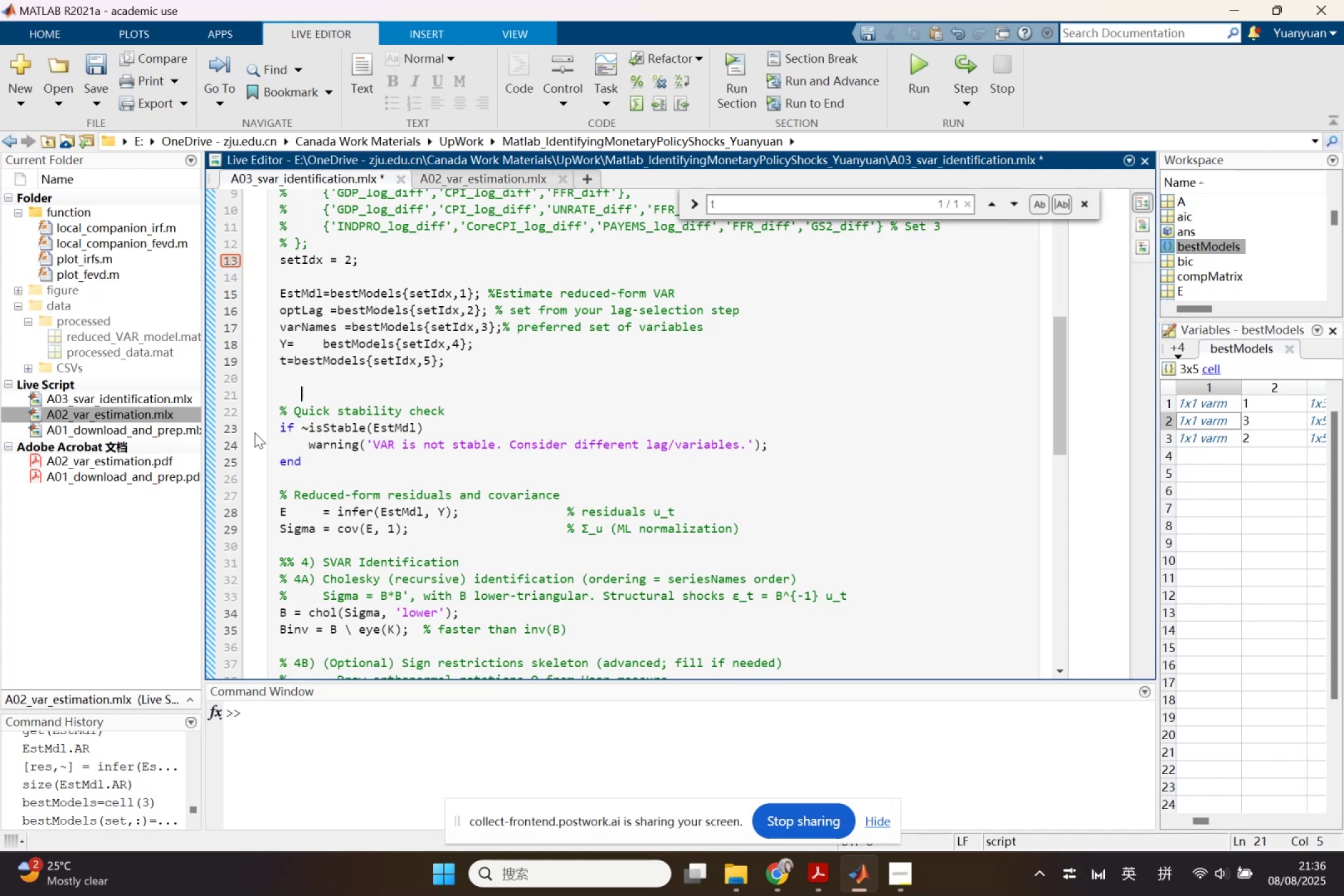 
key(Backspace)
 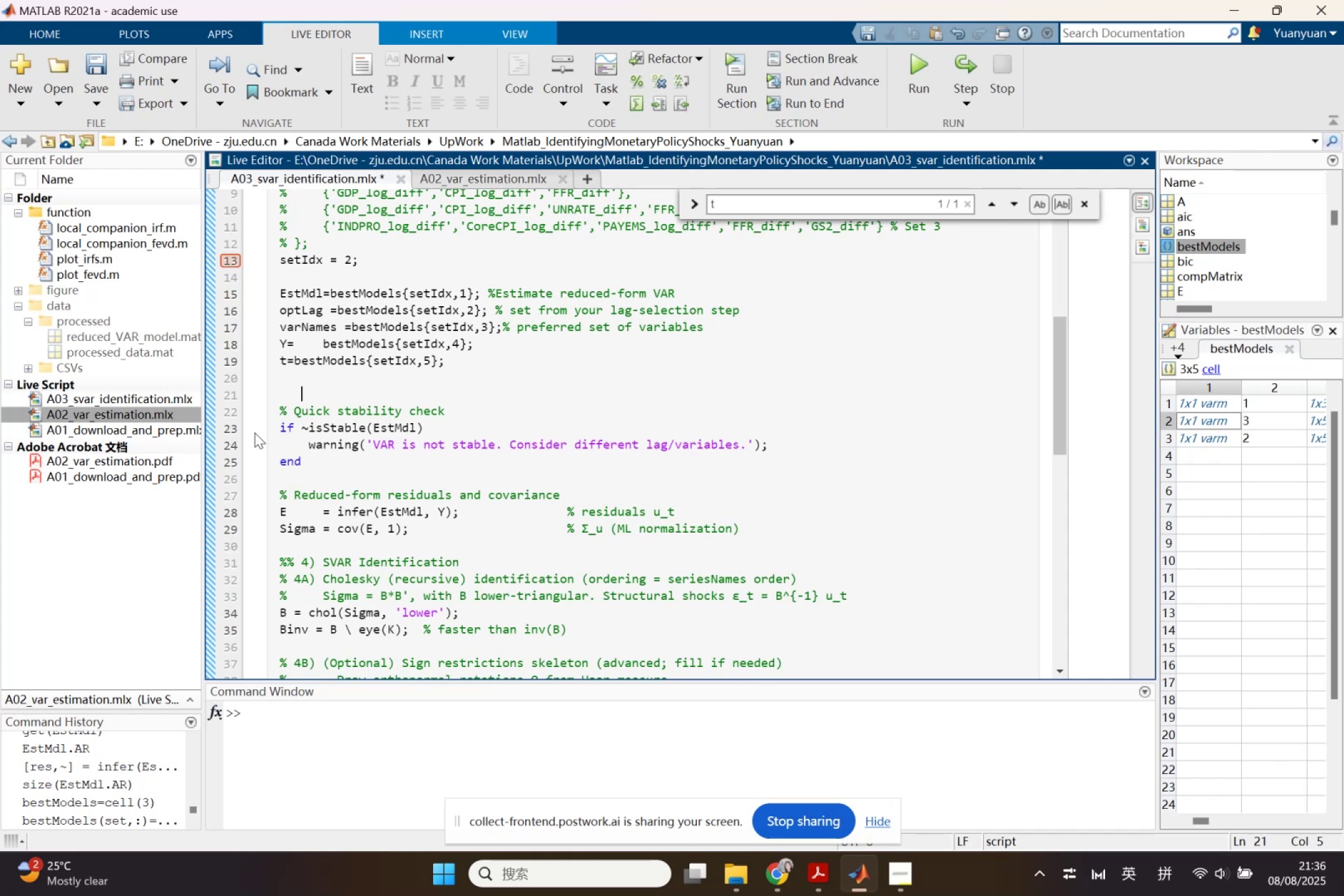 
key(Backspace)
 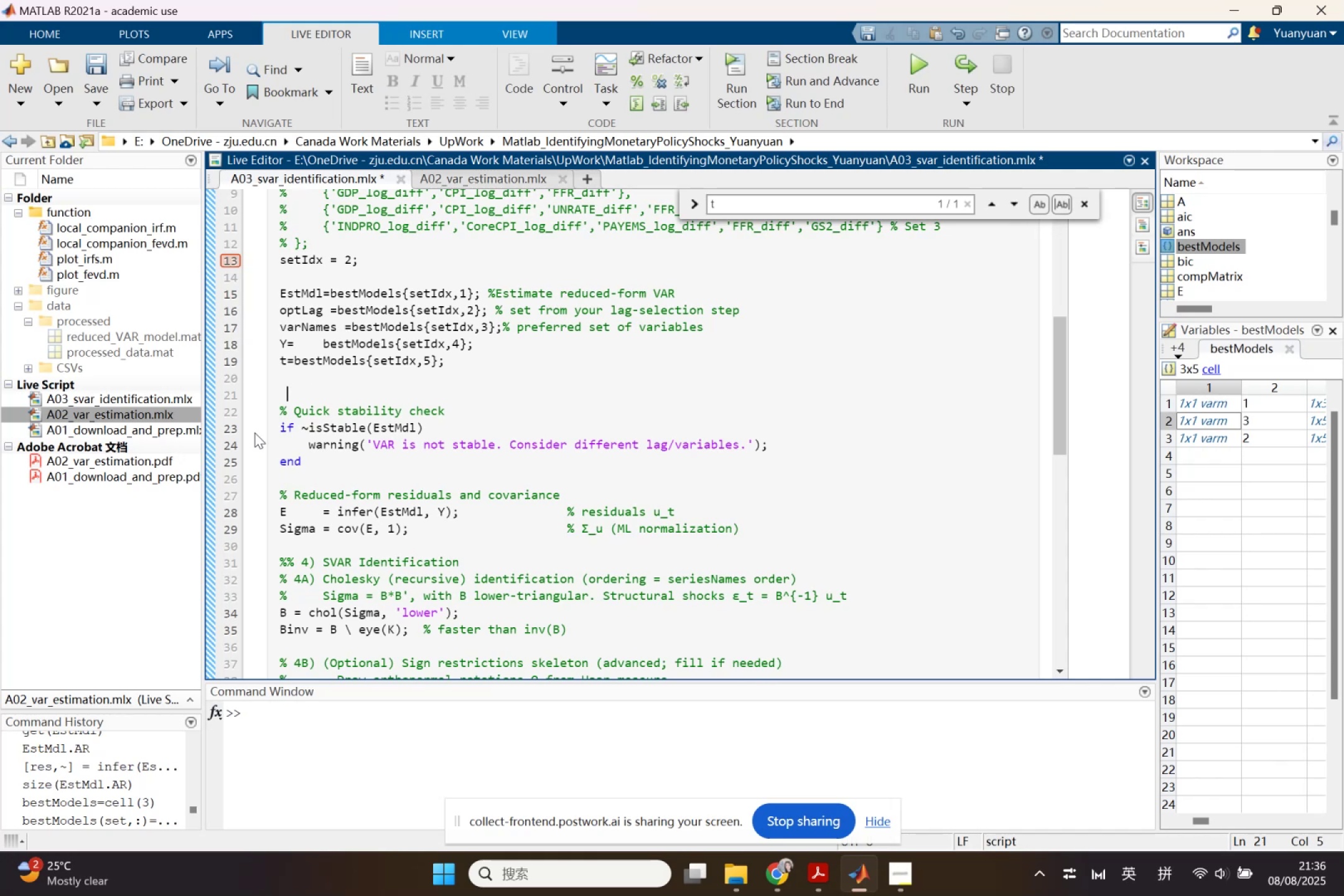 
key(Backspace)
 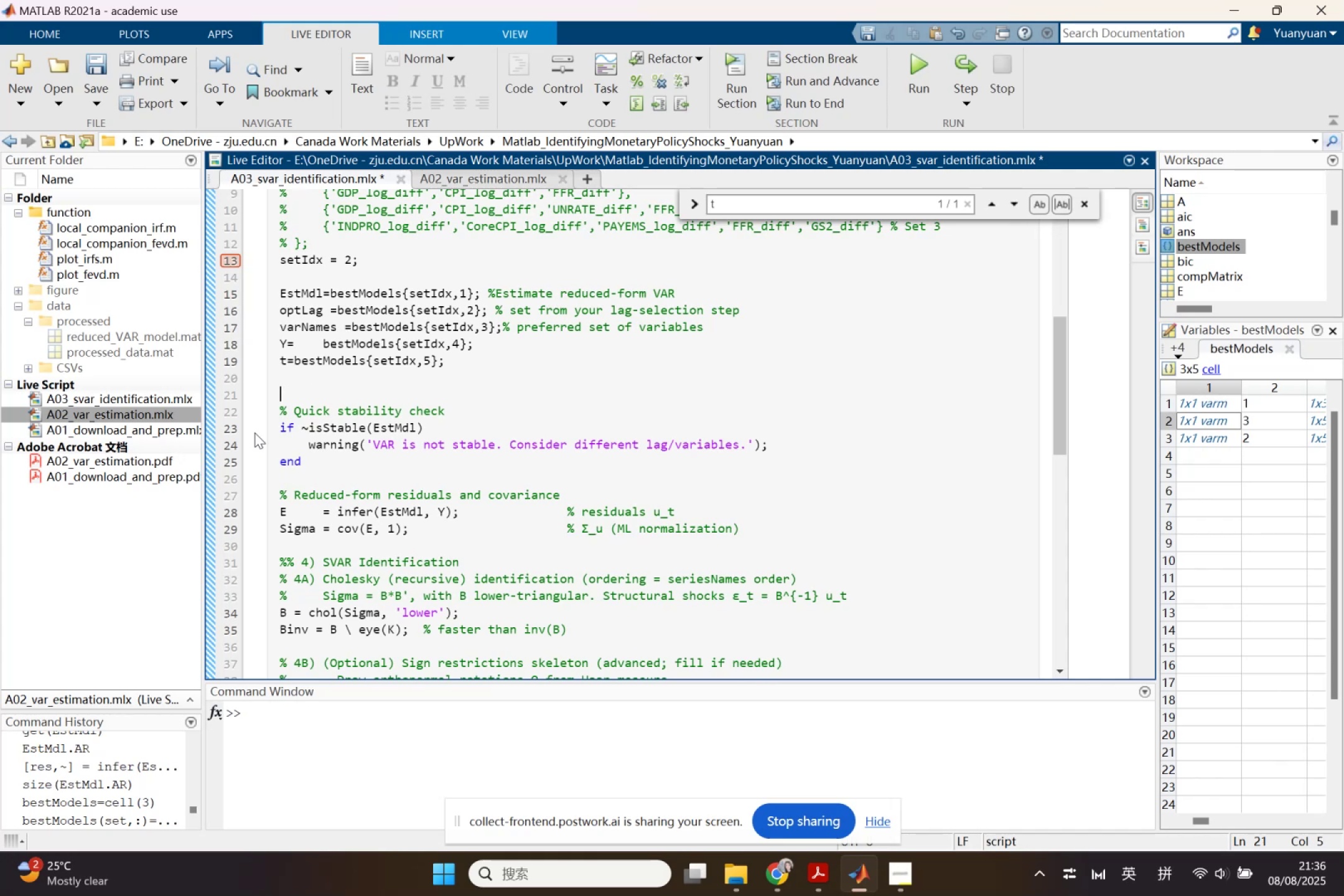 
key(Backspace)
 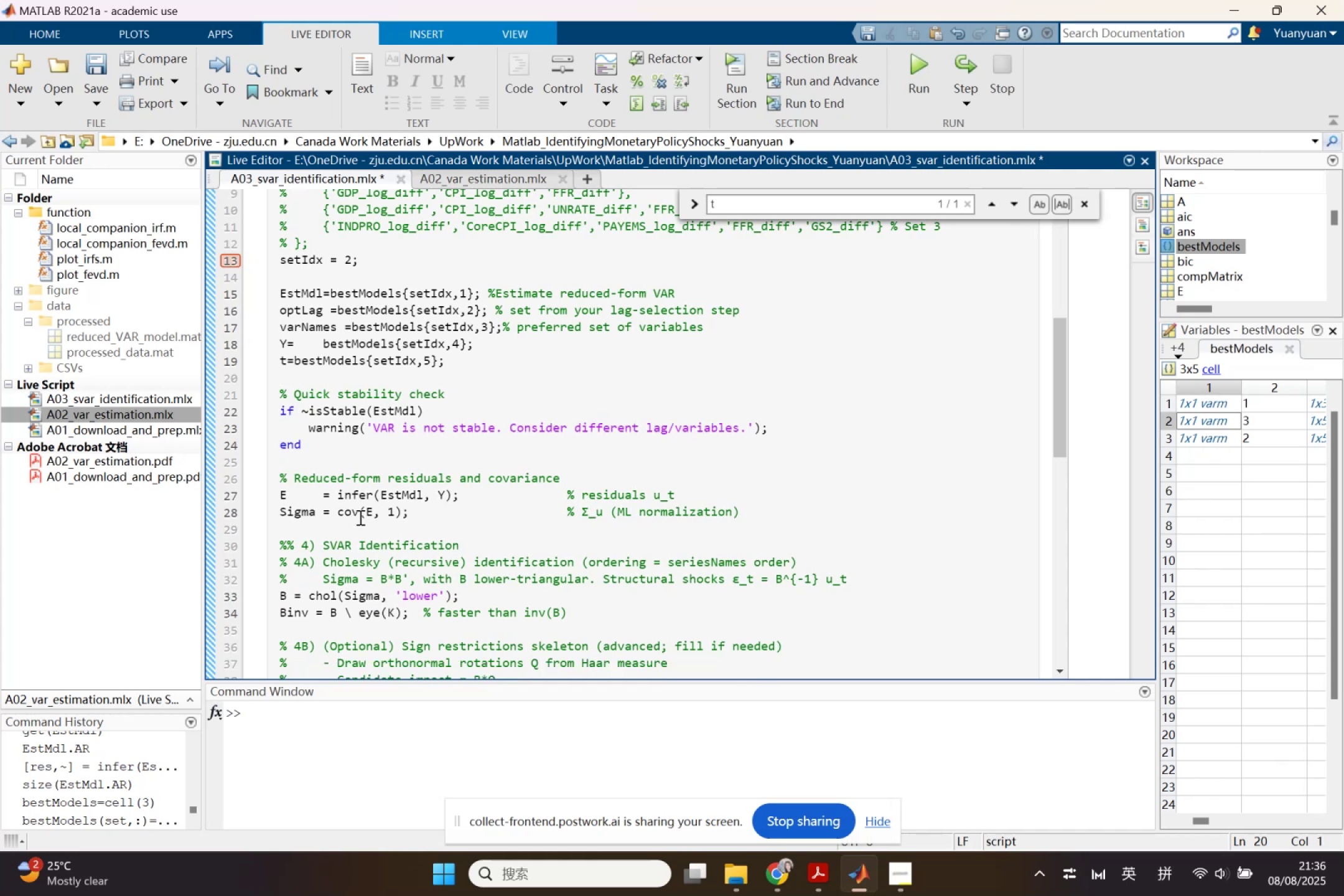 
left_click([362, 530])
 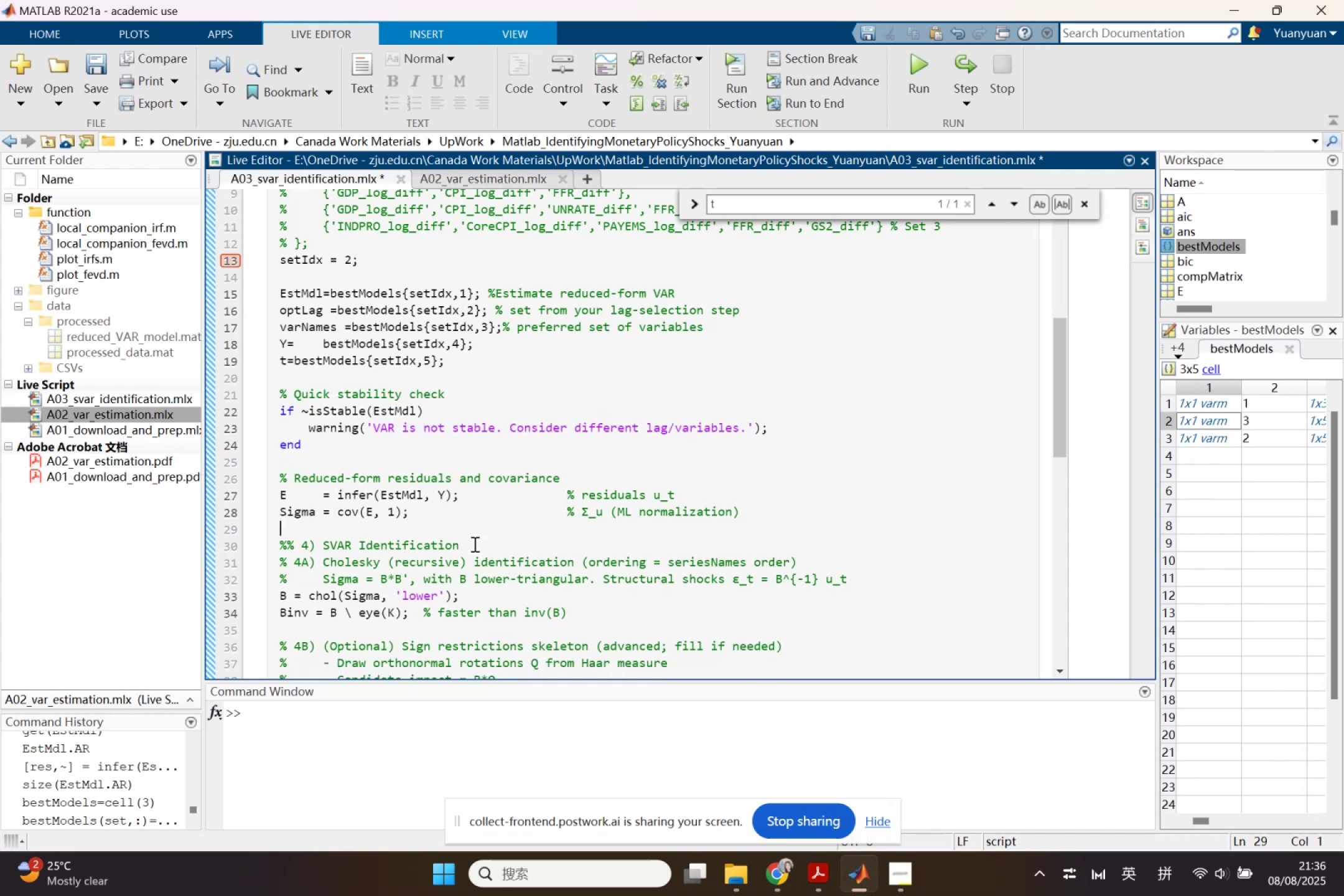 
left_click([486, 546])
 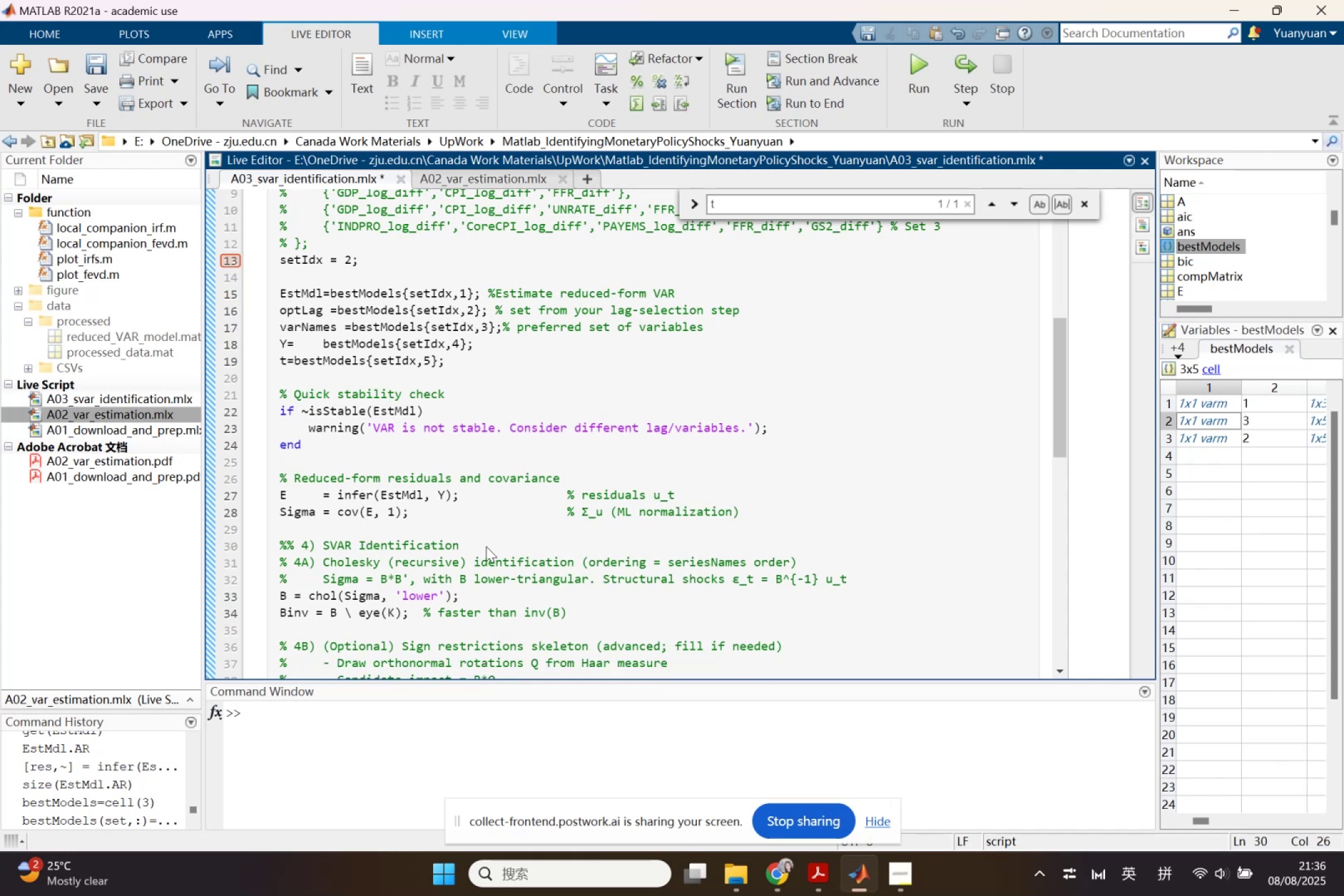 
key(Enter)
 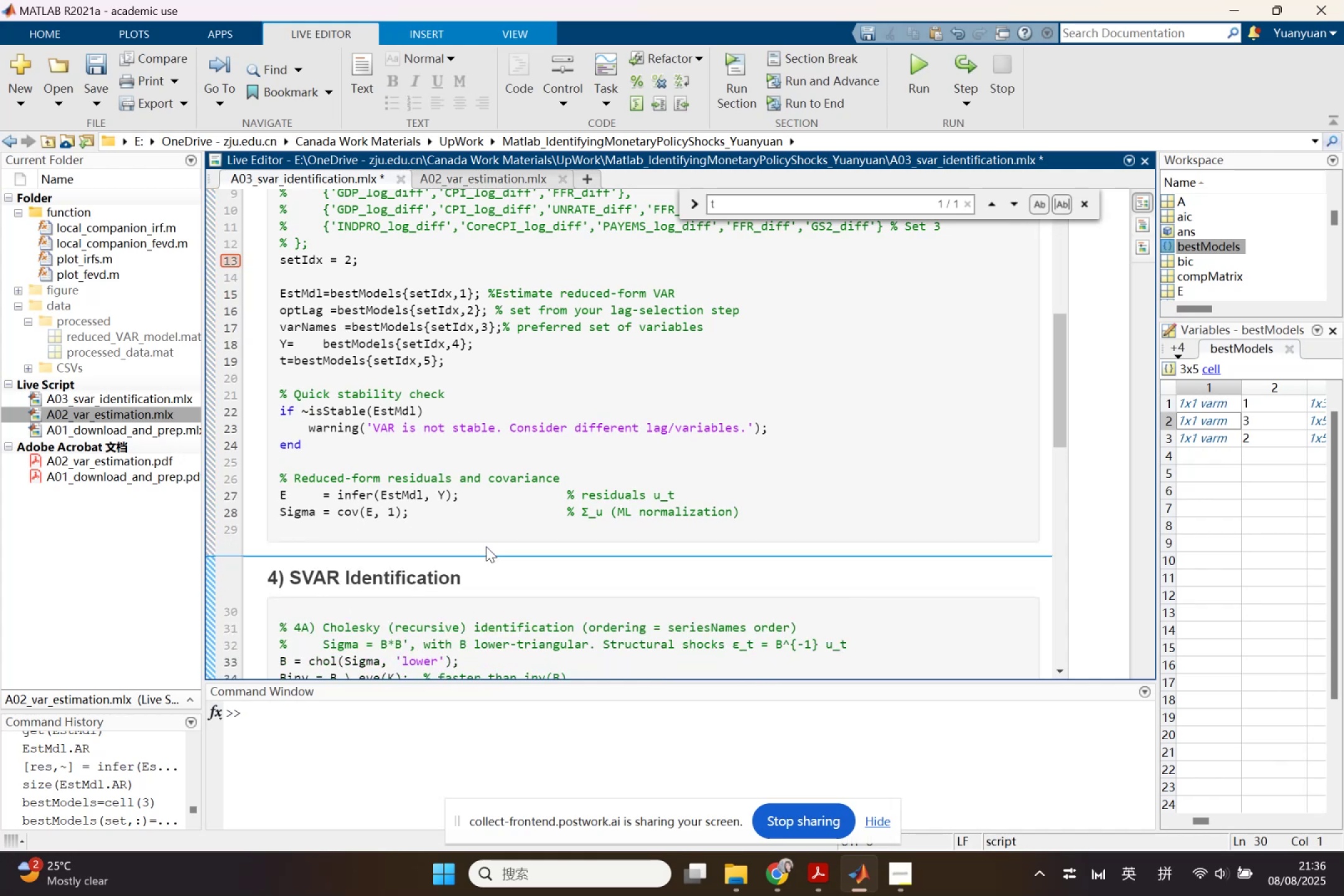 
scroll: coordinate [469, 527], scroll_direction: up, amount: 3.0
 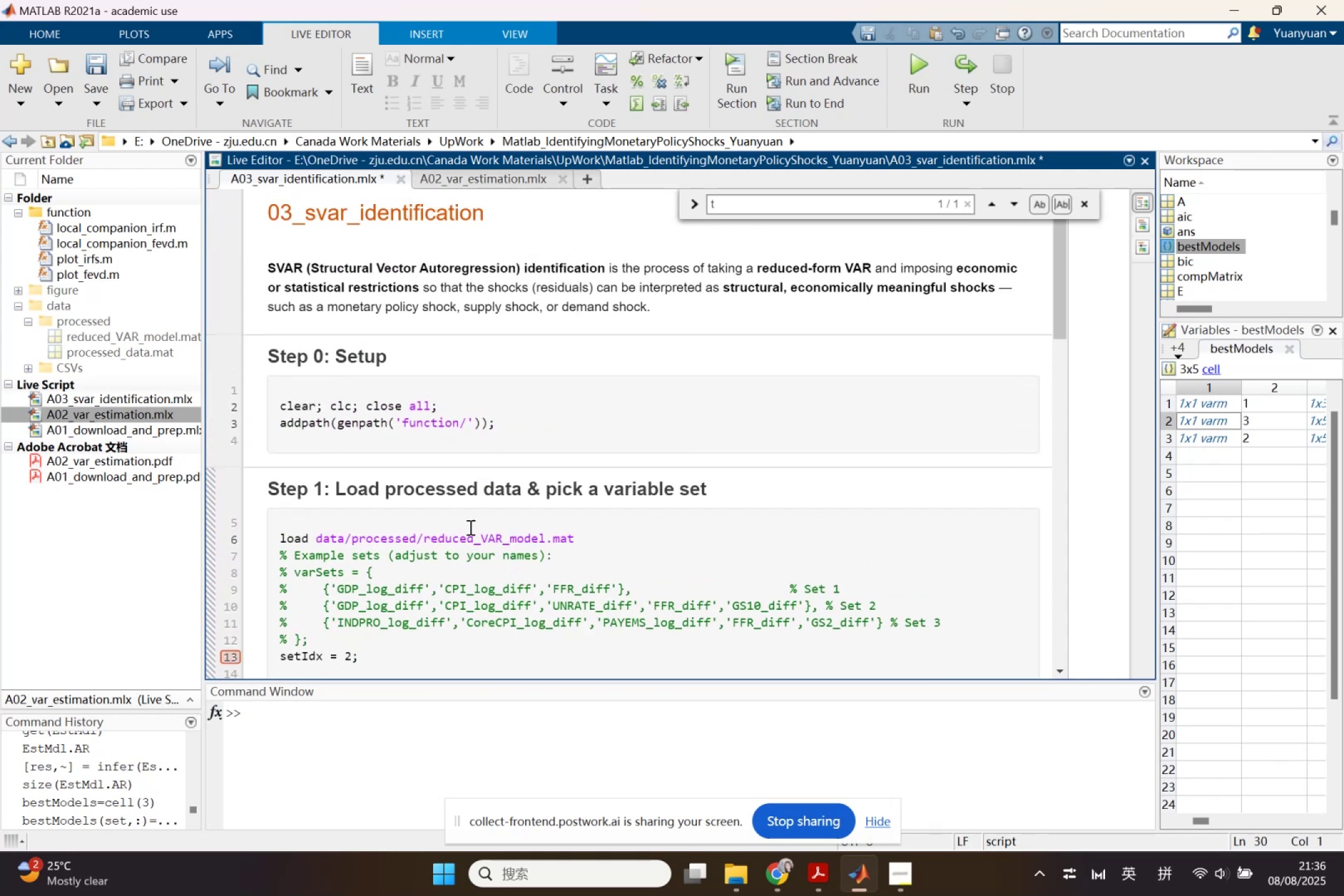 
scroll: coordinate [469, 527], scroll_direction: down, amount: 3.0
 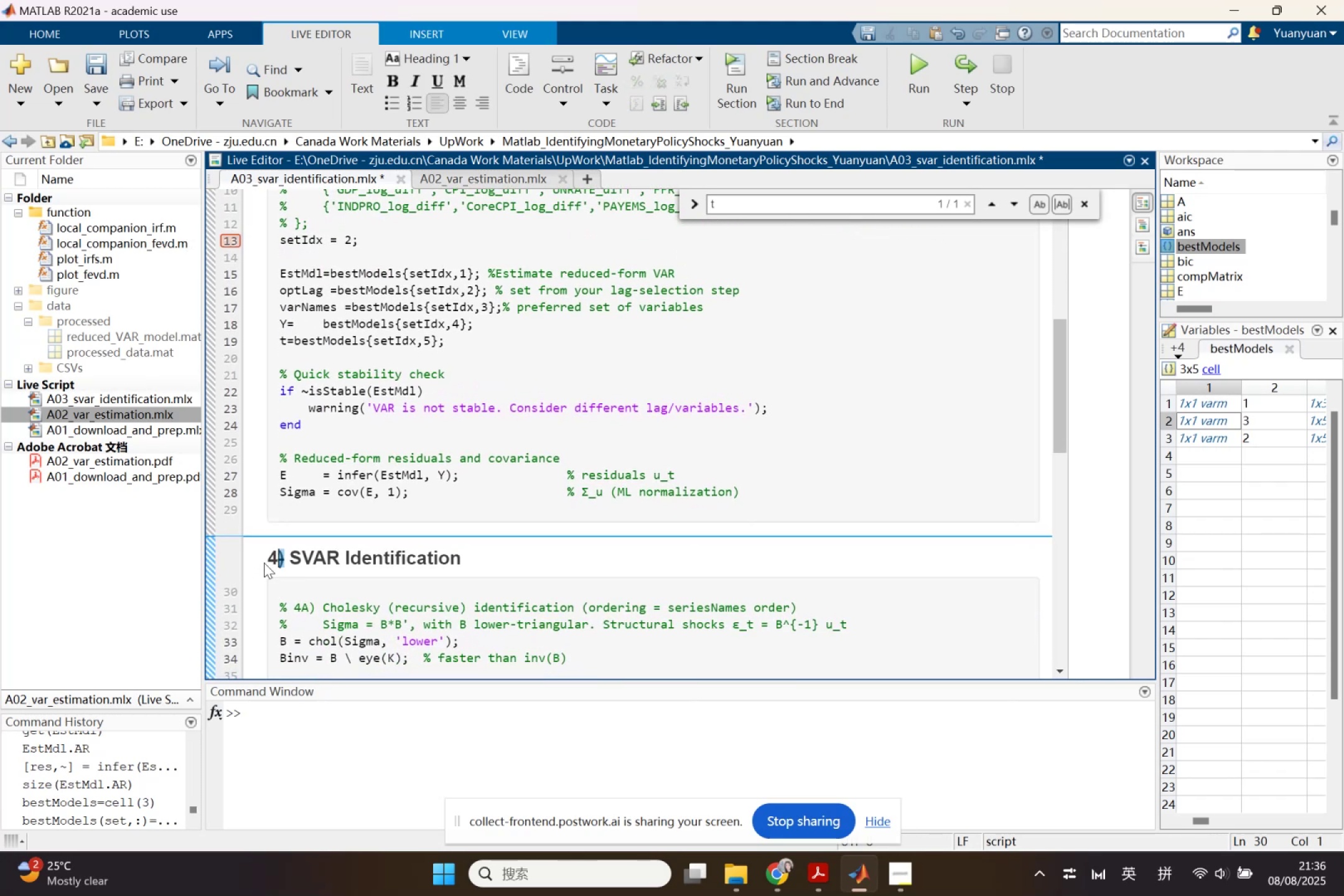 
type(Step 2:)
 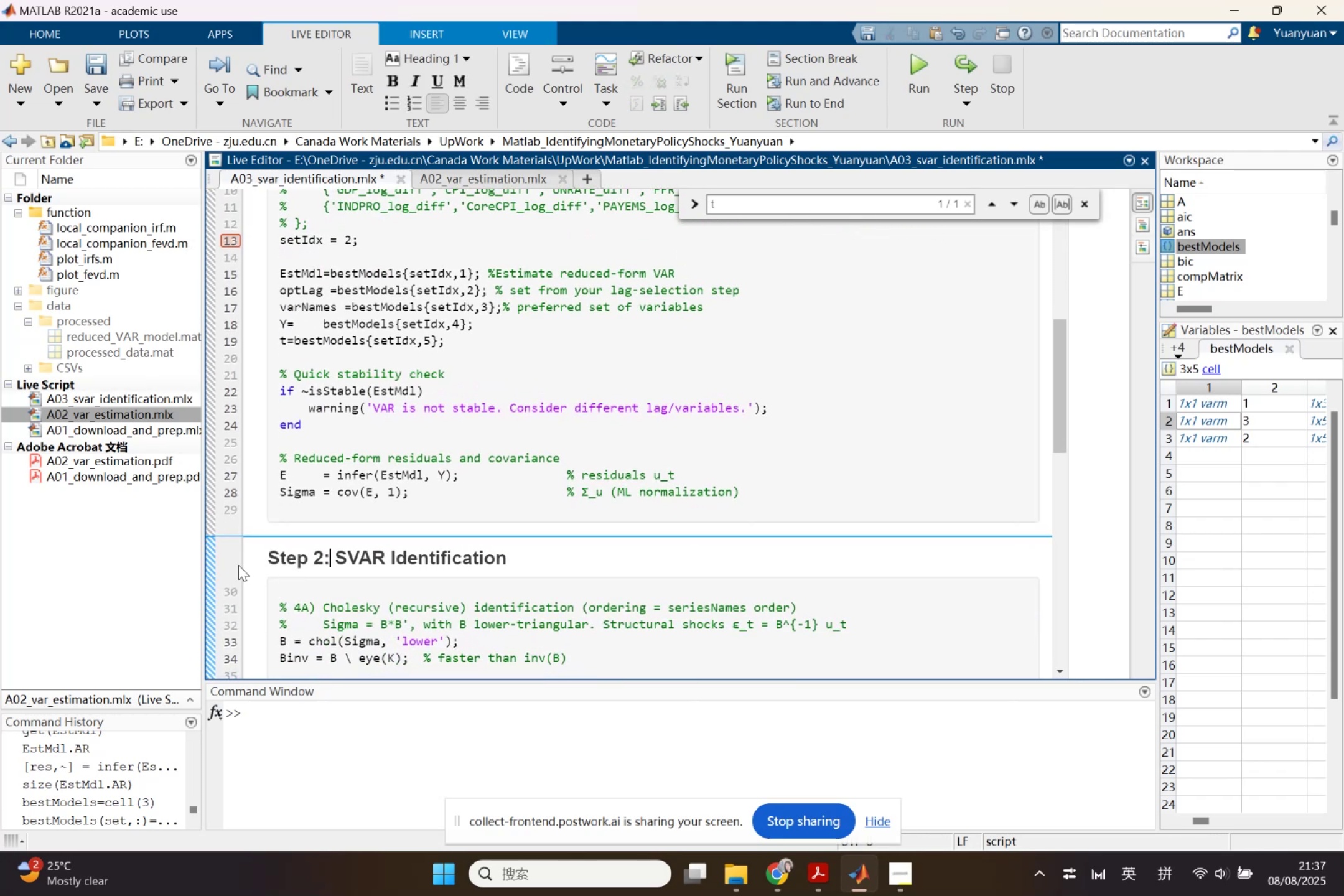 
scroll: coordinate [451, 405], scroll_direction: up, amount: 2.0
 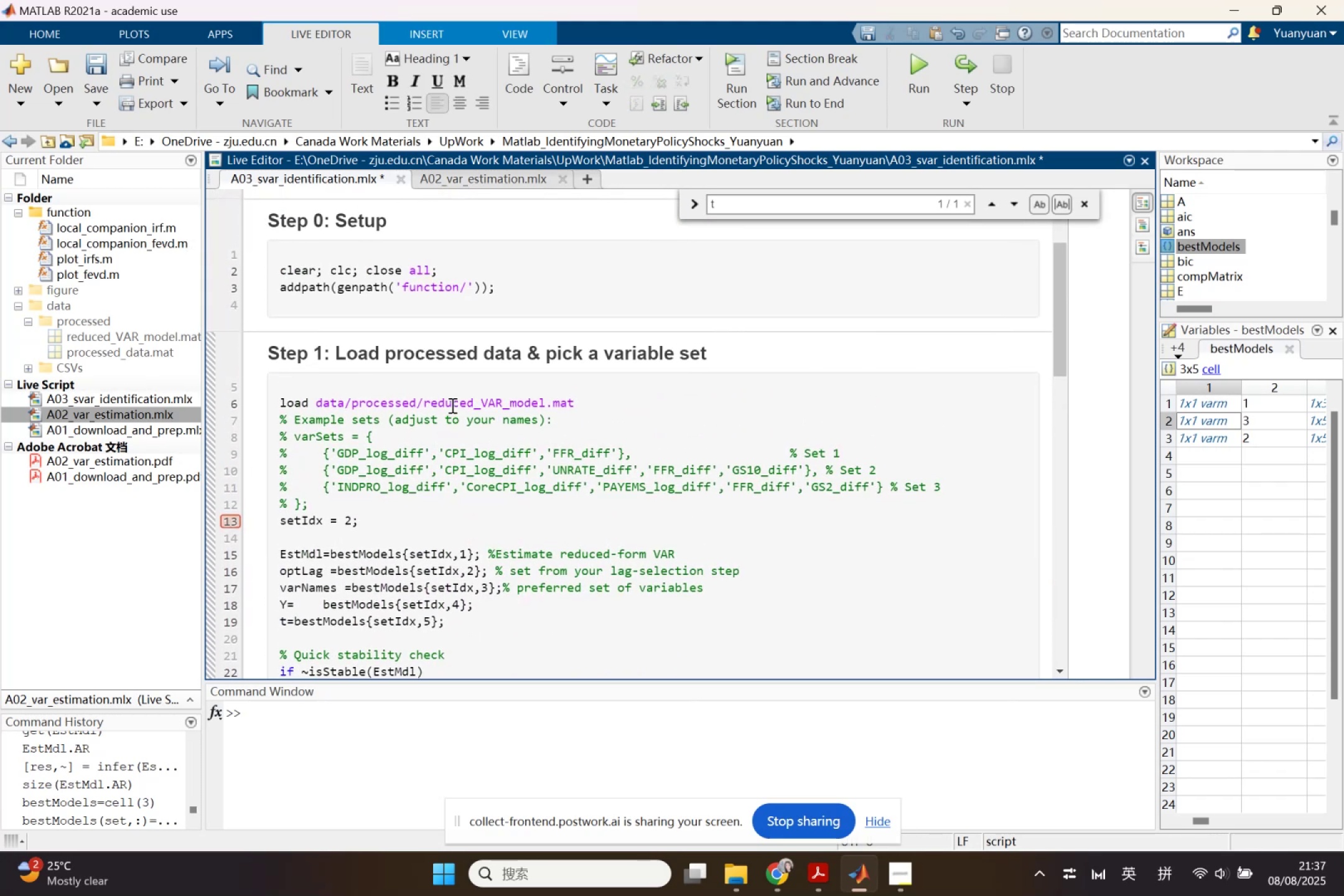 
scroll: coordinate [451, 405], scroll_direction: down, amount: 1.0
 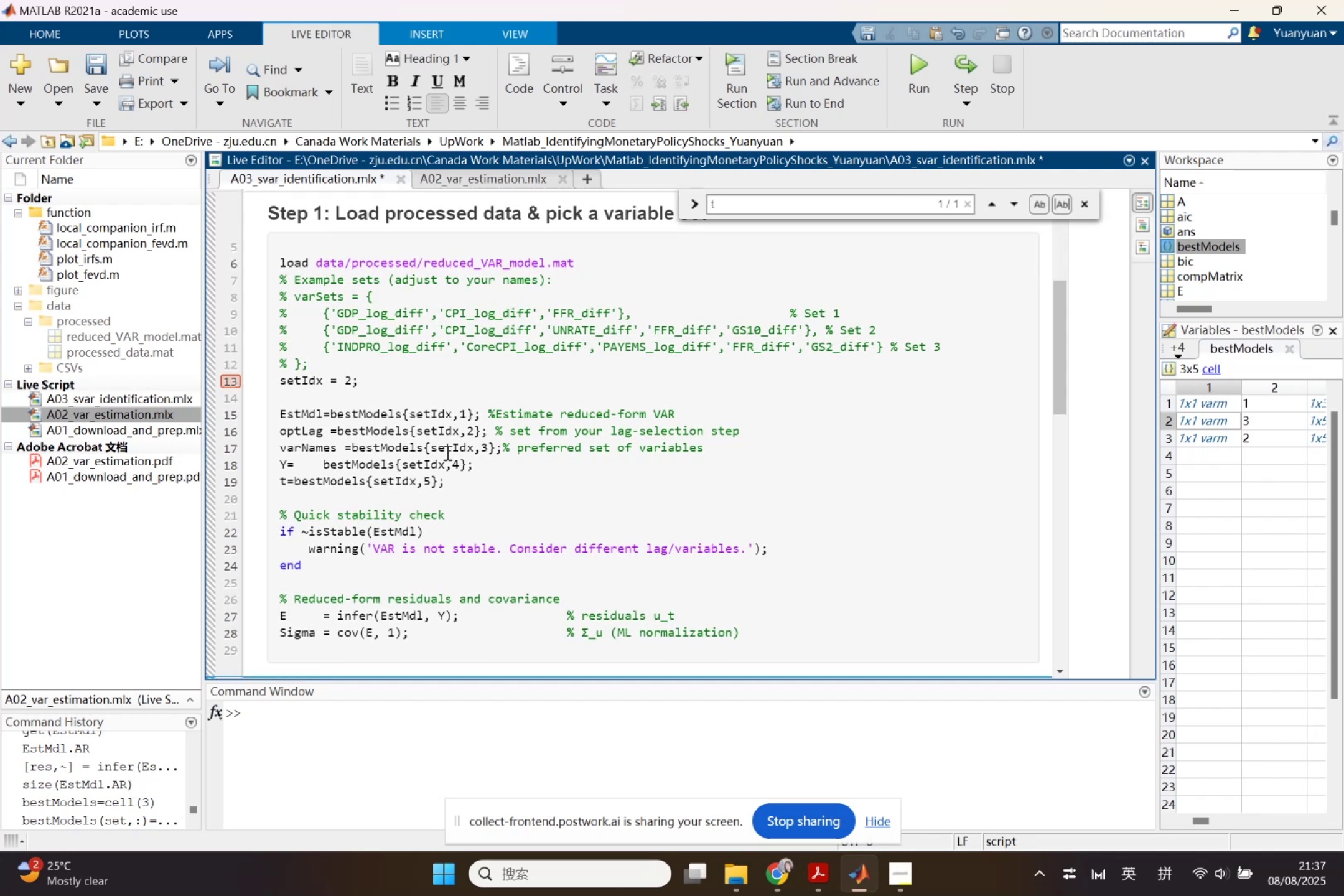 
wait(5.26)
 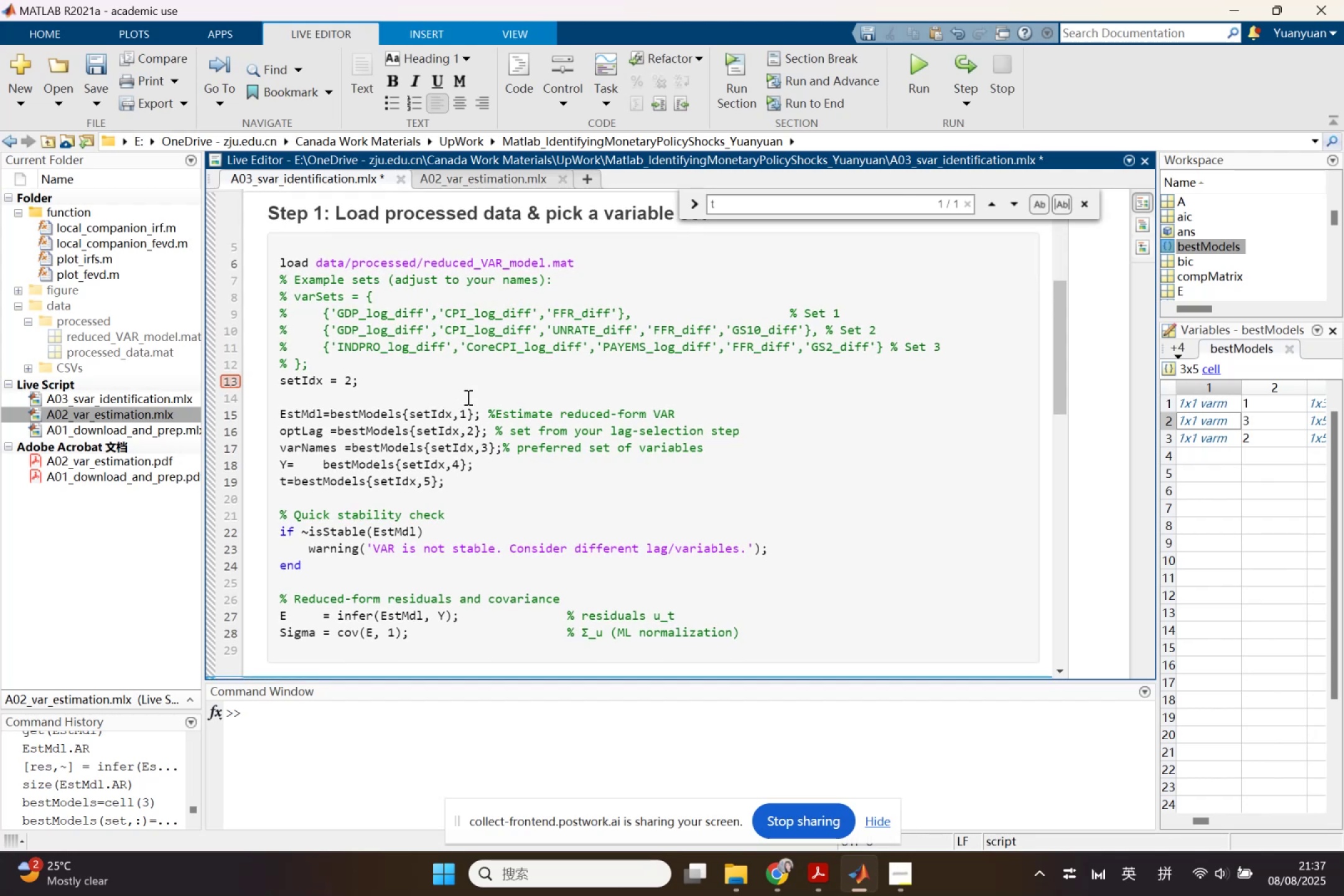 
double_click([581, 447])
 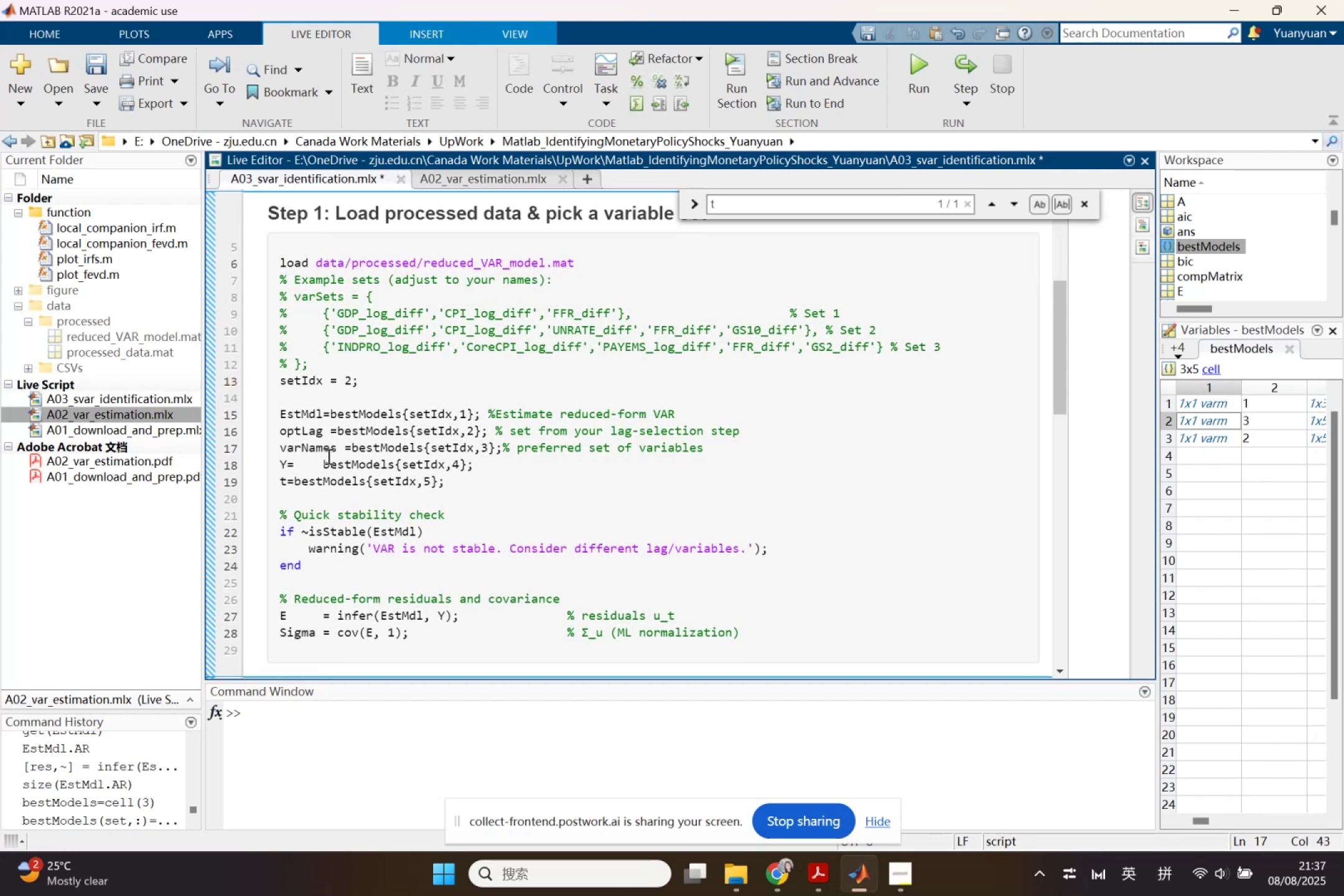 
left_click([327, 414])
 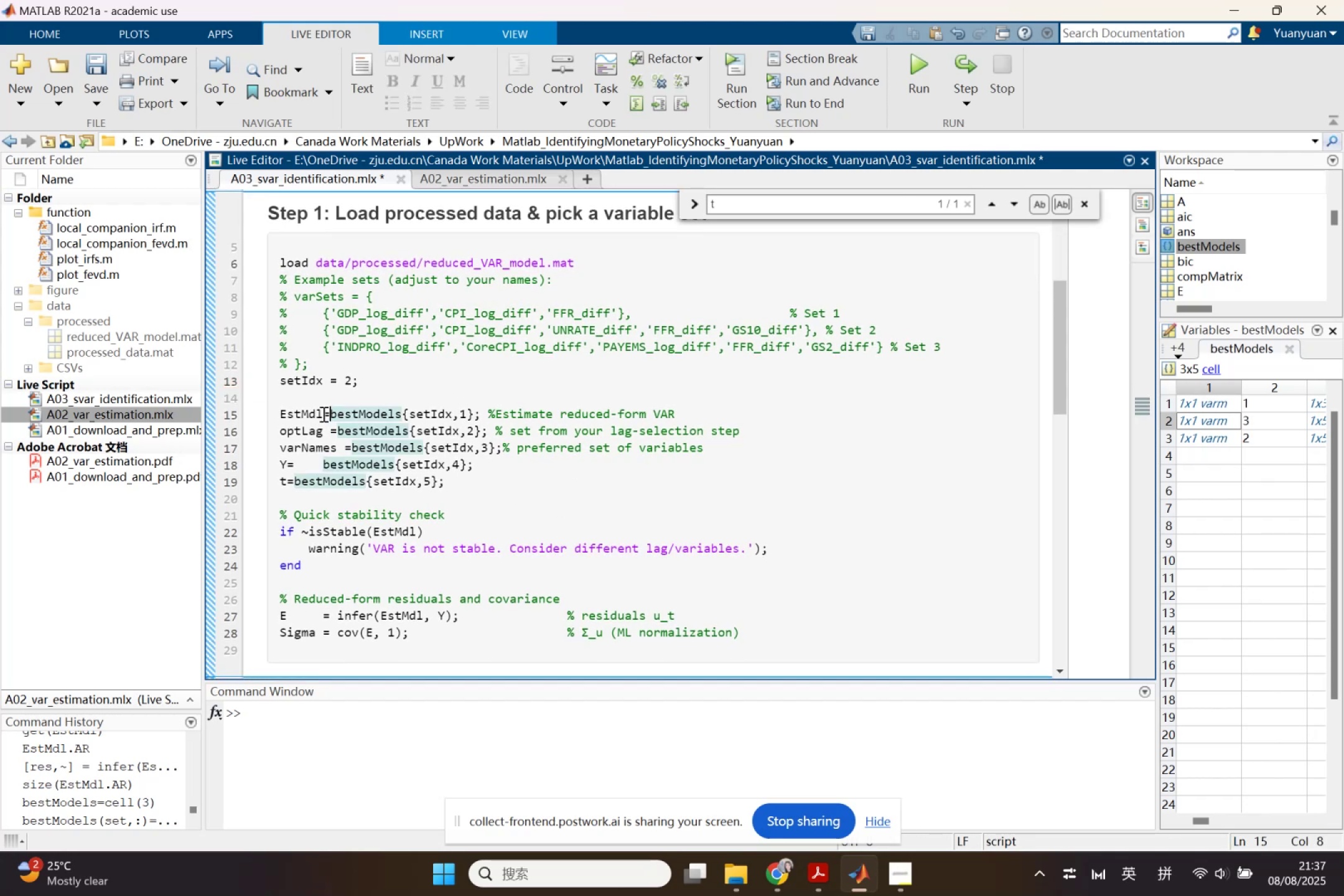 
left_click([322, 414])
 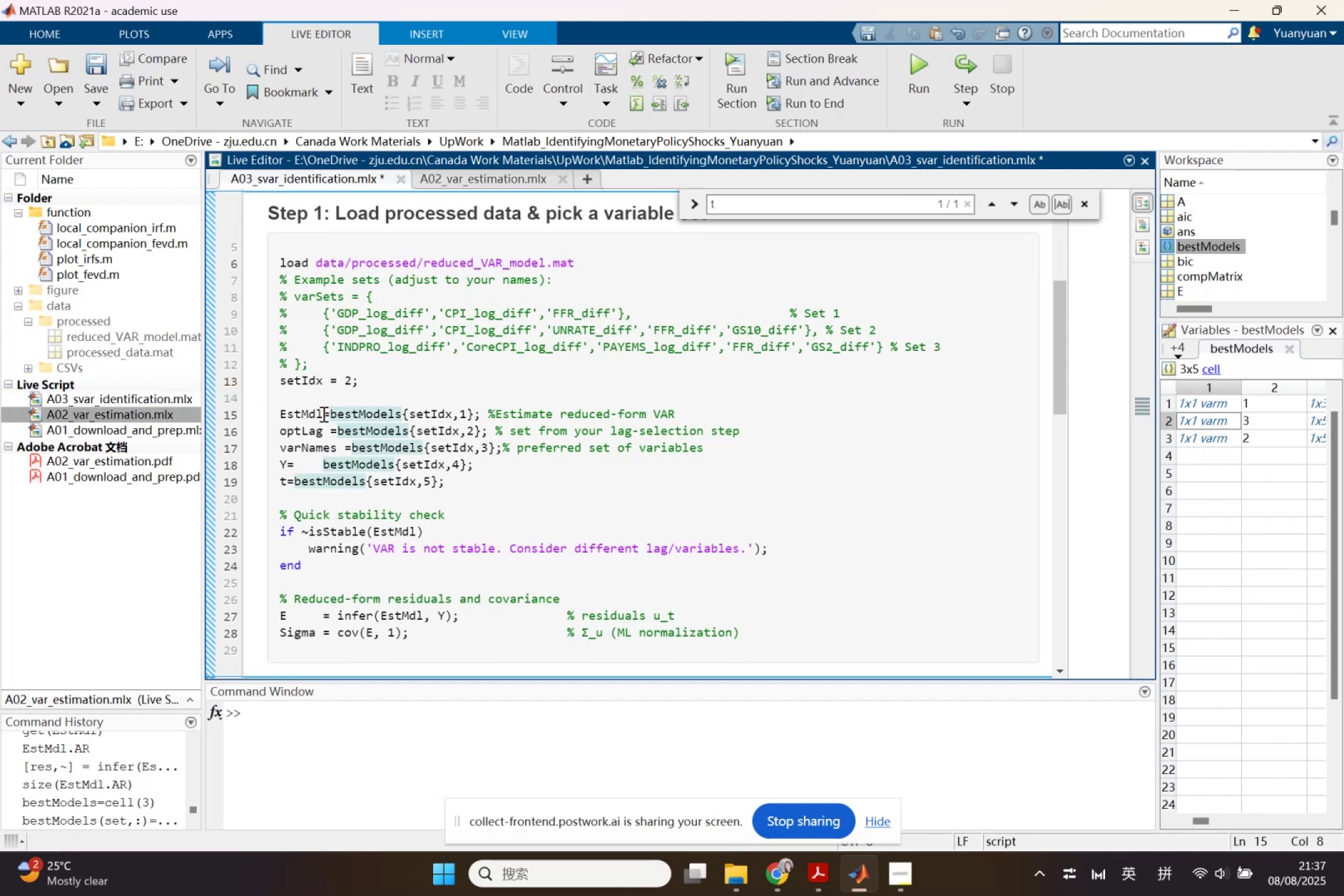 
key(Space)
 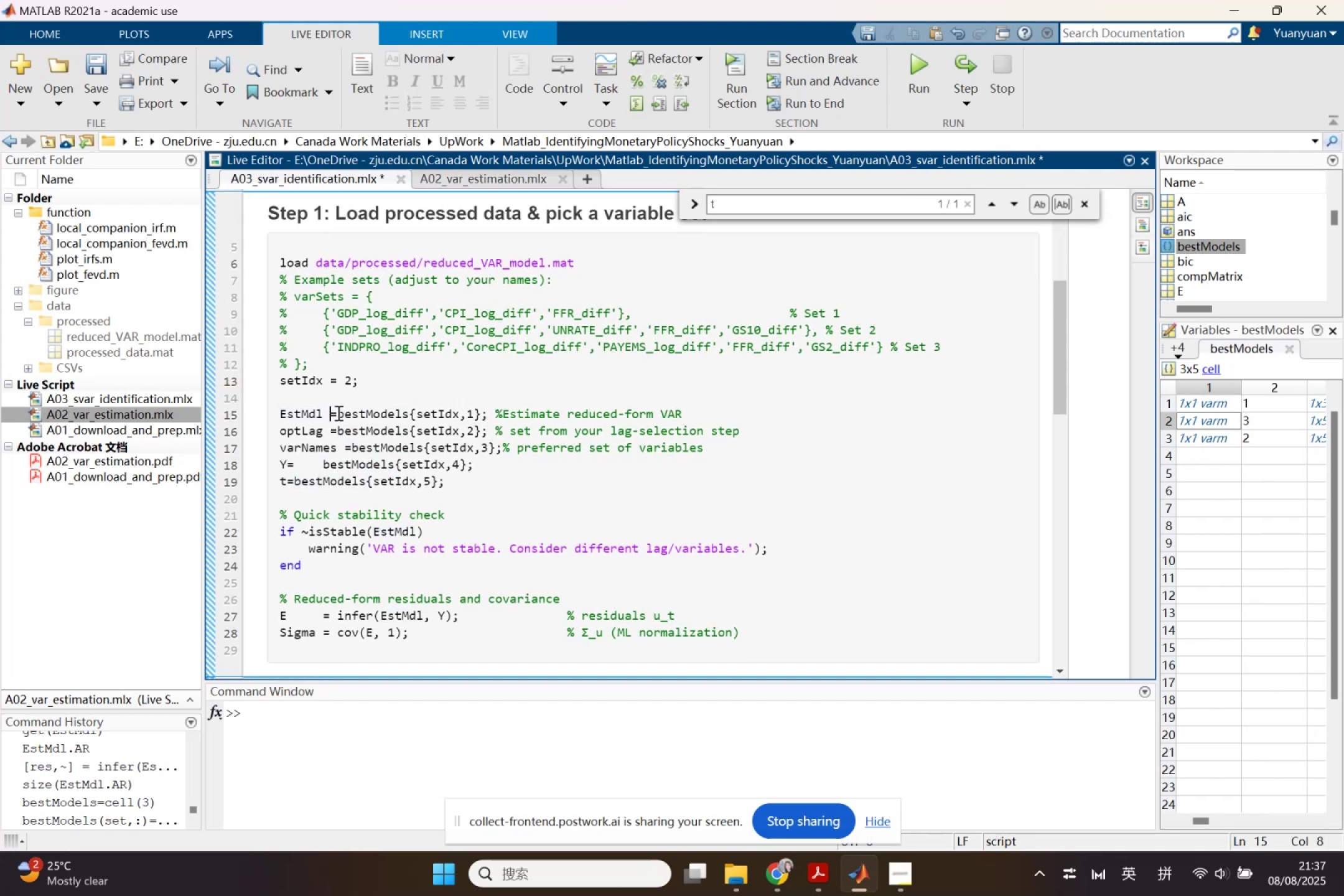 
left_click([338, 413])
 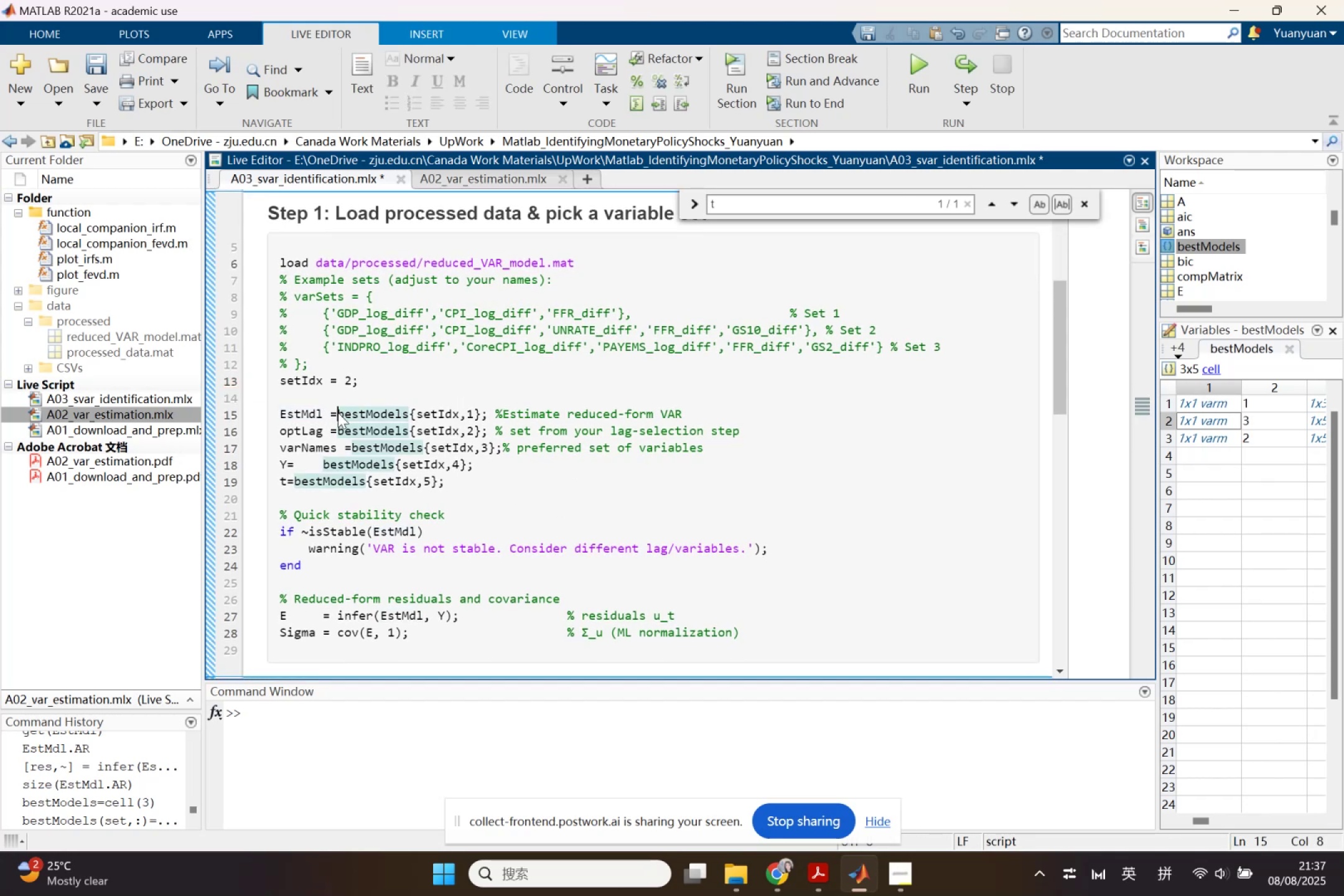 
key(Space)
 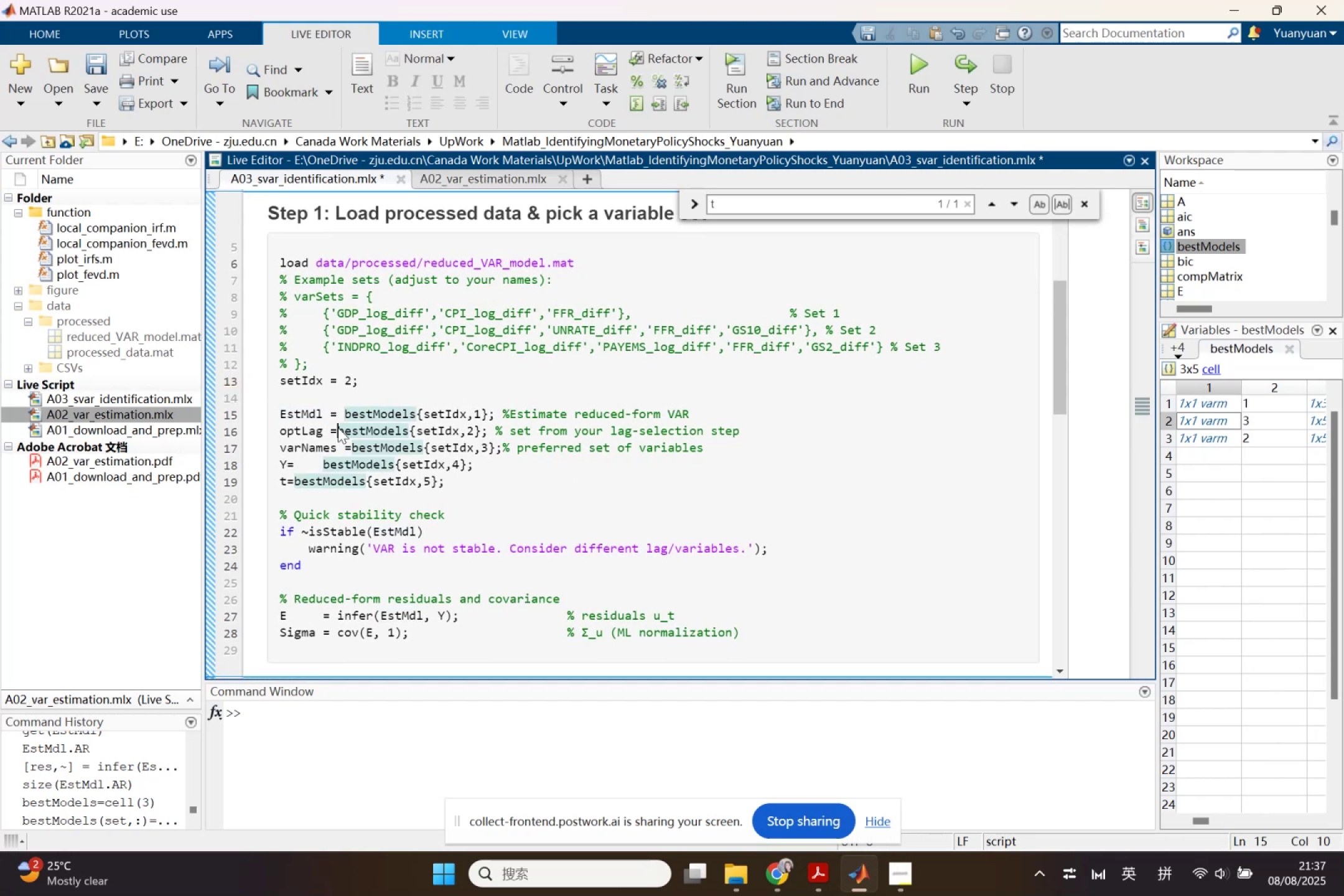 
key(Space)
 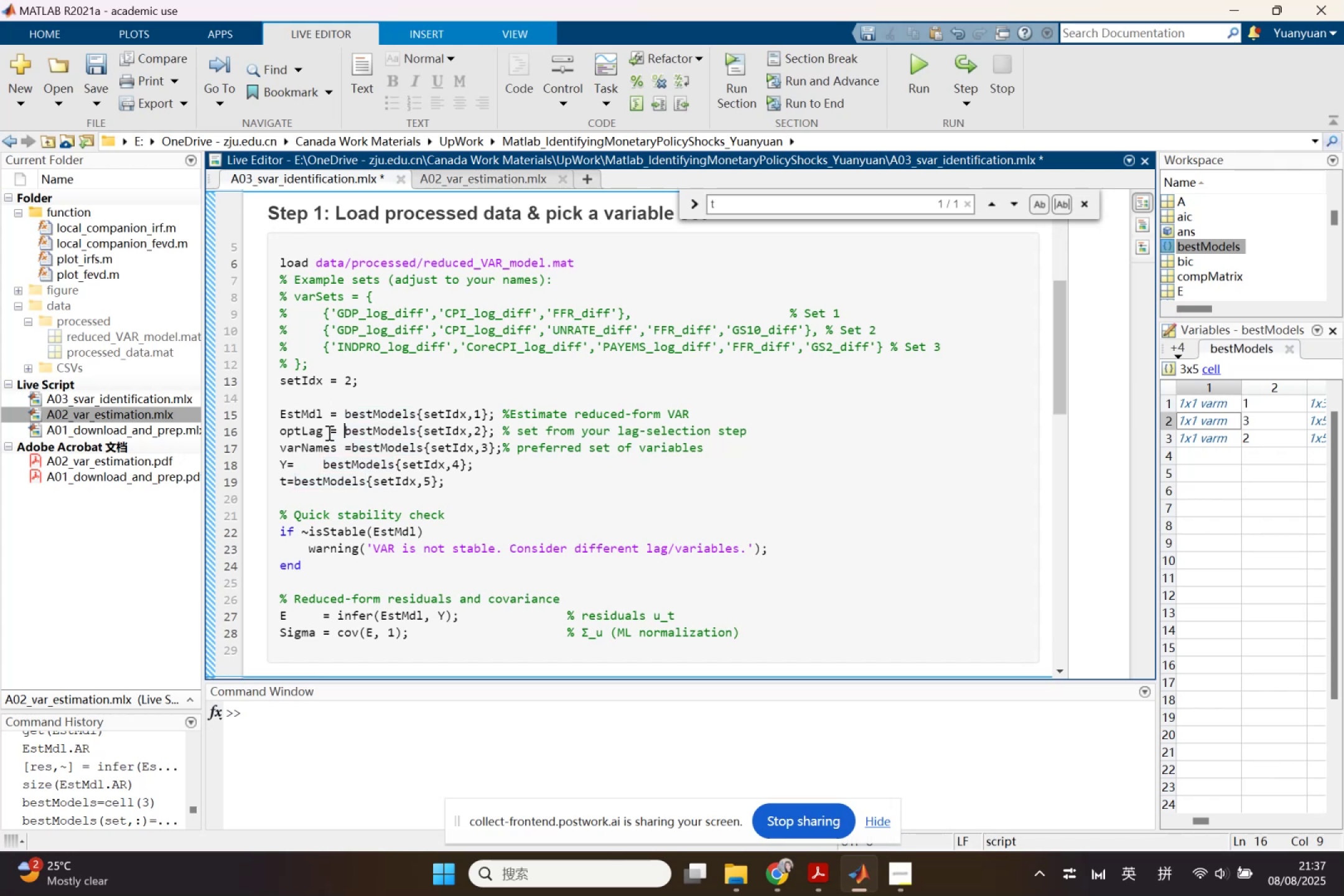 
left_click([327, 432])
 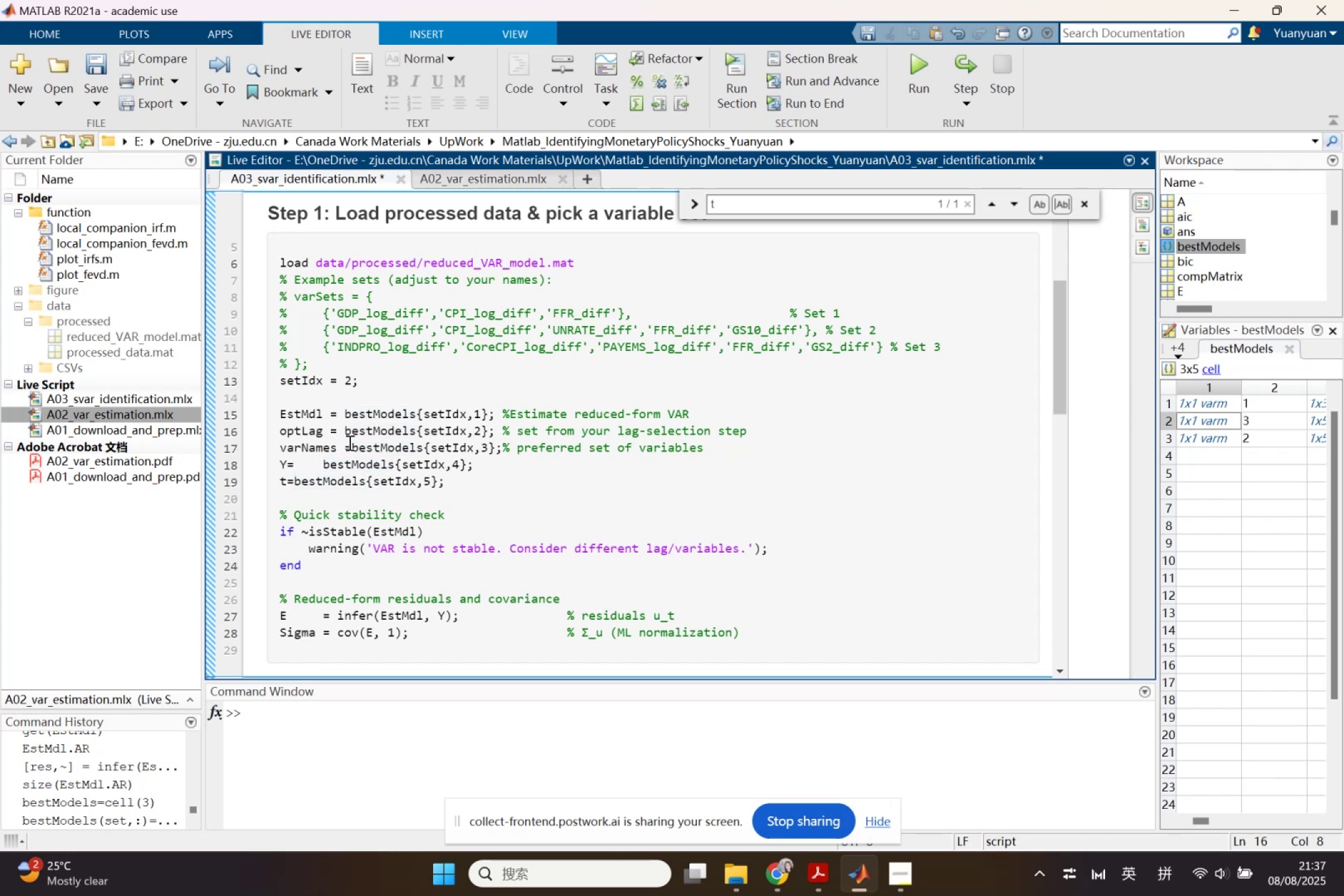 
left_click([348, 442])
 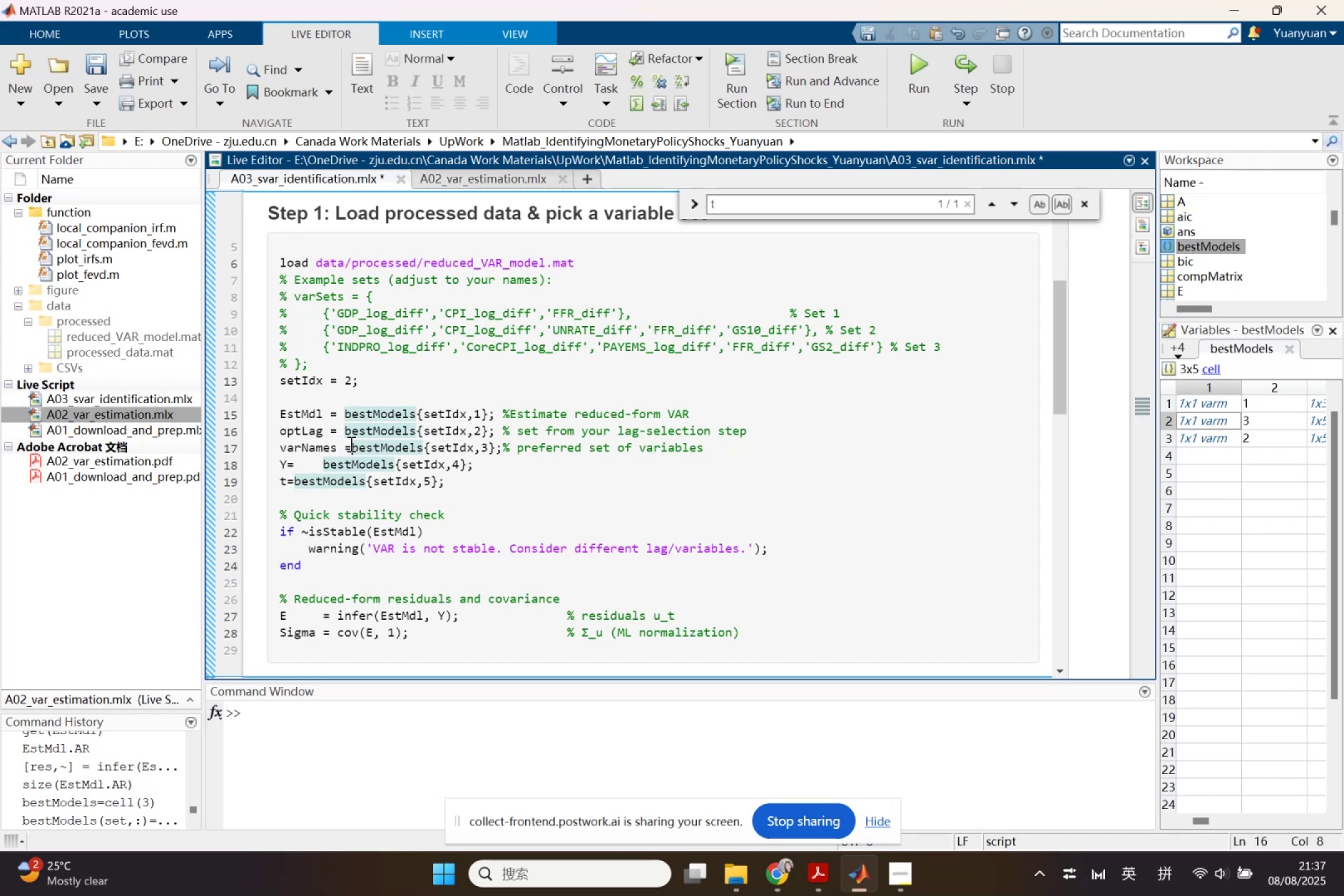 
key(Space)
 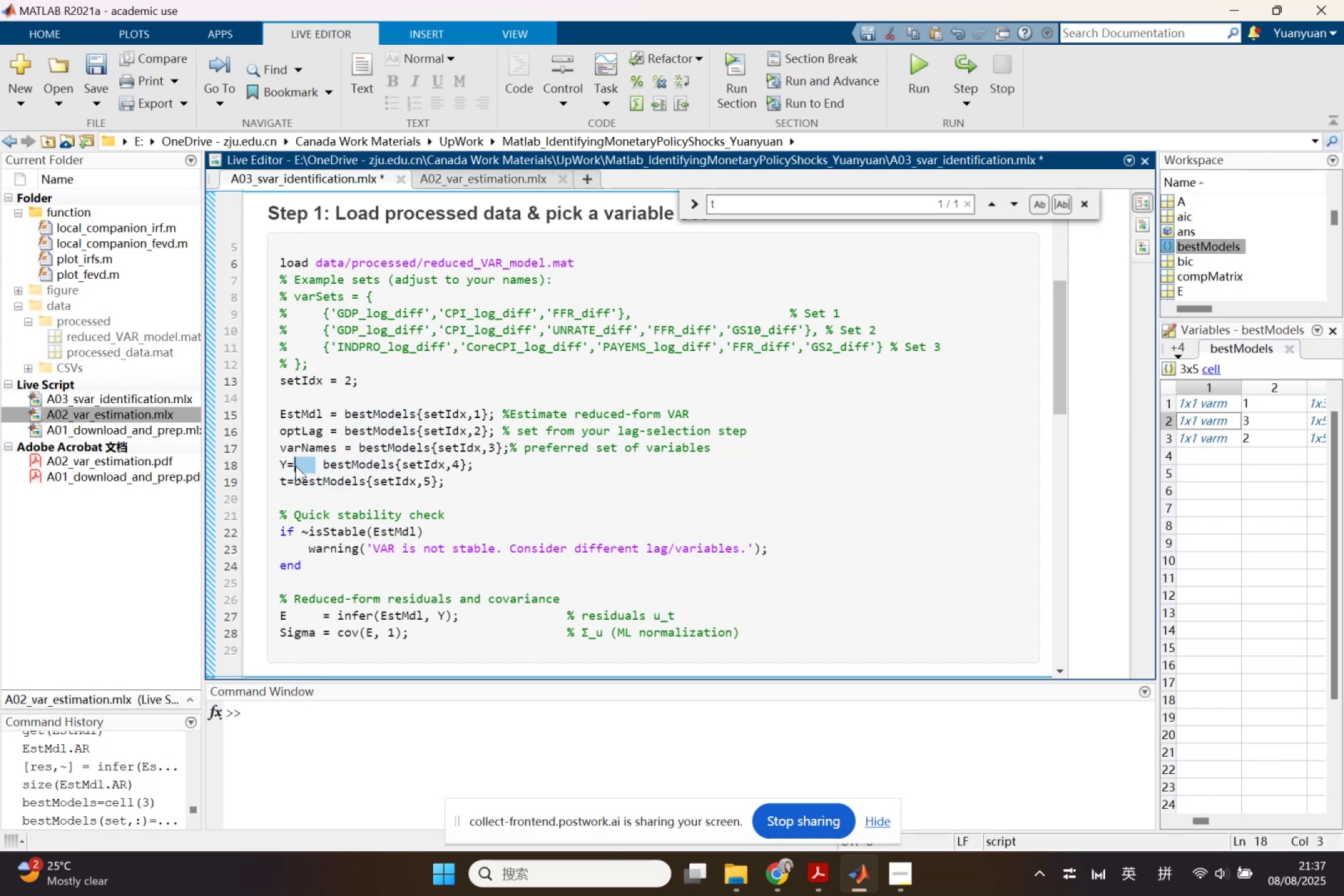 
key(Backspace)
 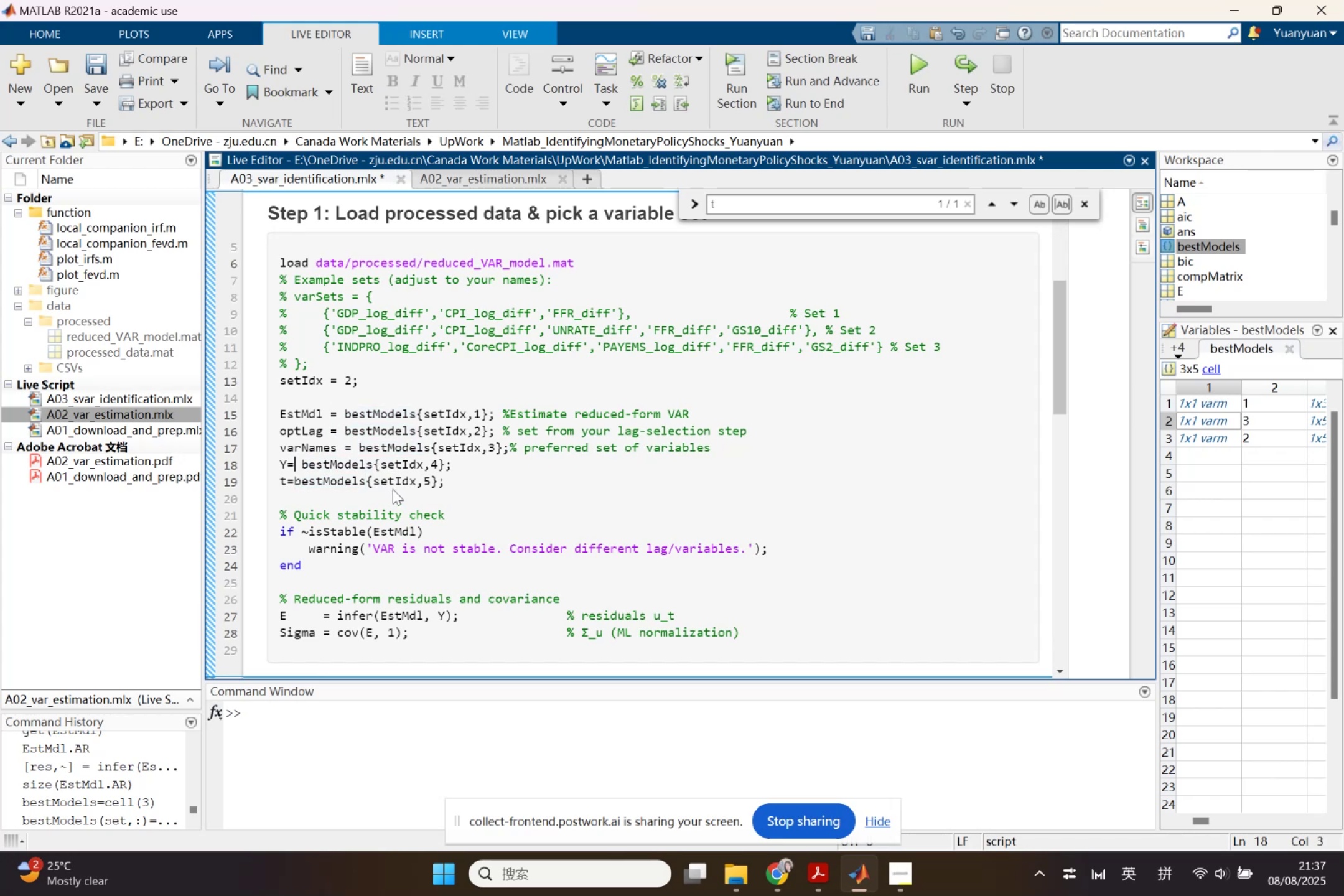 
key(ArrowLeft)
 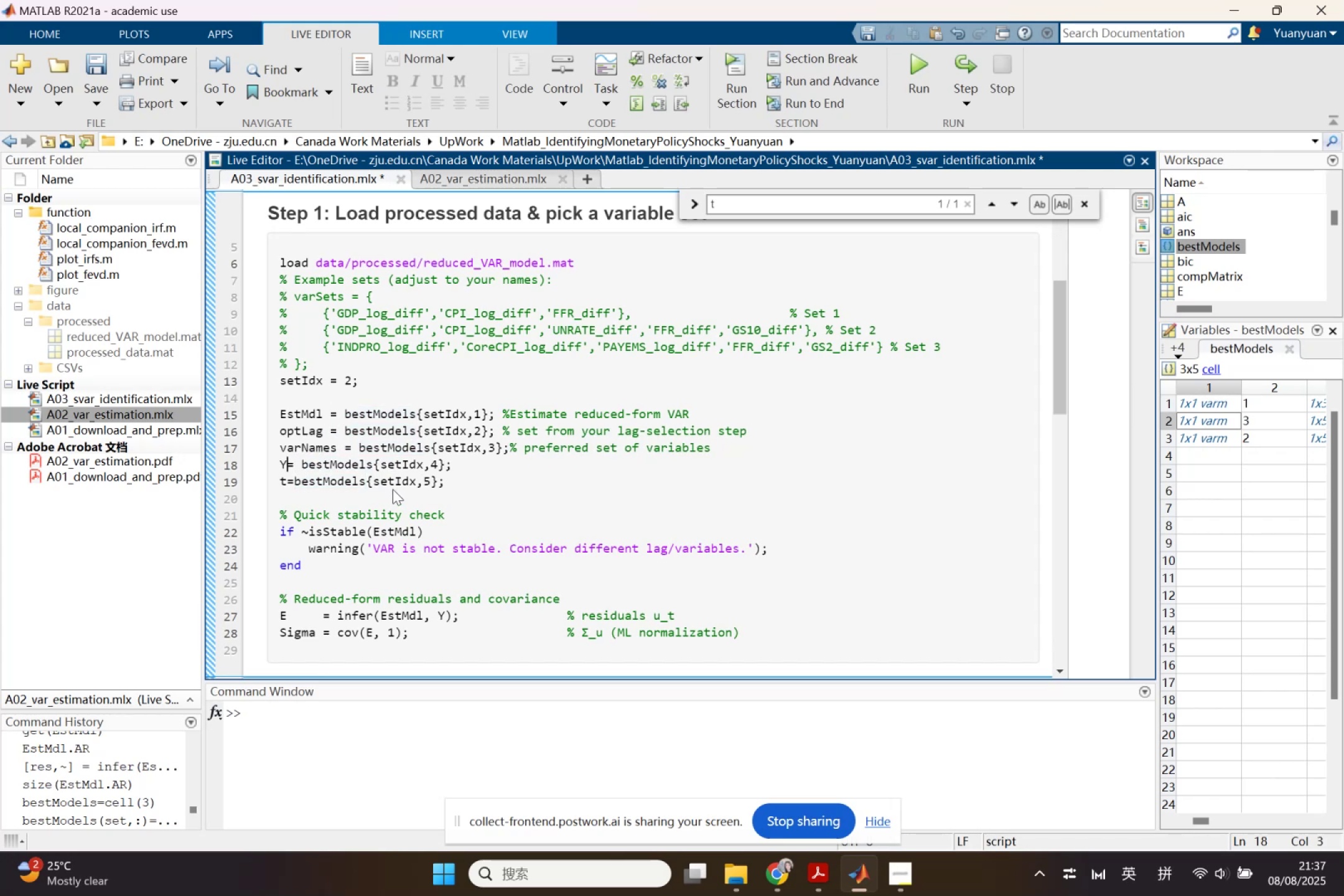 
key(Space)
 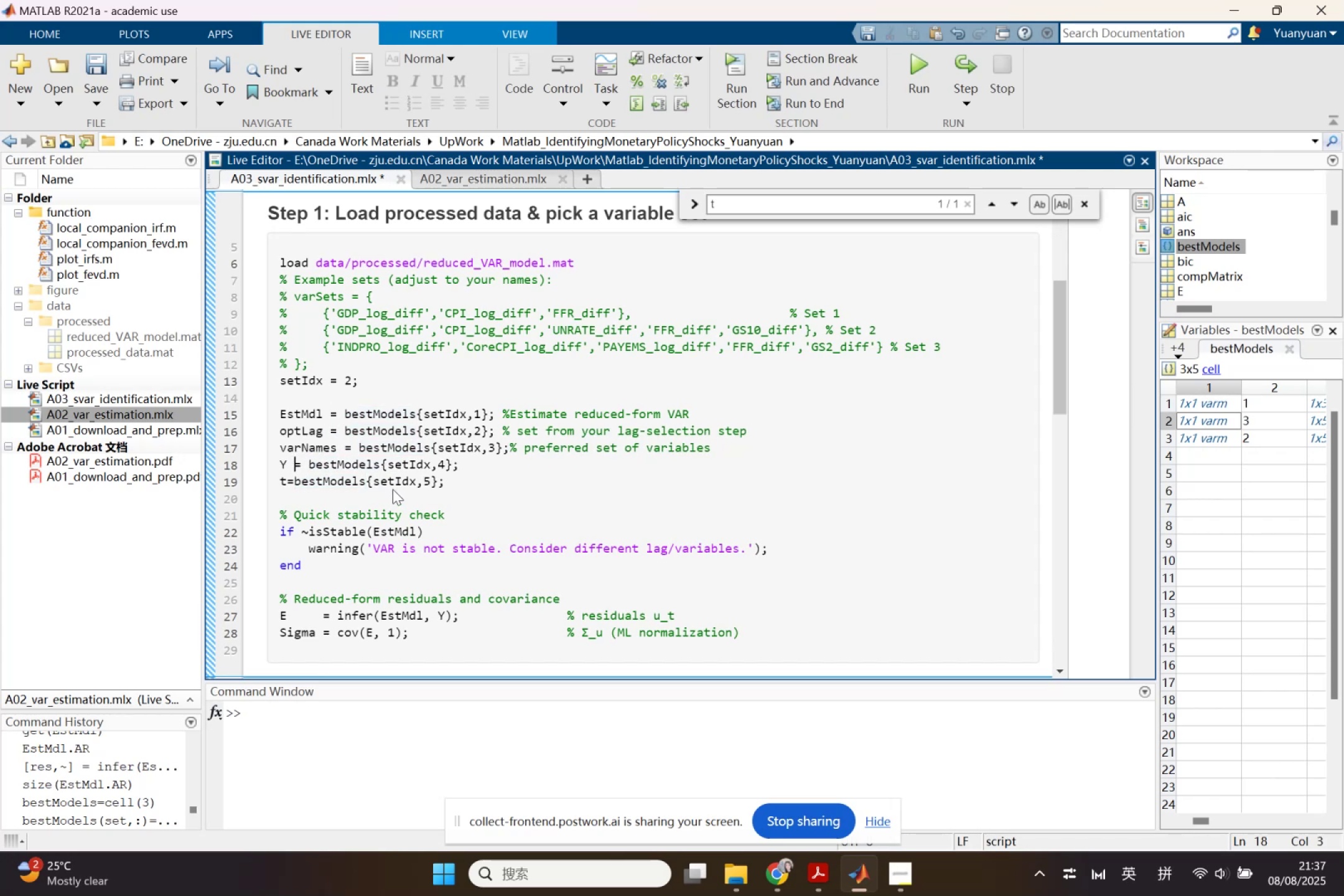 
key(ArrowDown)
 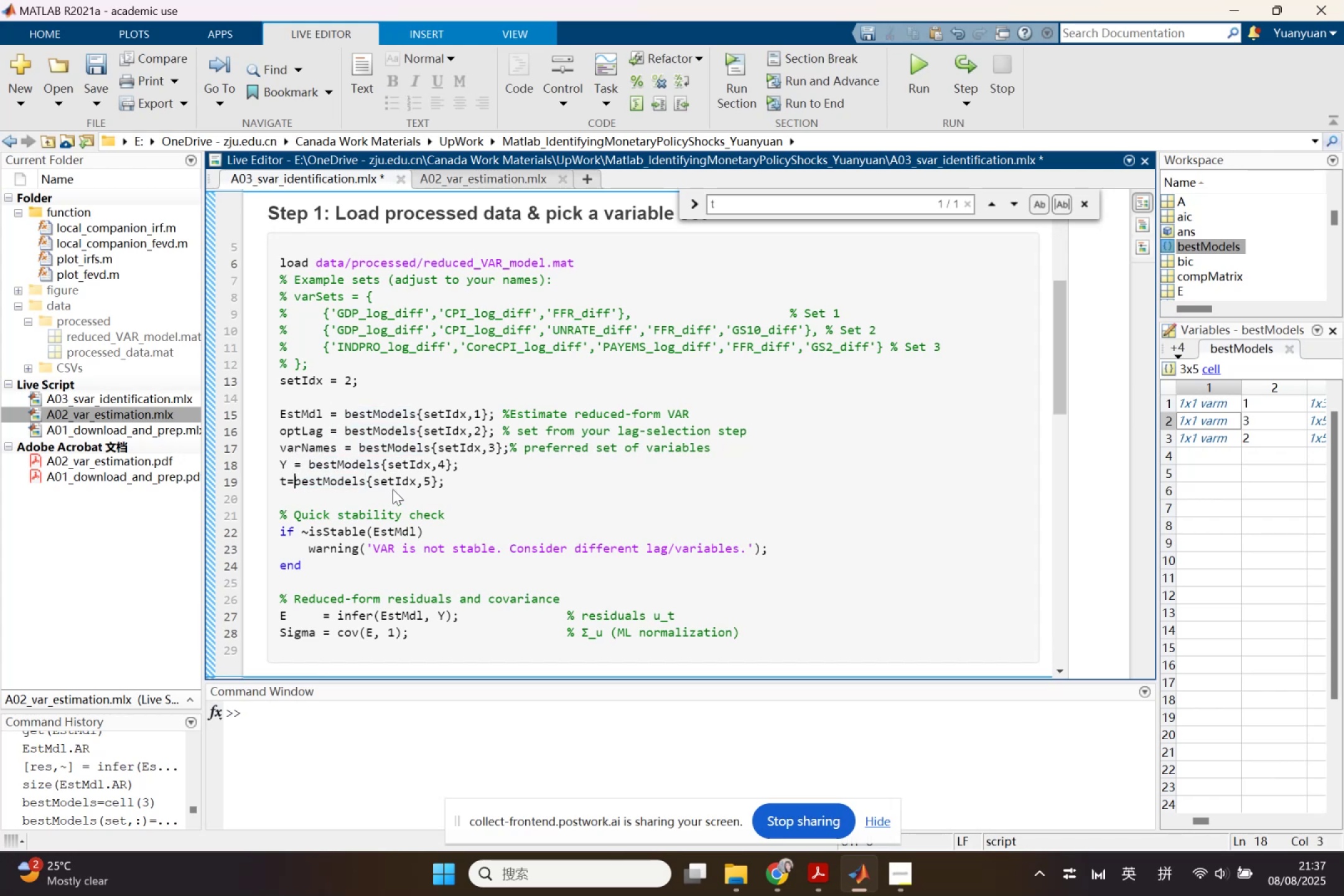 
key(Space)
 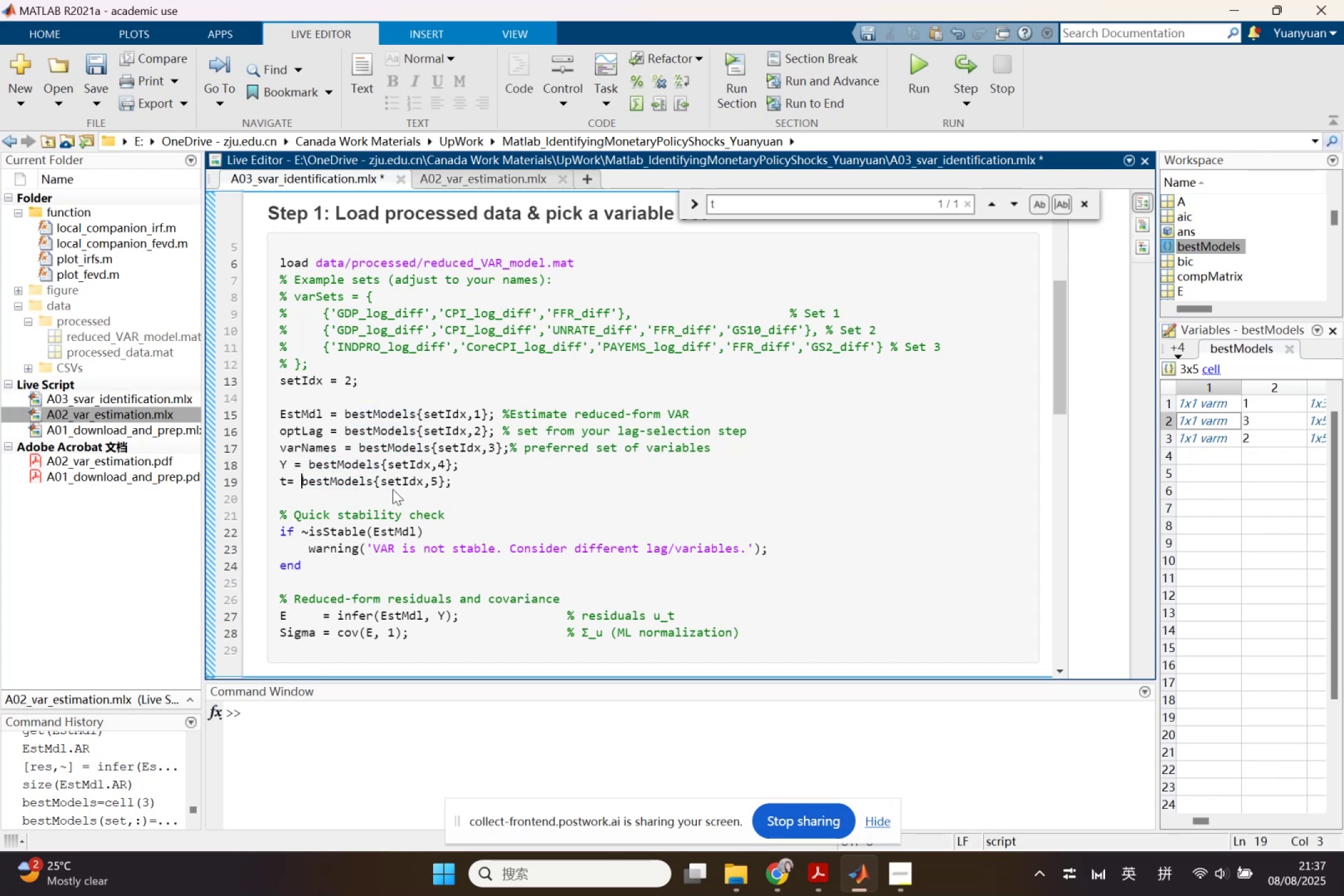 
key(ArrowLeft)
 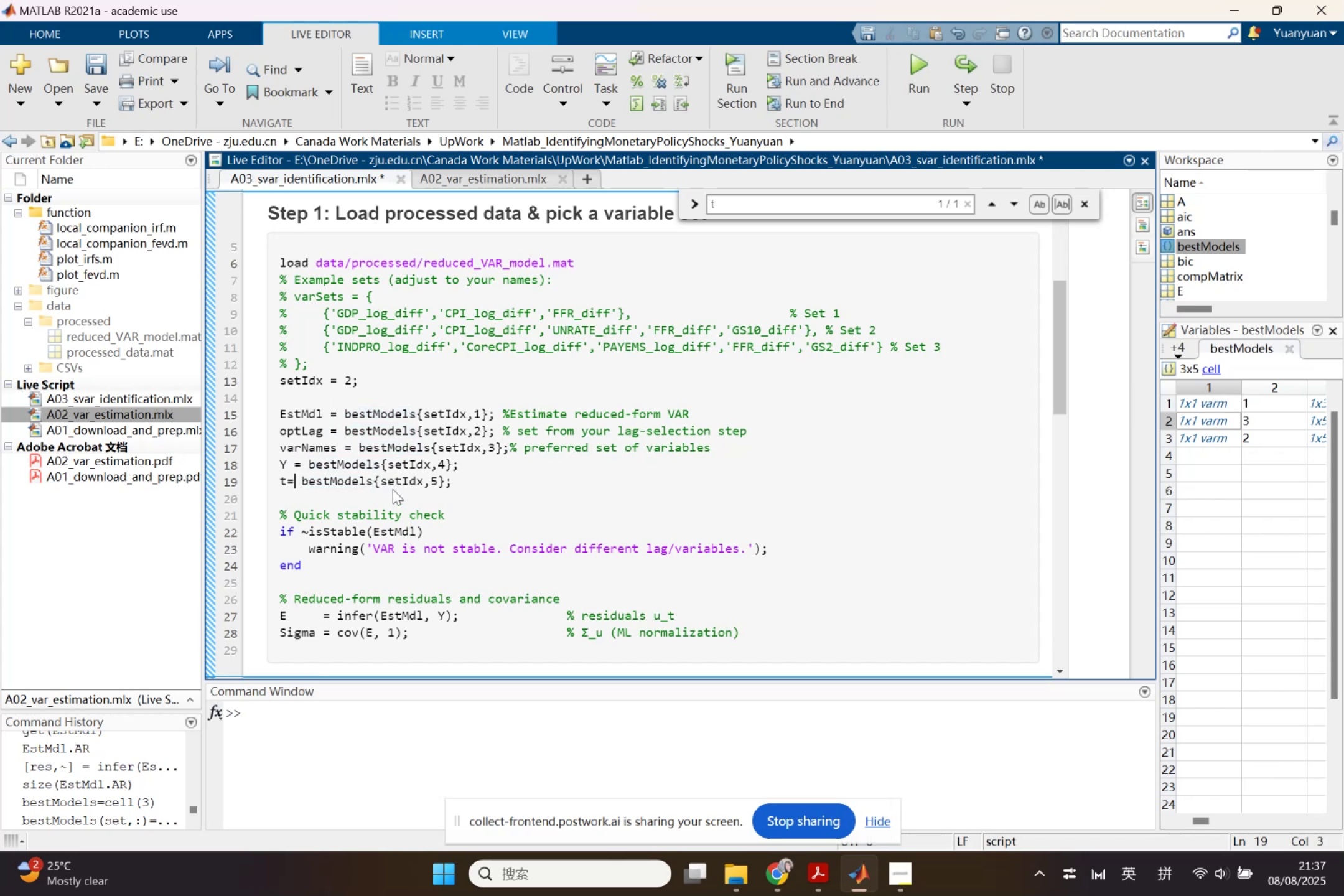 
key(ArrowLeft)
 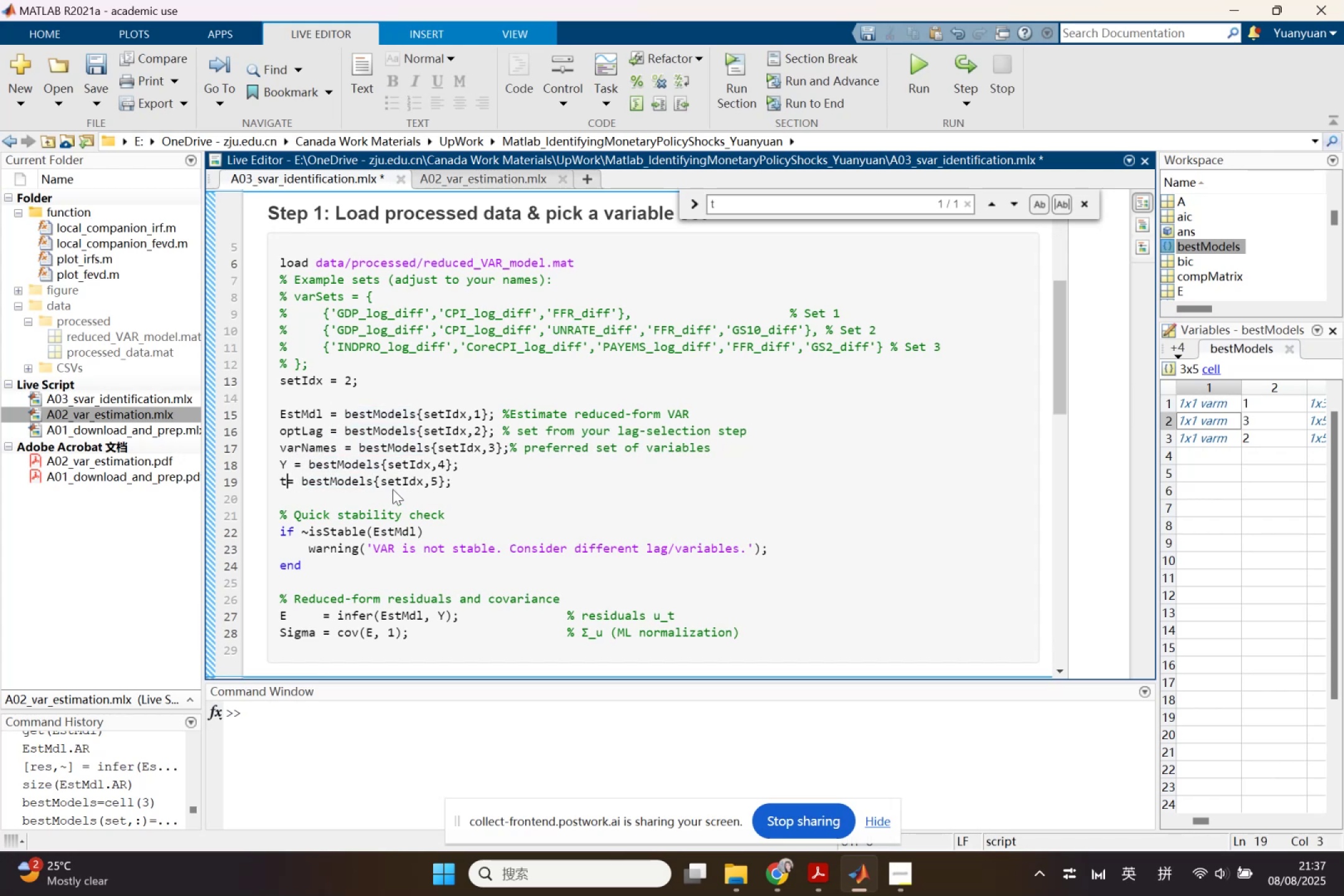 
key(Space)
 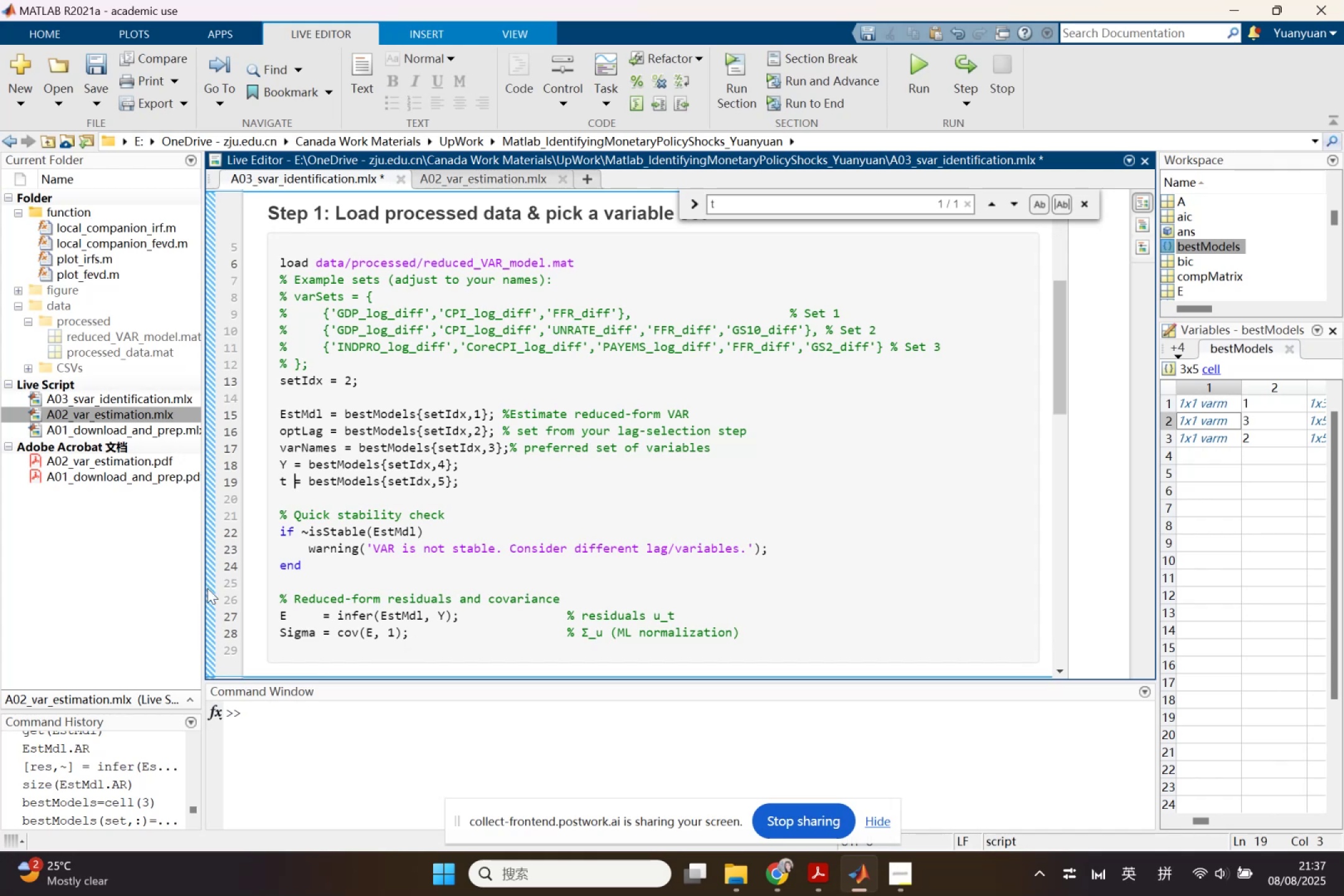 
left_click([214, 589])
 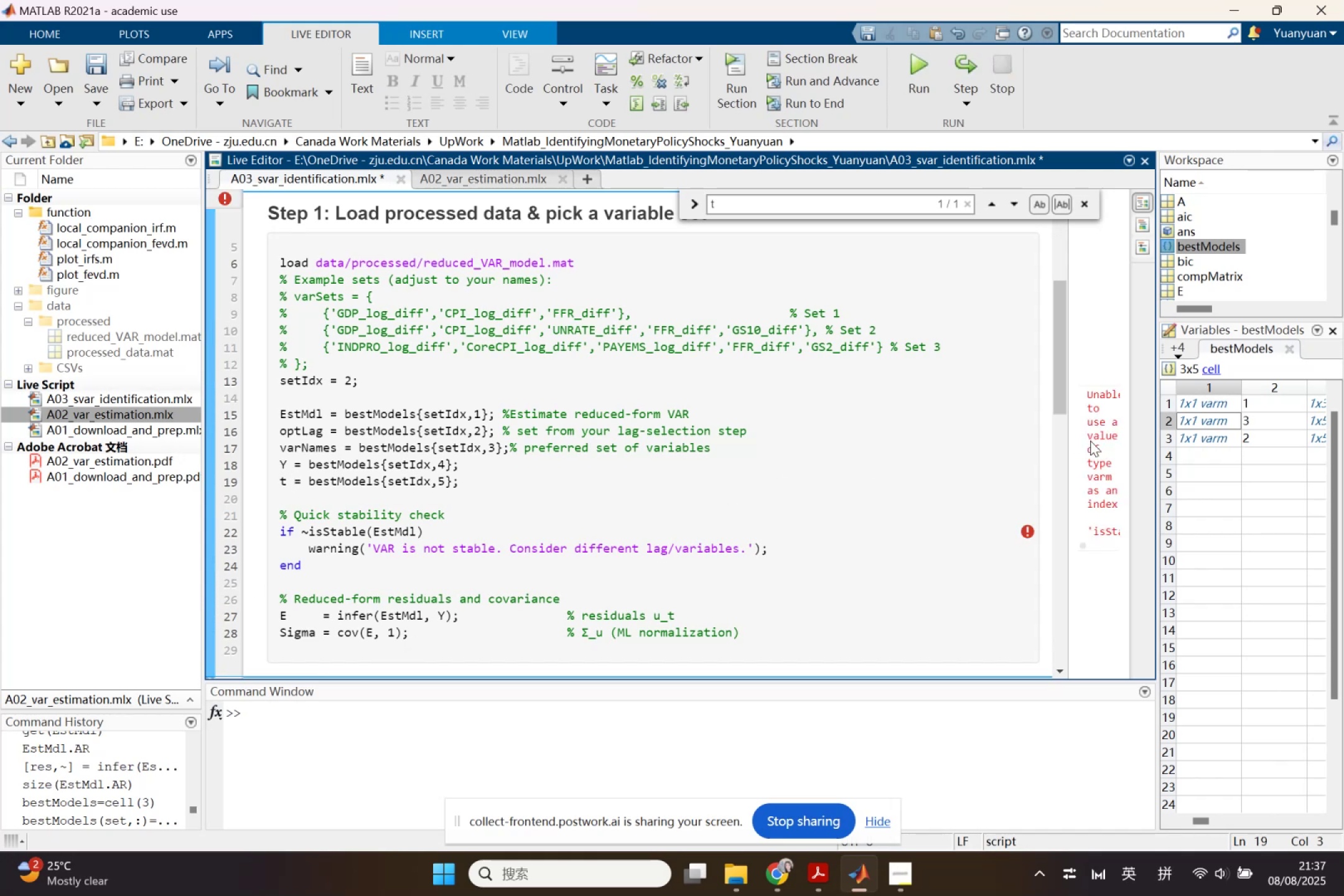 
wait(5.07)
 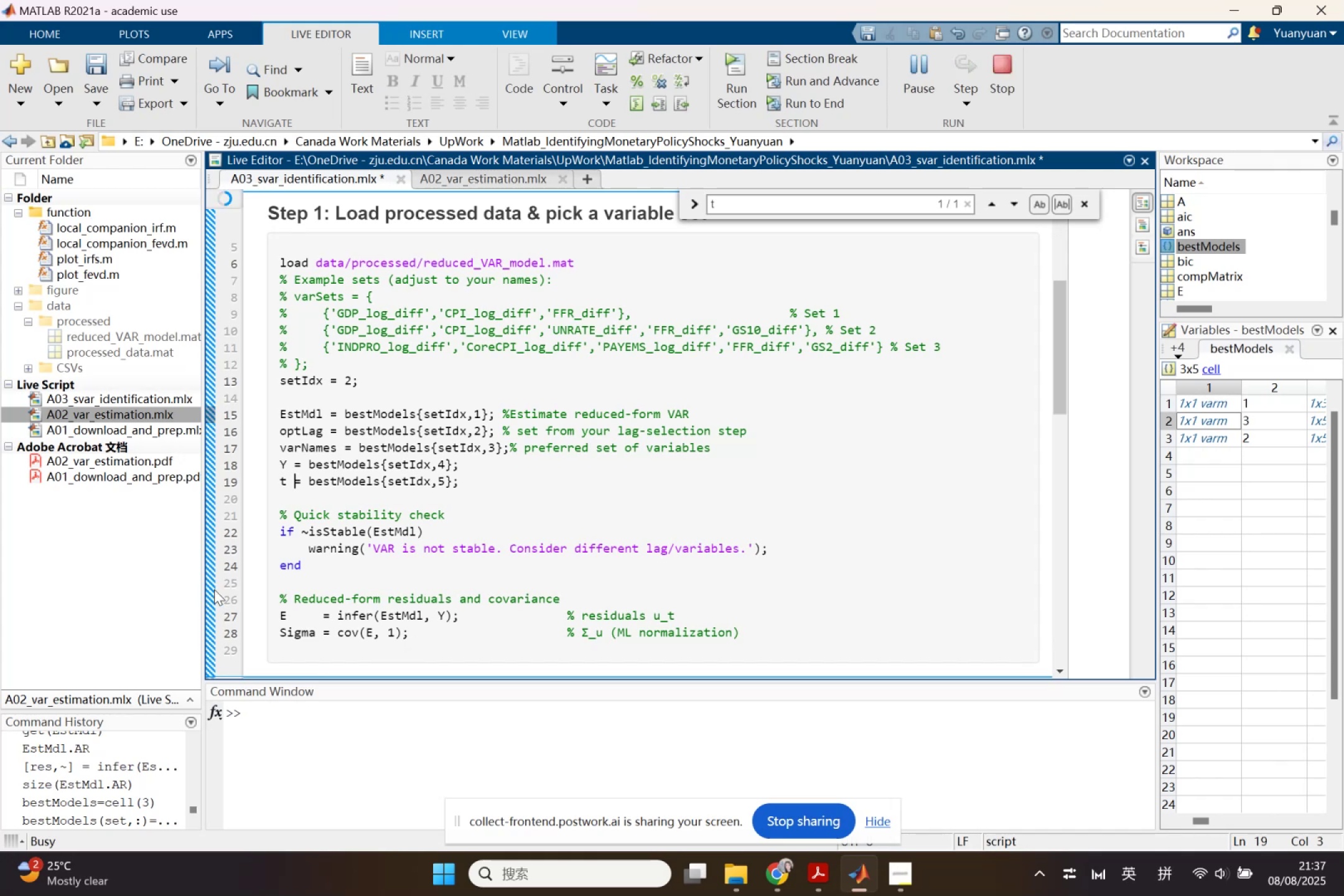 
left_click([458, 181])
 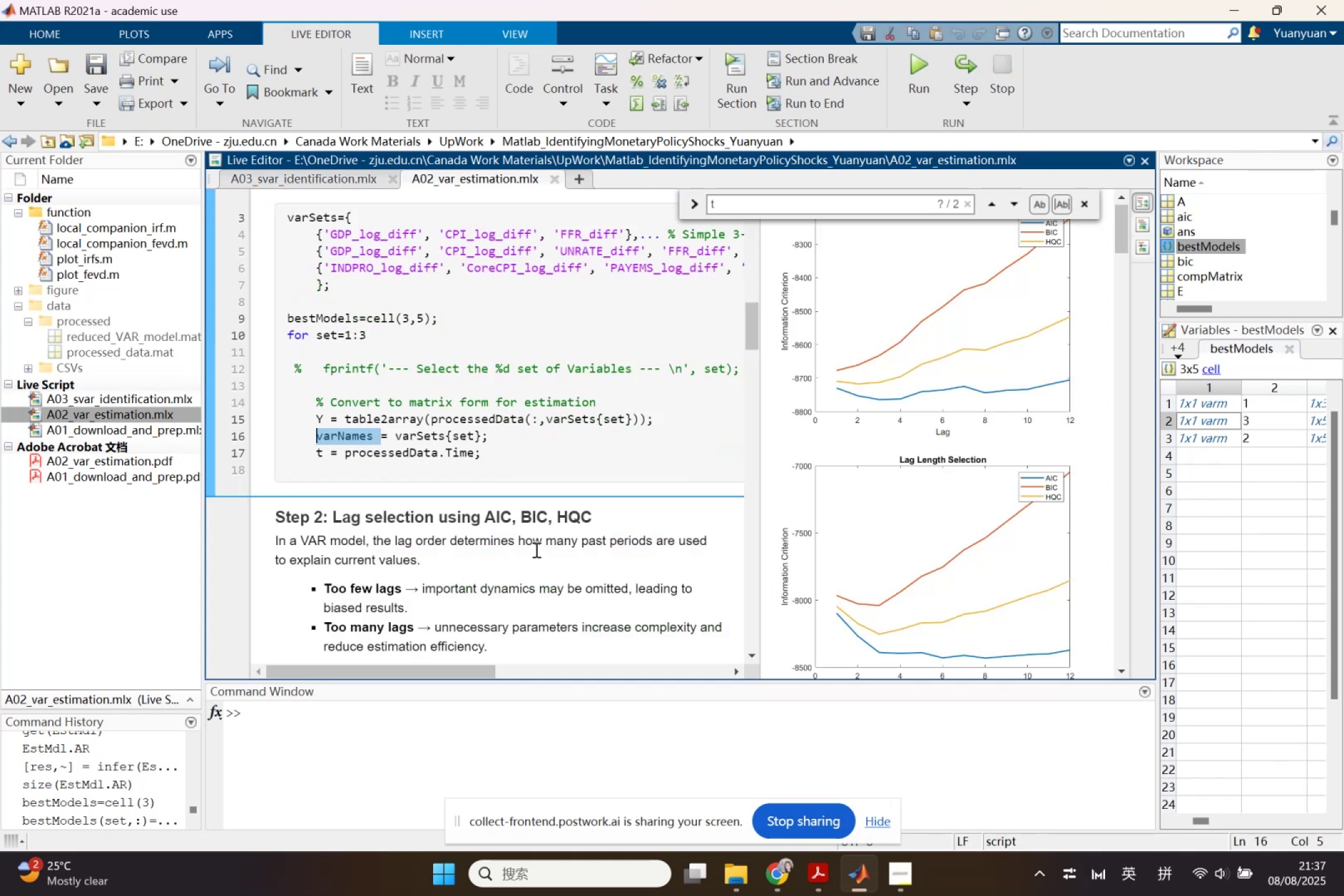 
scroll: coordinate [546, 584], scroll_direction: down, amount: 10.0
 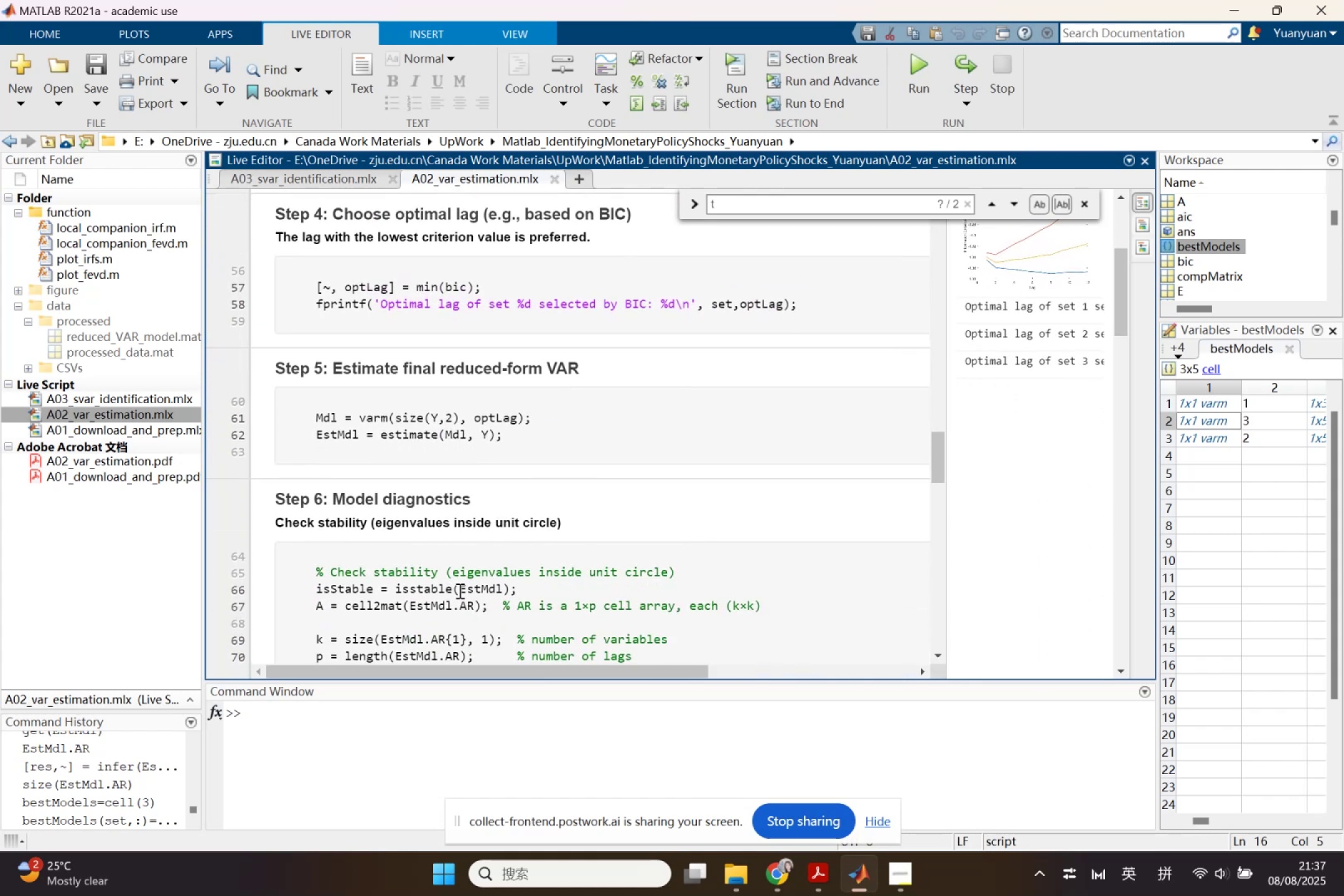 
key(Control+ControlLeft)
 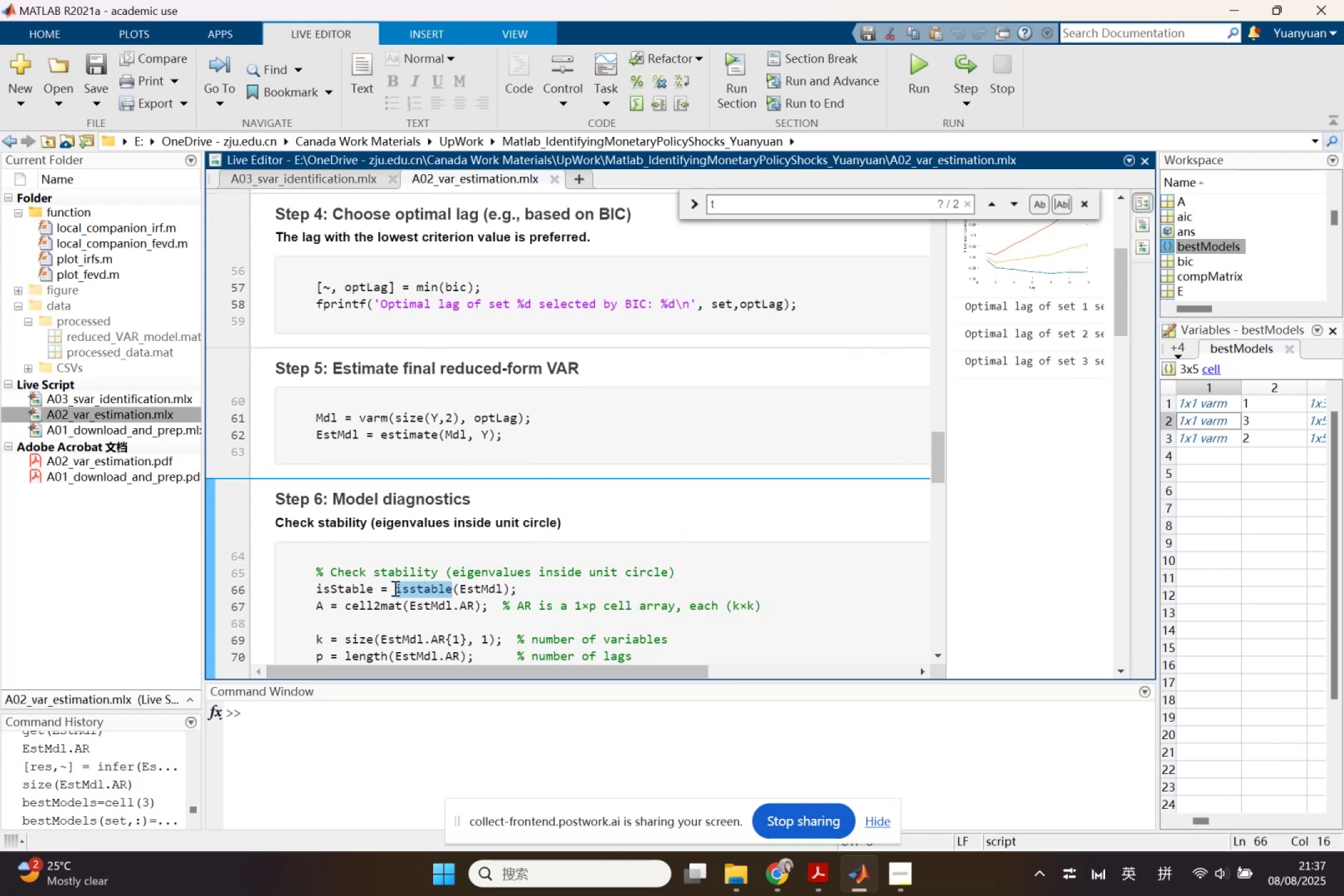 
key(Control+C)
 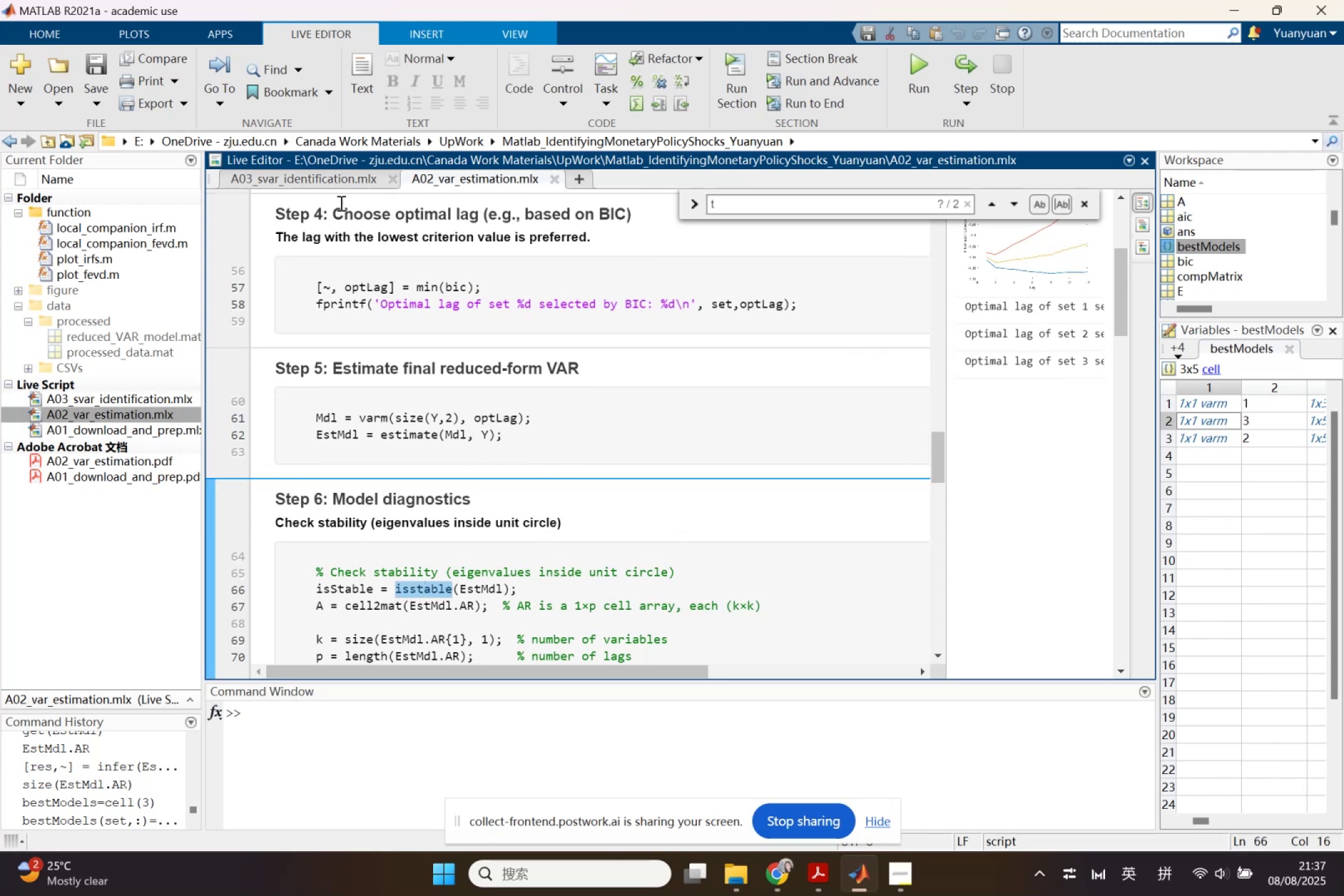 
left_click([324, 175])
 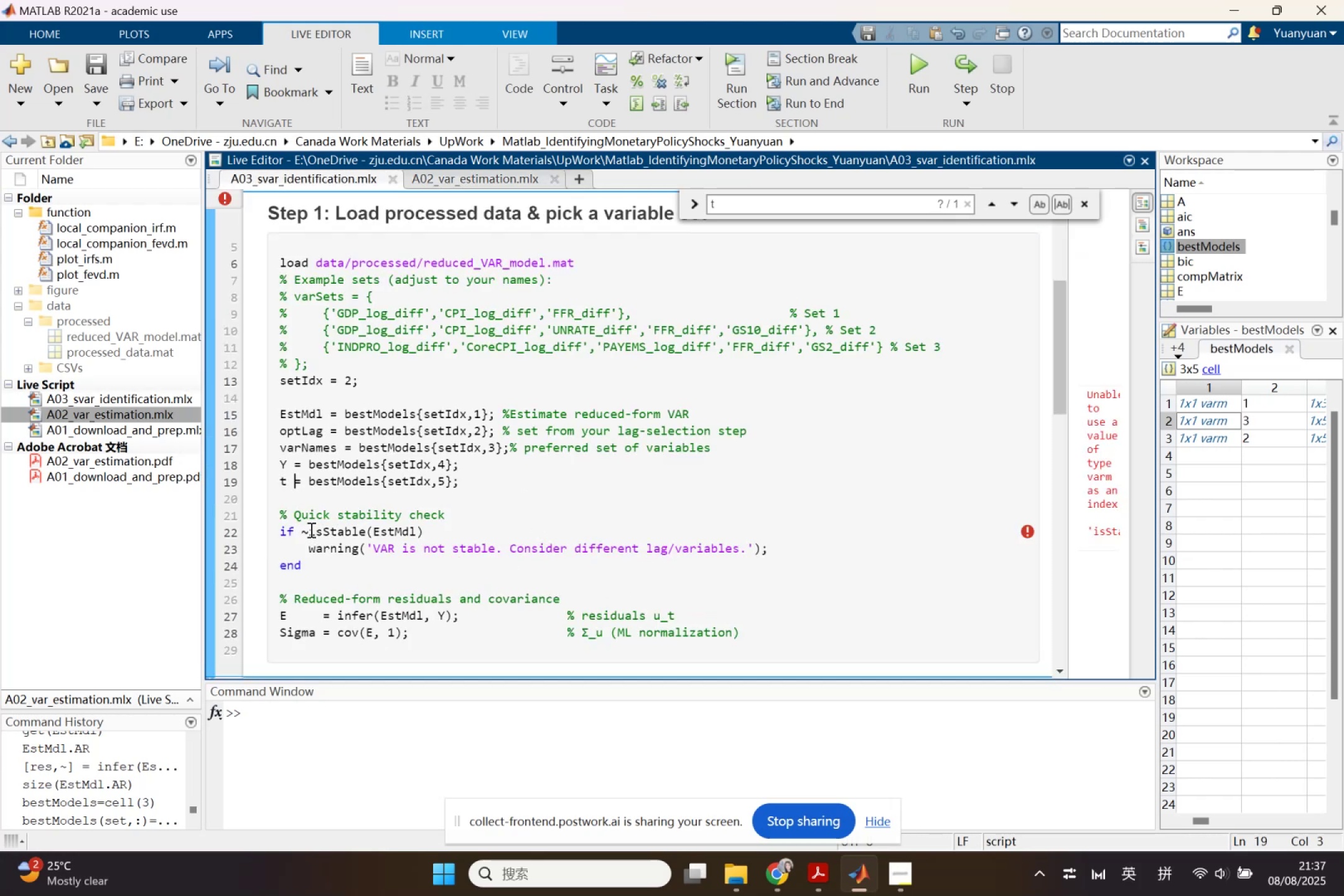 
key(Control+ControlLeft)
 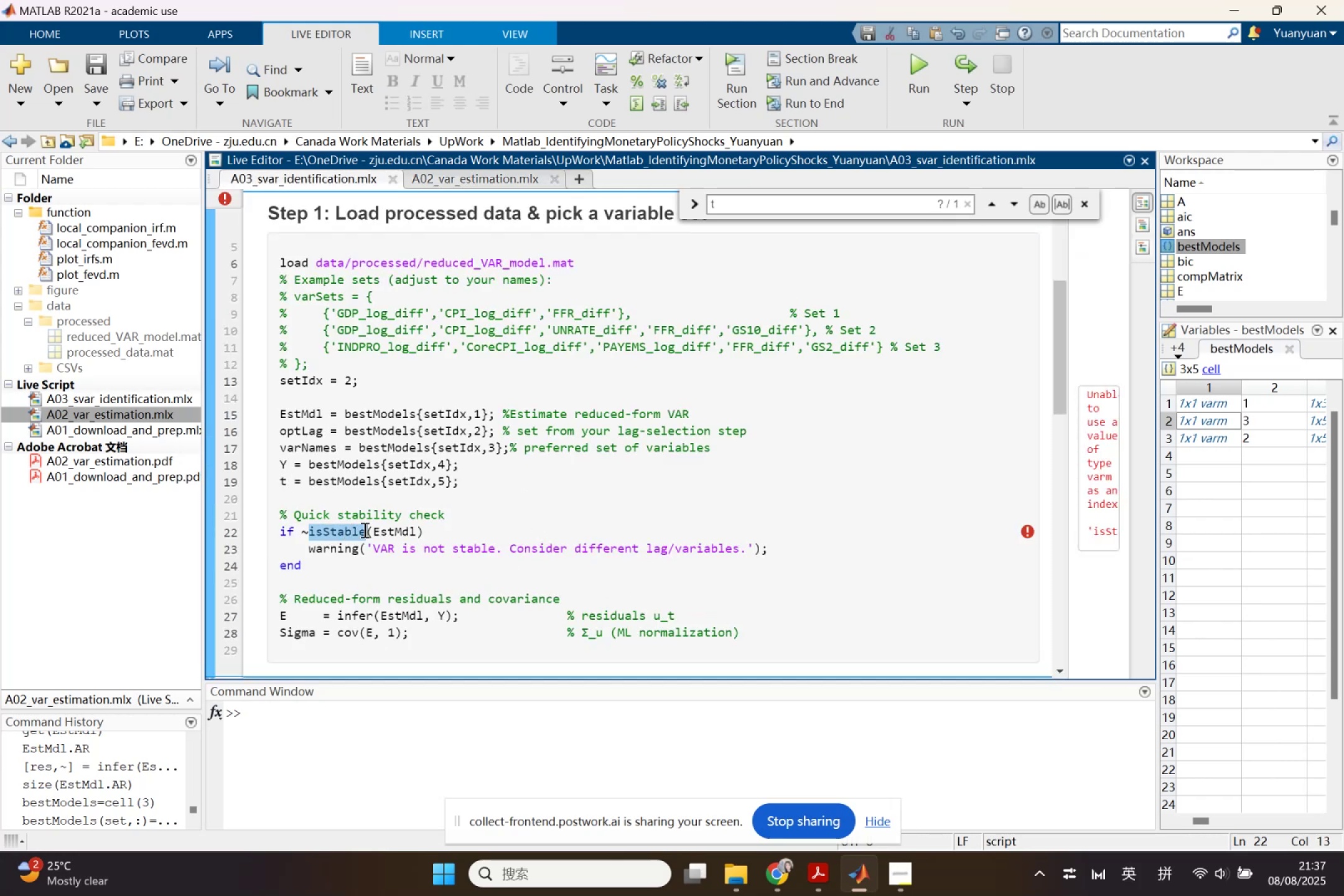 
key(Control+V)
 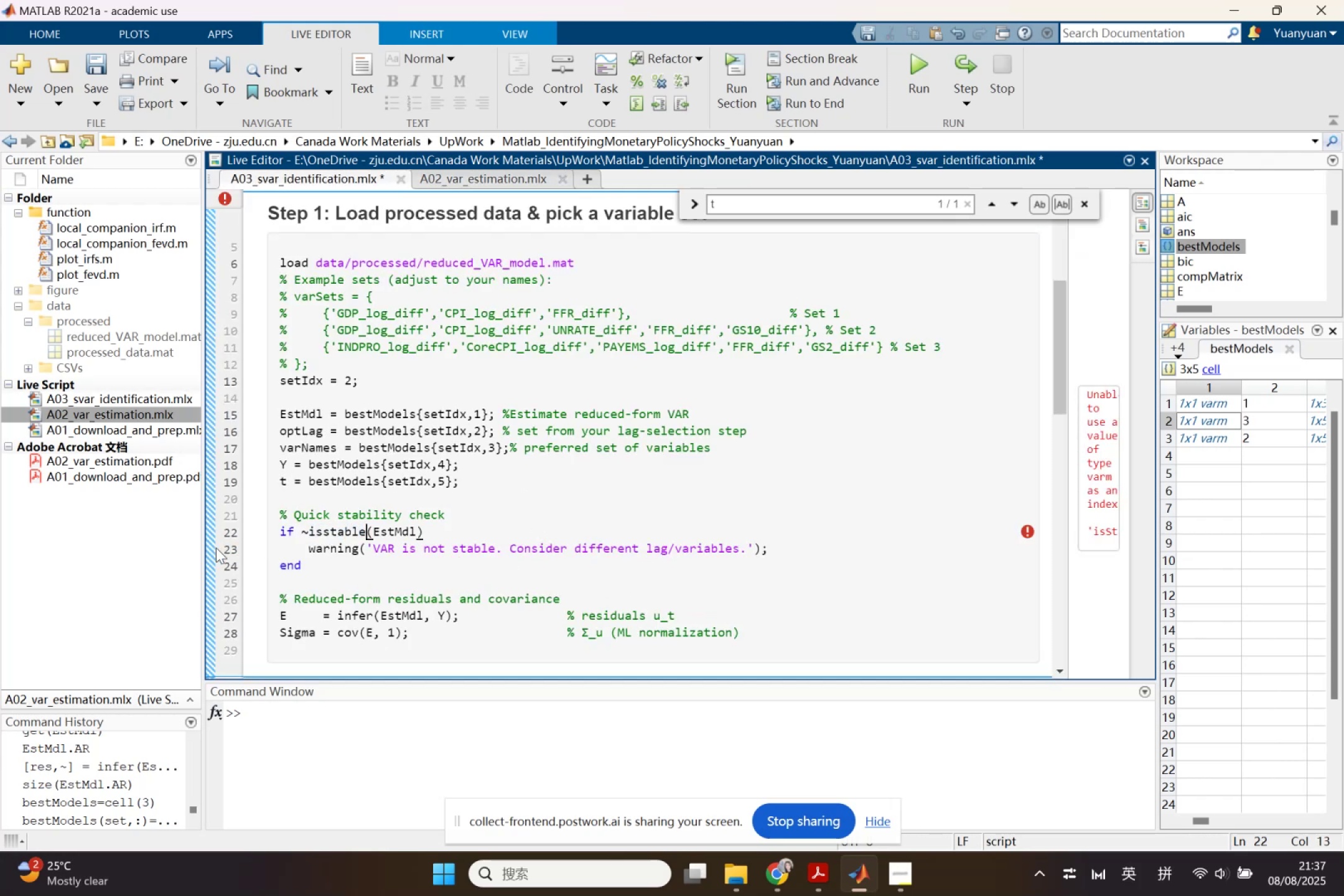 
left_click([212, 549])
 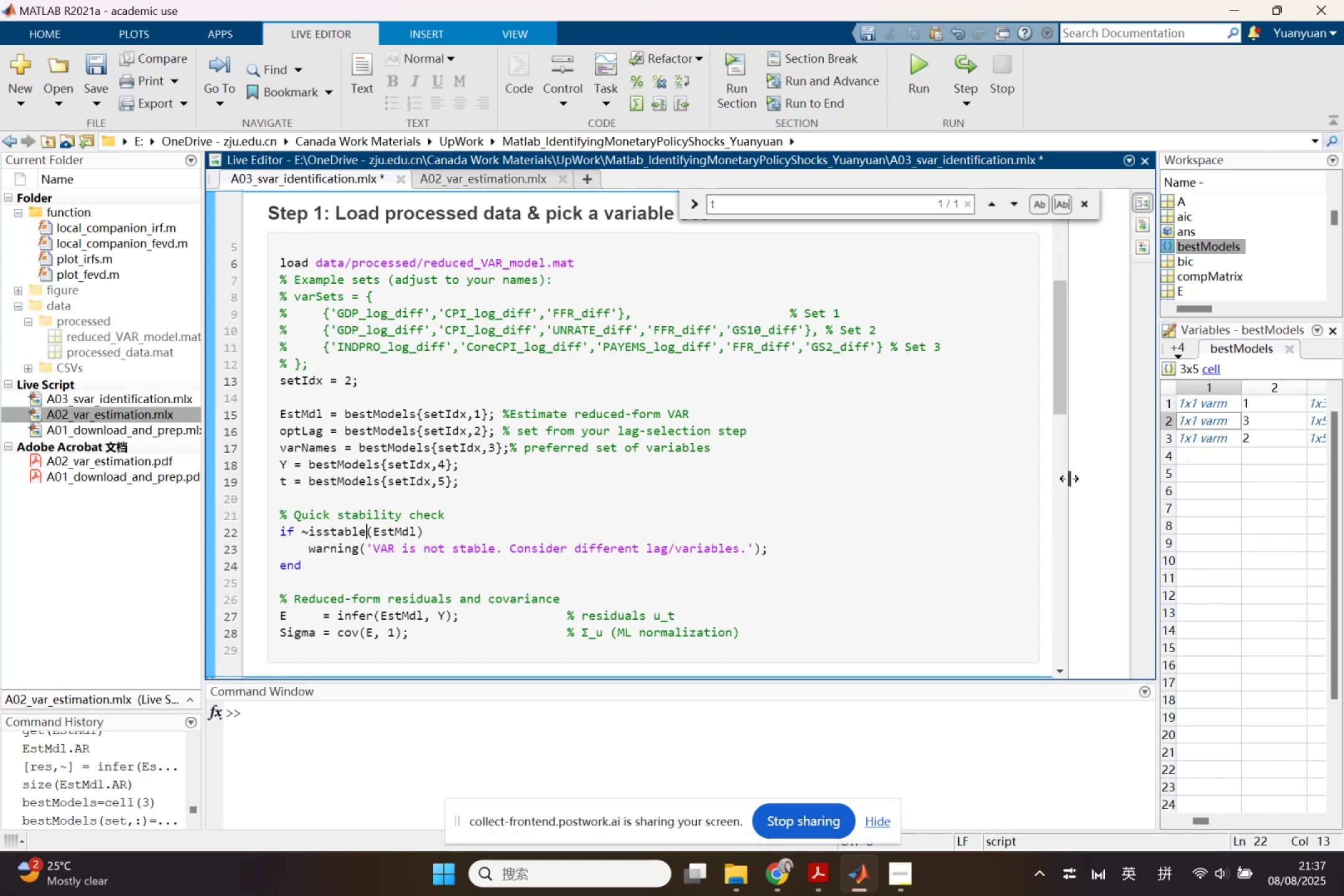 
wait(5.34)
 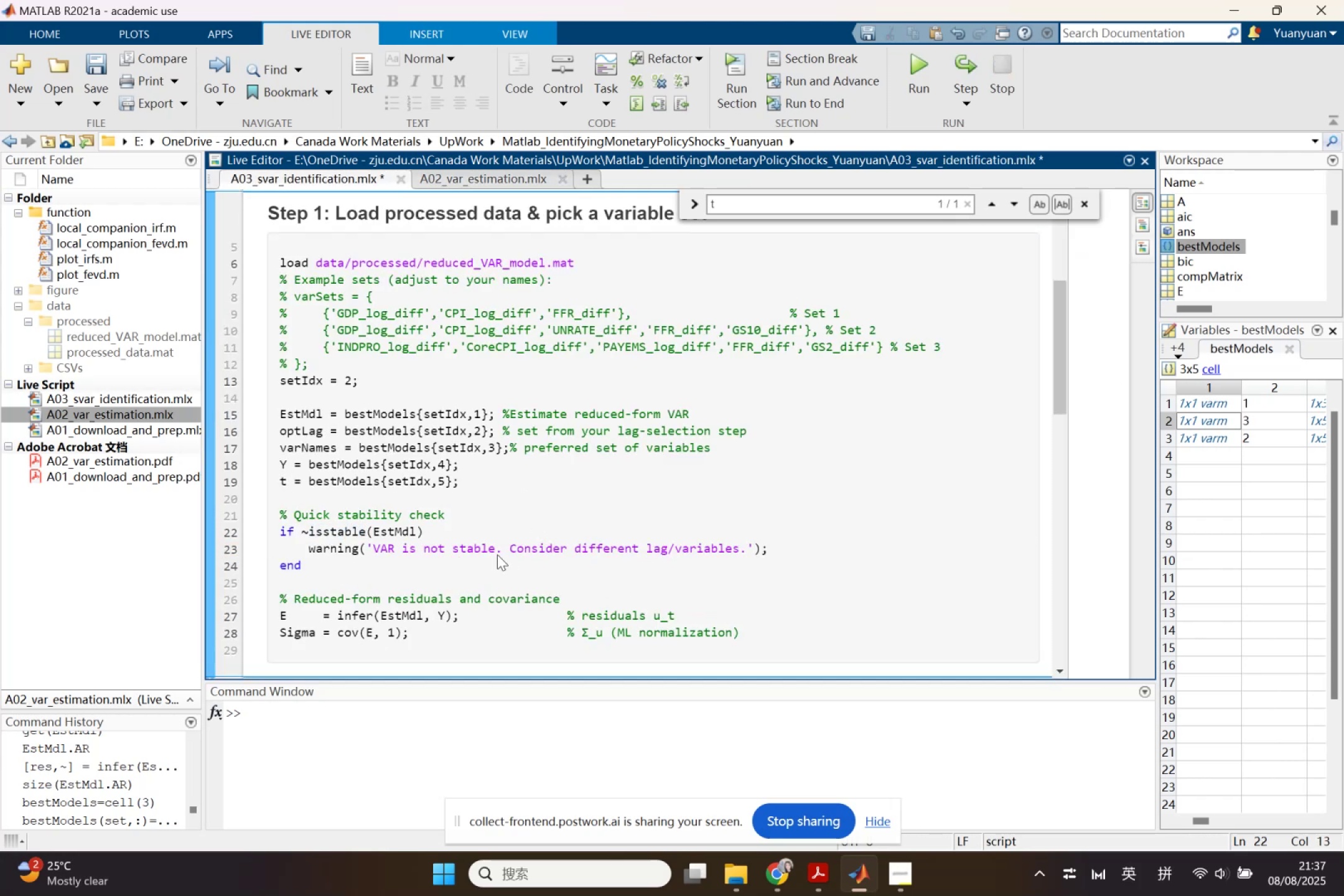 
scroll: coordinate [730, 523], scroll_direction: down, amount: 1.0
 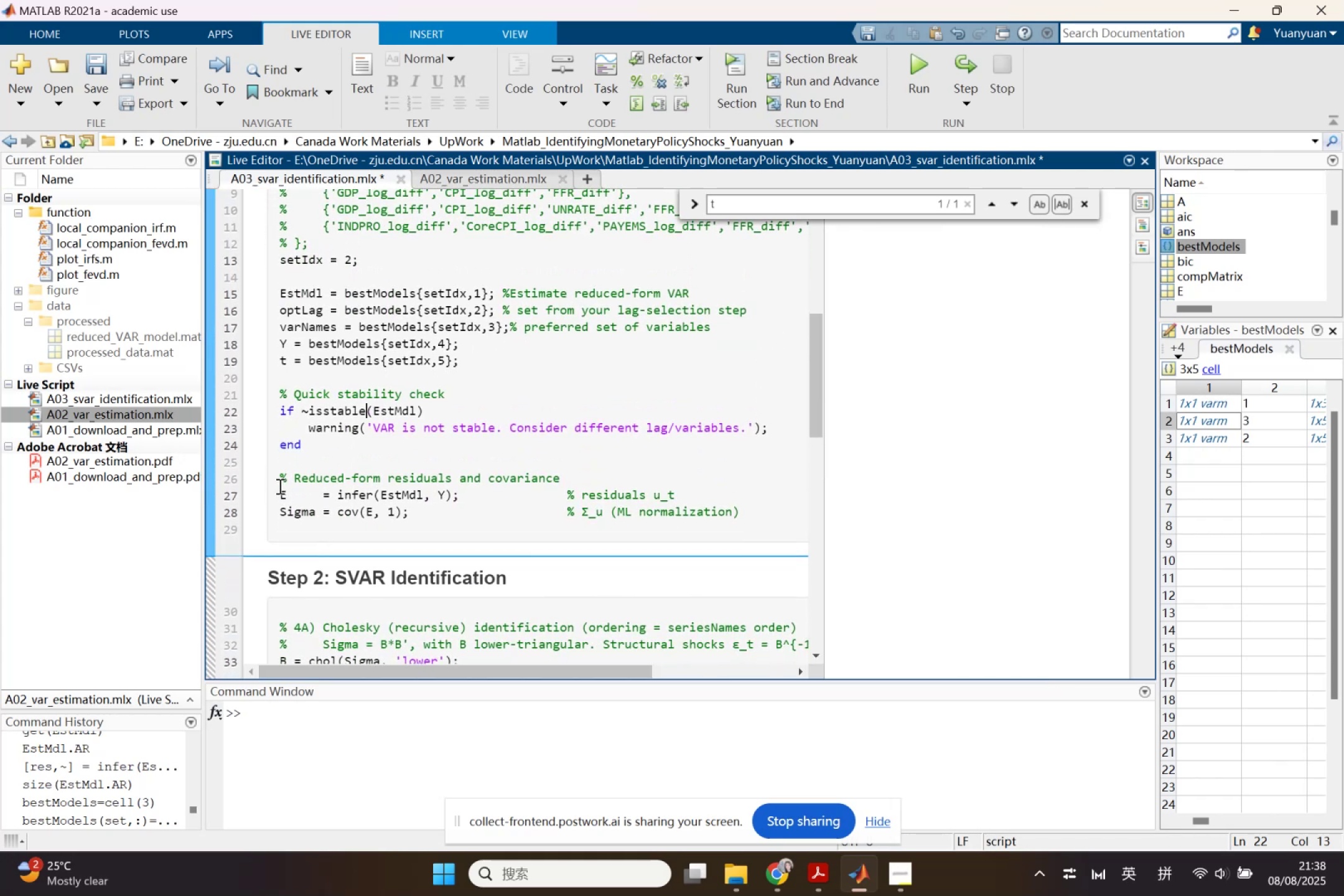 
right_click([284, 492])
 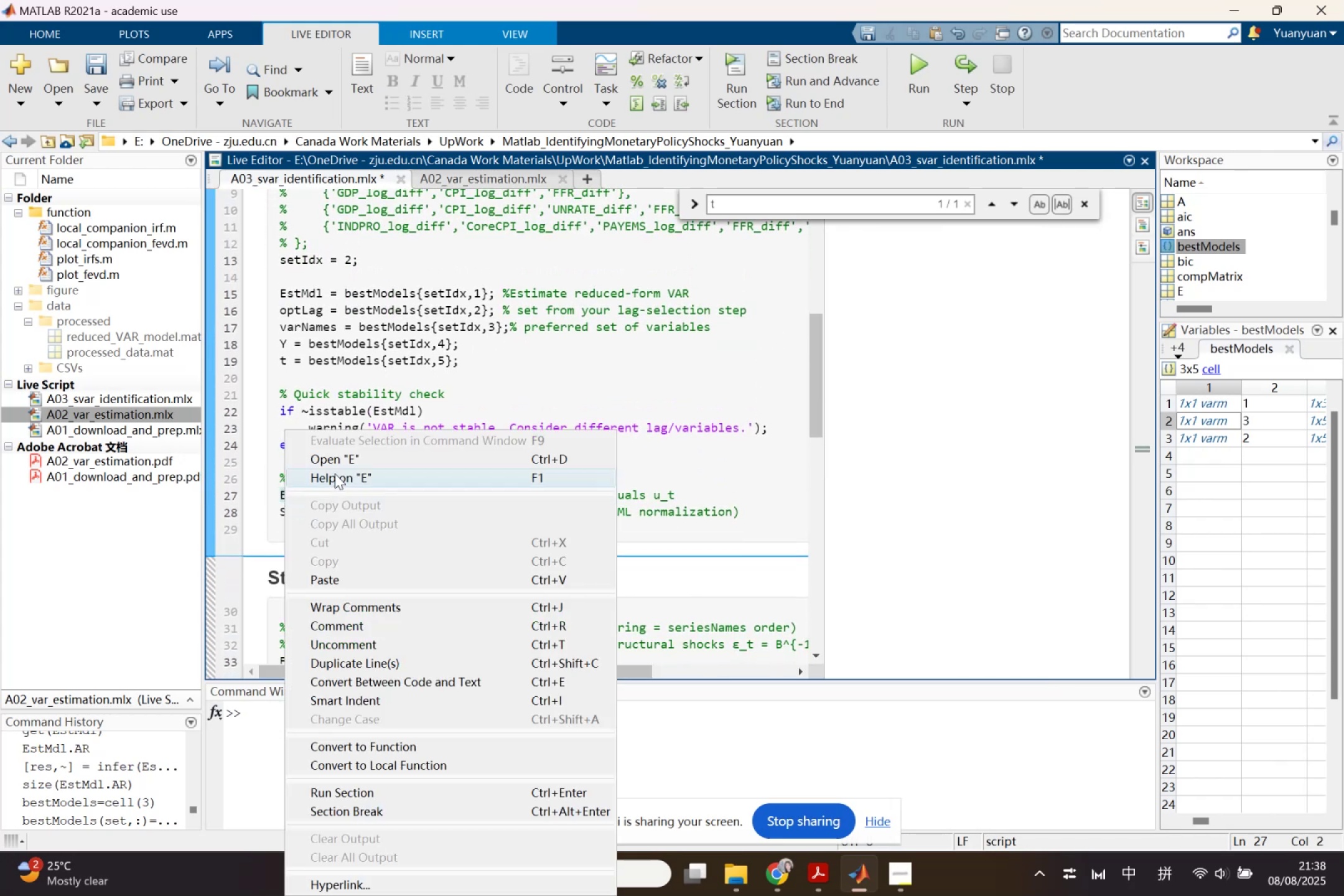 
left_click([340, 459])
 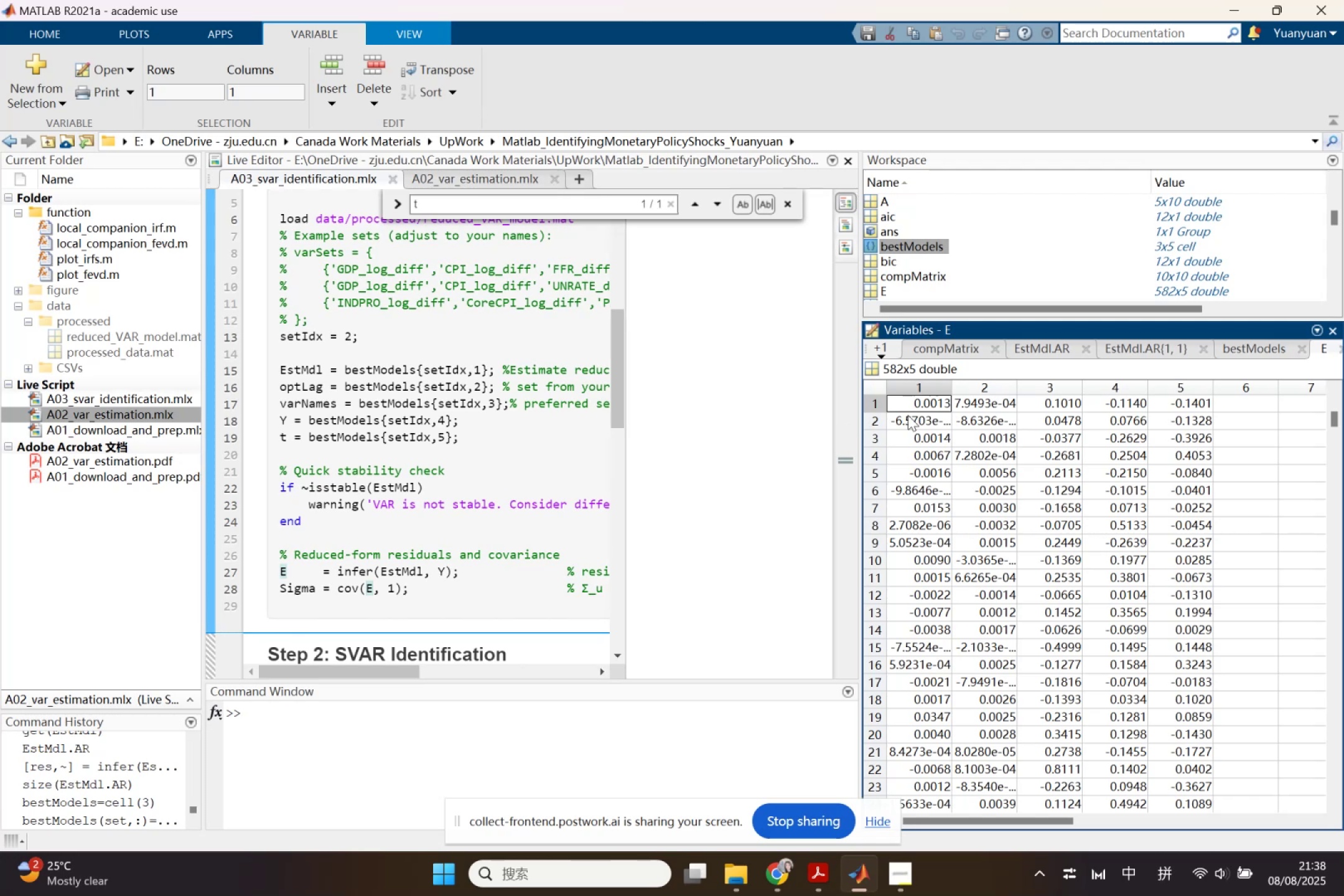 
wait(7.81)
 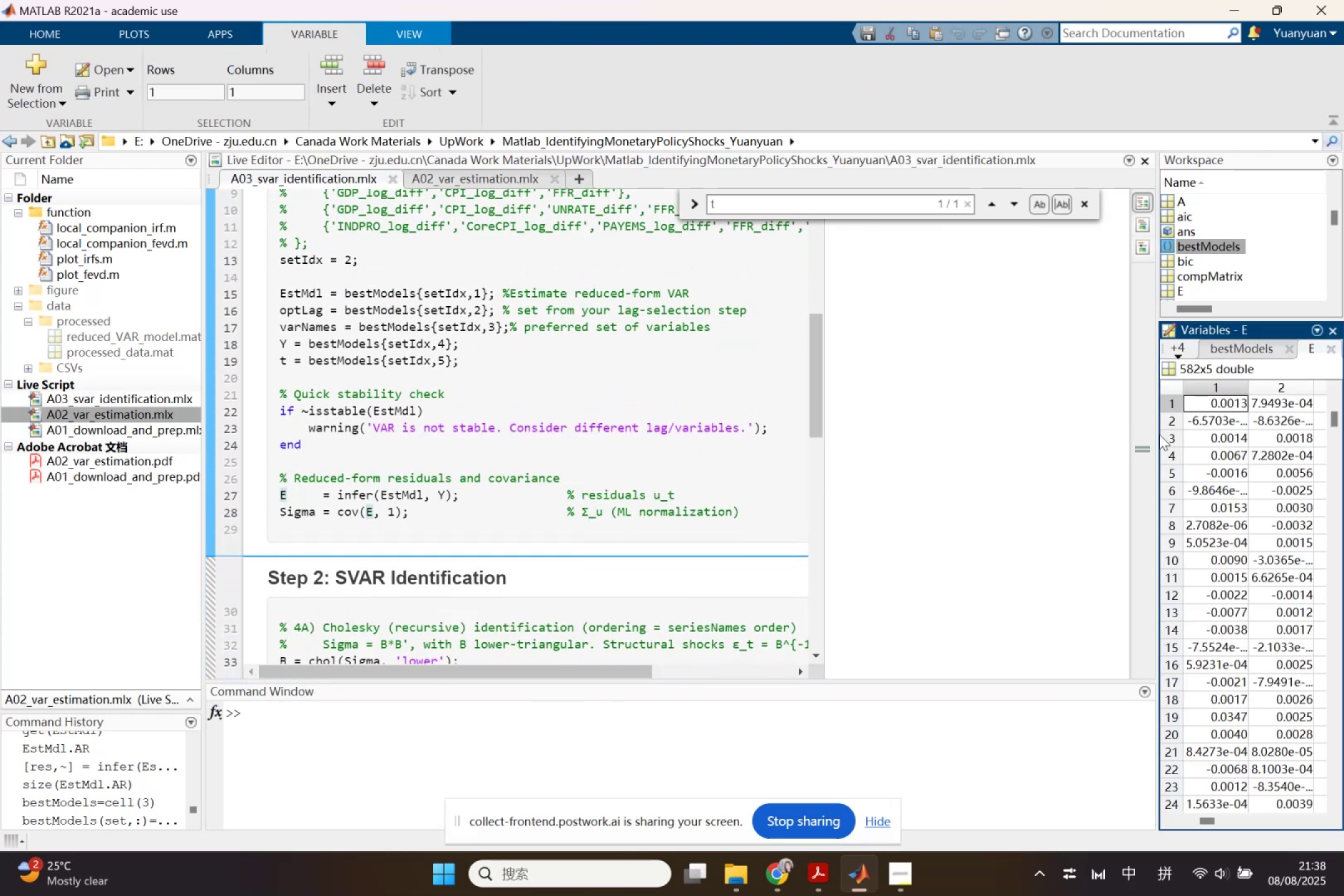 
left_click([301, 591])
 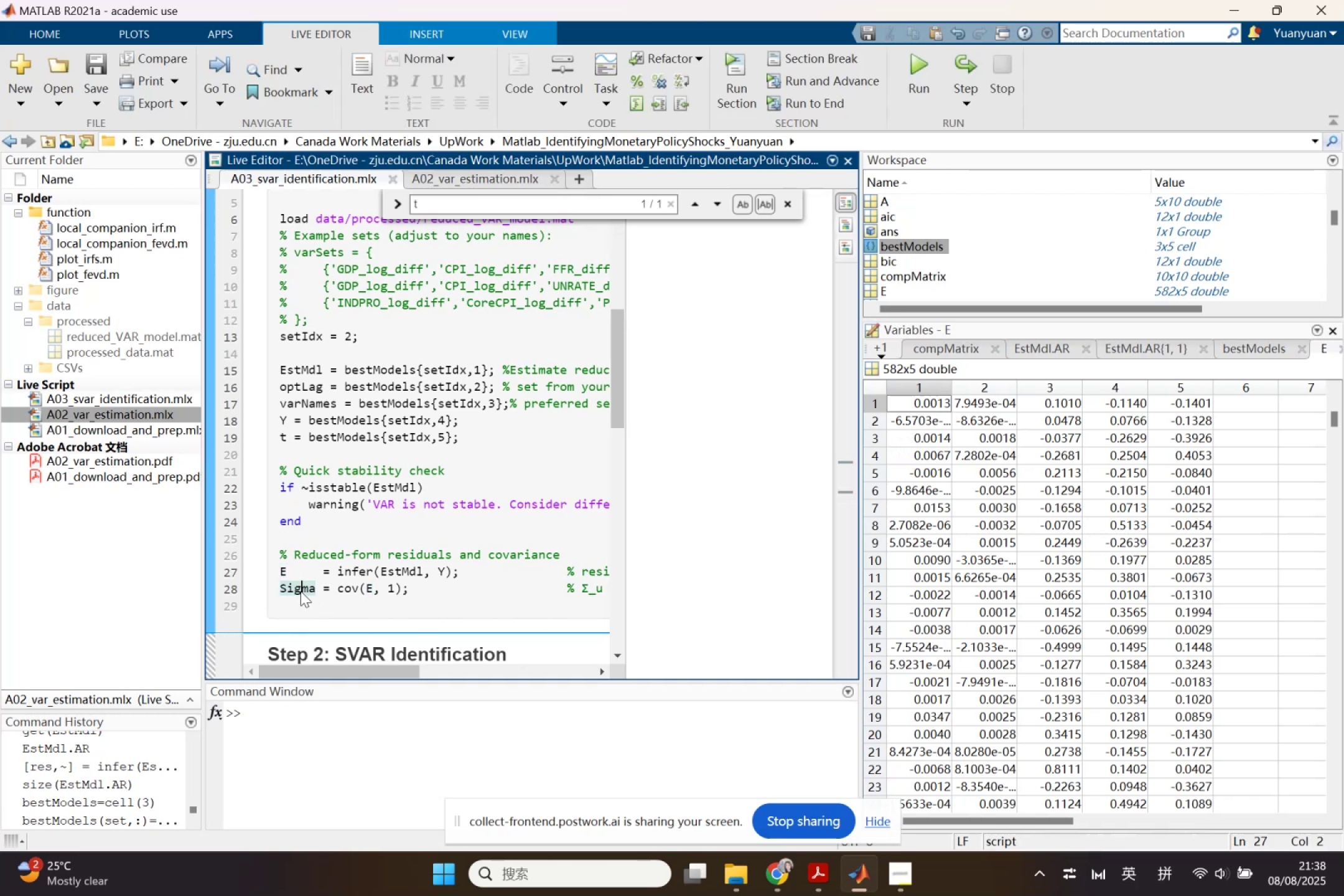 
right_click([301, 591])
 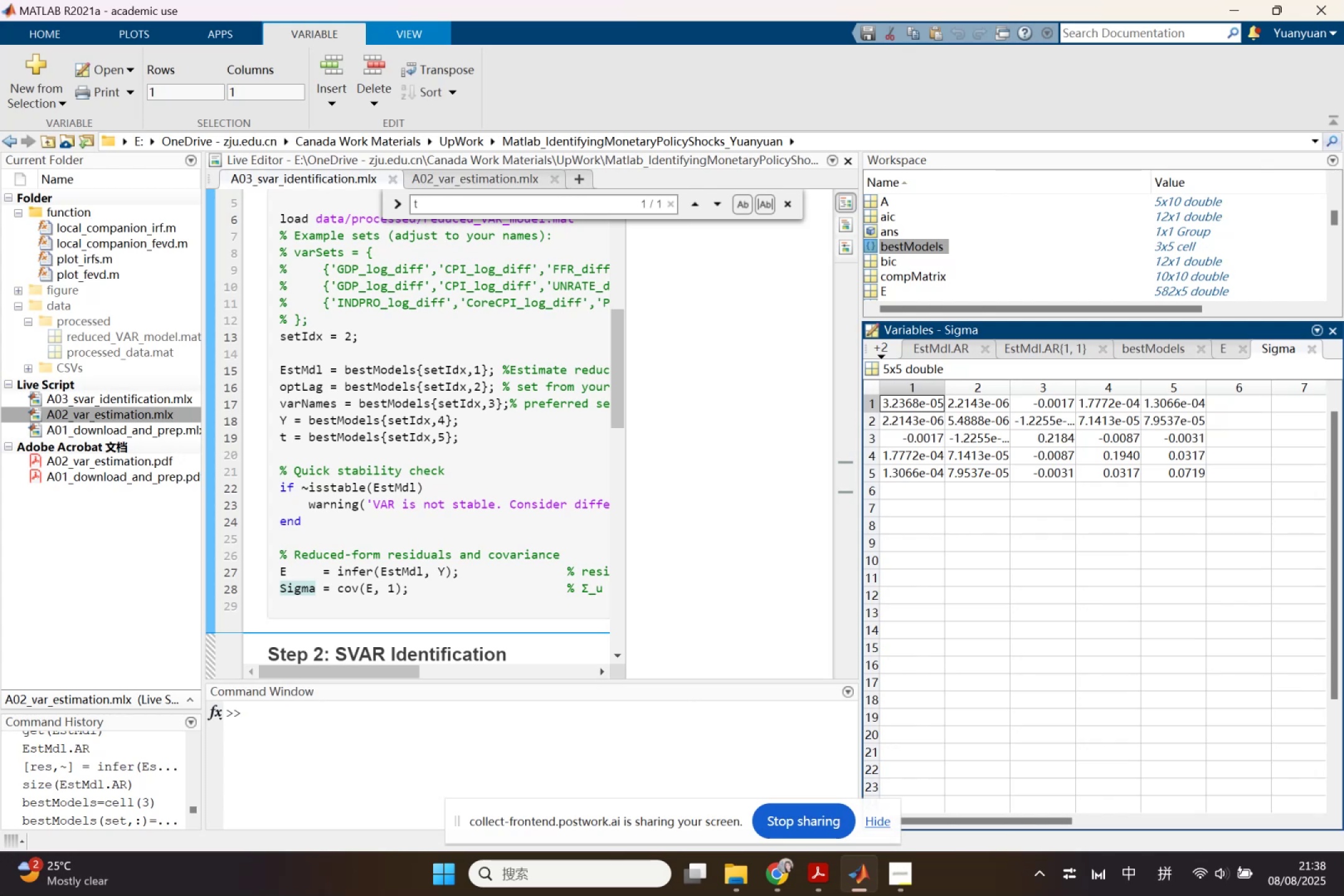 
wait(43.19)
 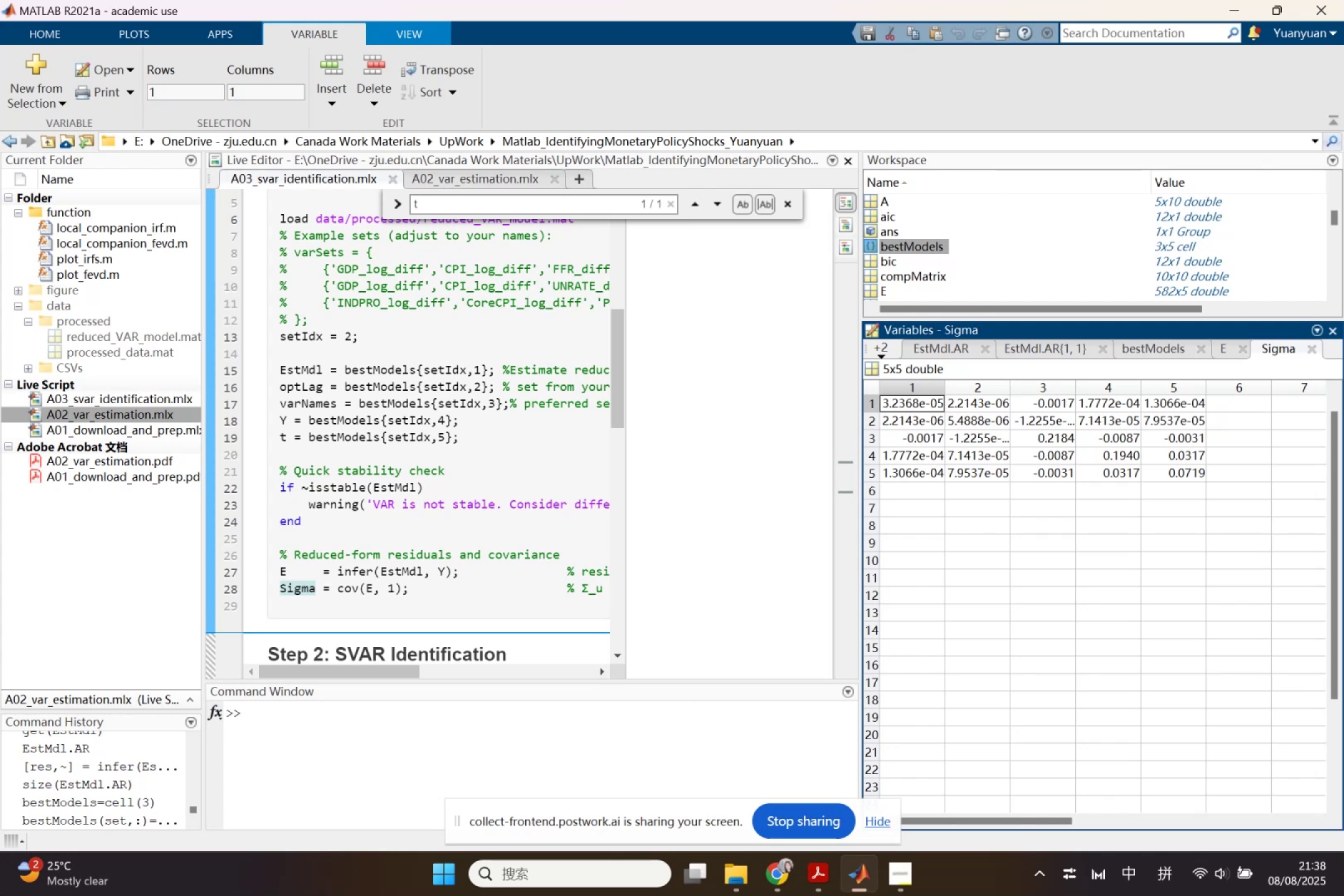 
scroll: coordinate [506, 588], scroll_direction: none, amount: 0.0
 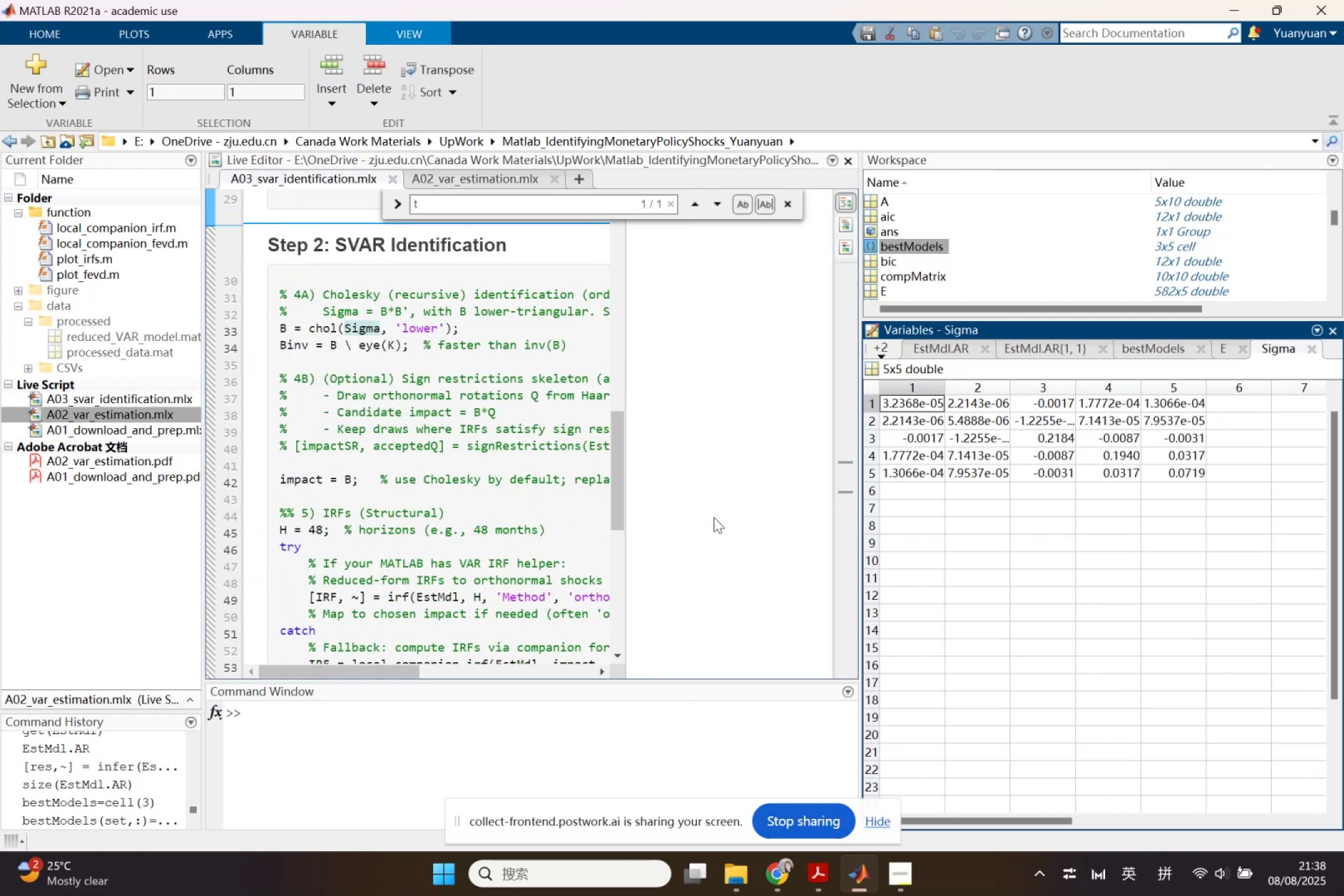 
scroll: coordinate [561, 454], scroll_direction: up, amount: 5.0
 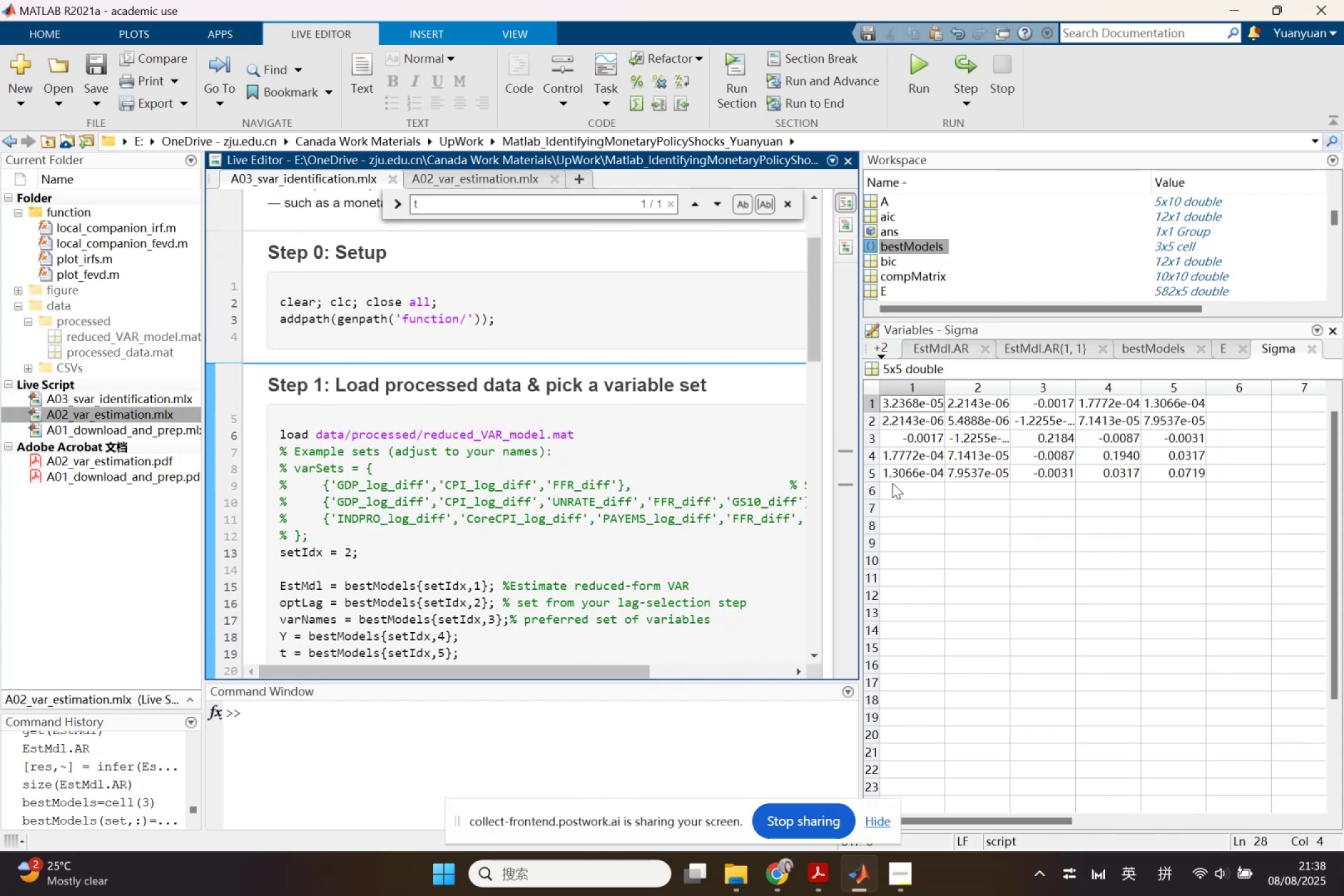 
left_click([320, 459])
 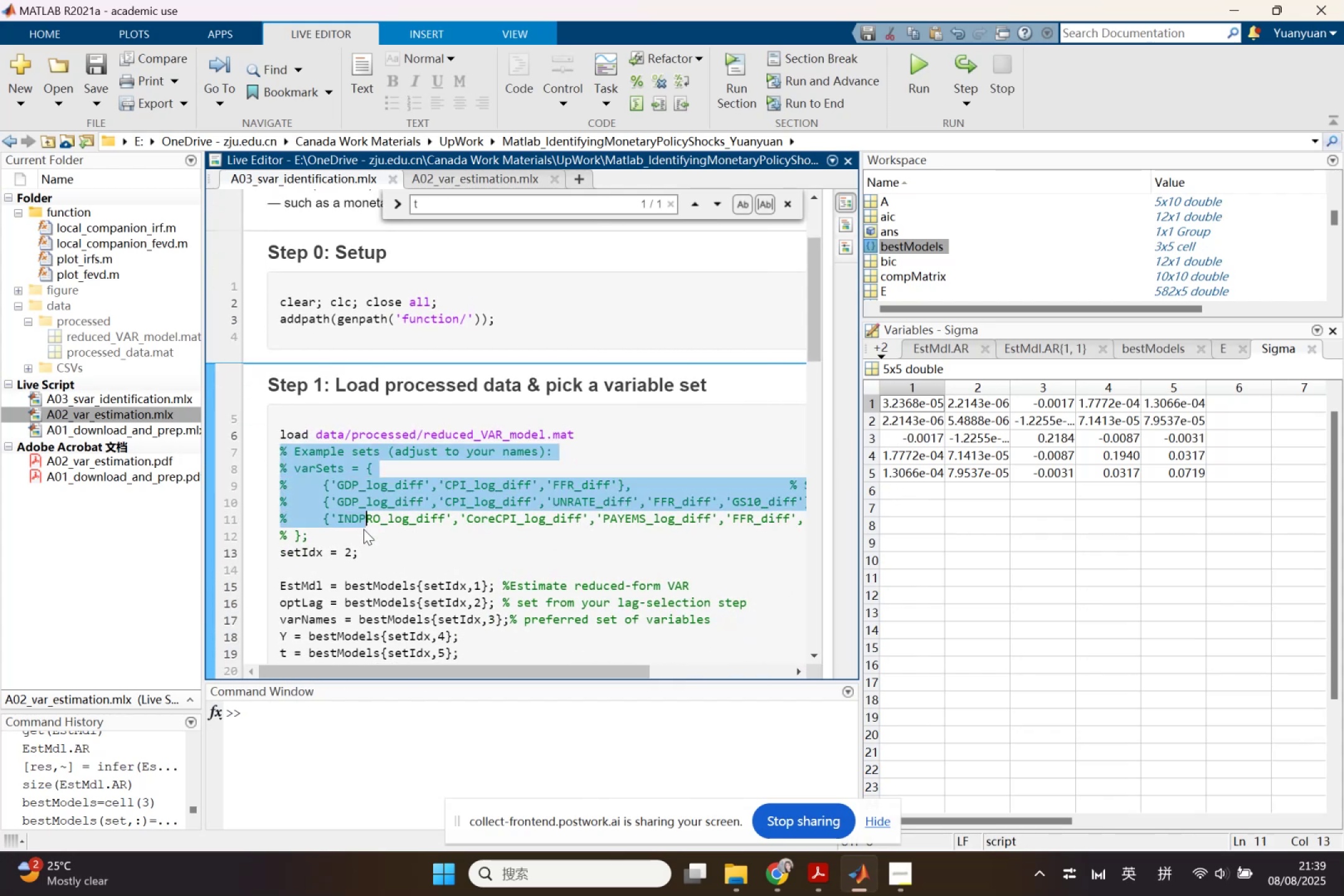 
key(Backspace)
 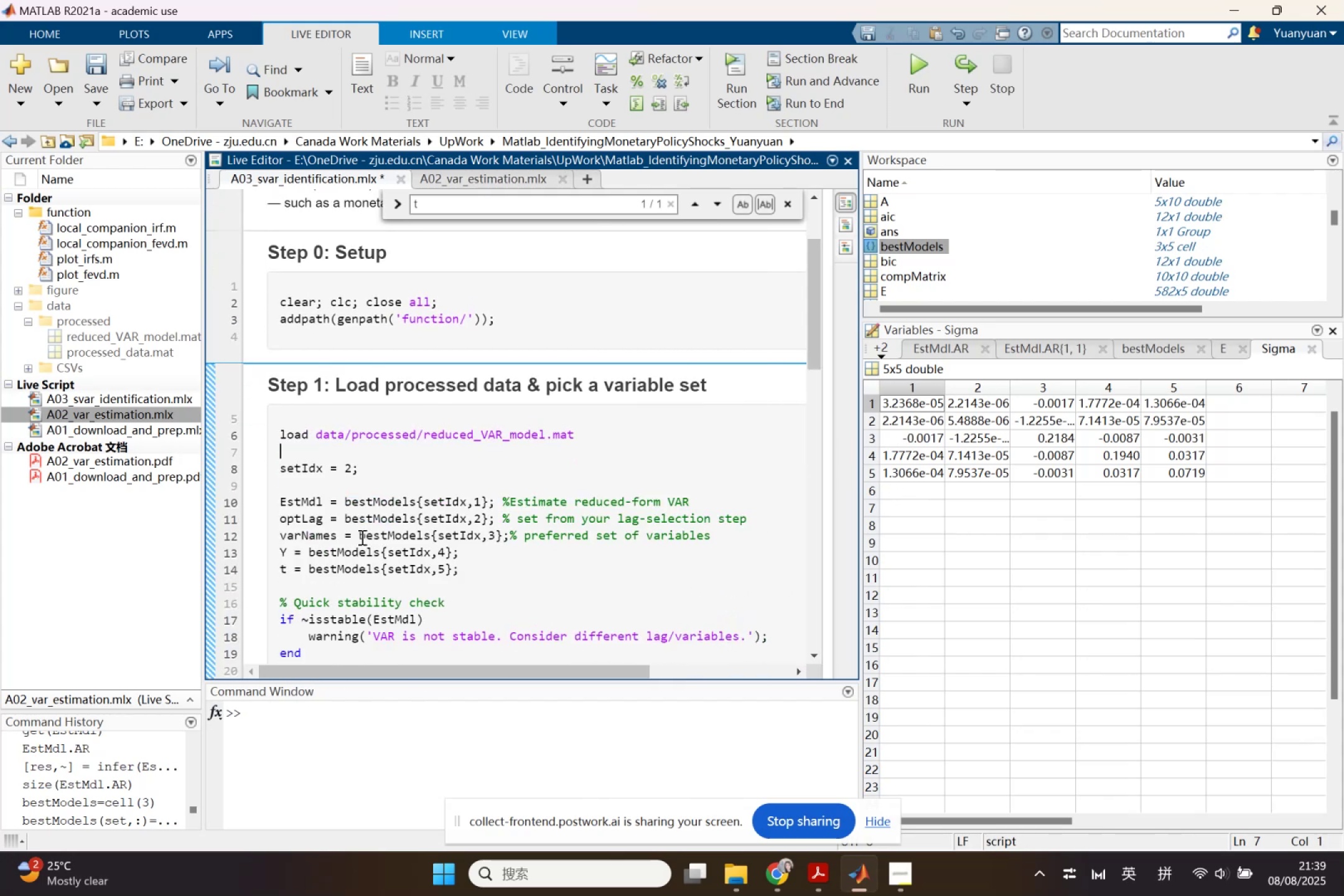 
key(Enter)
 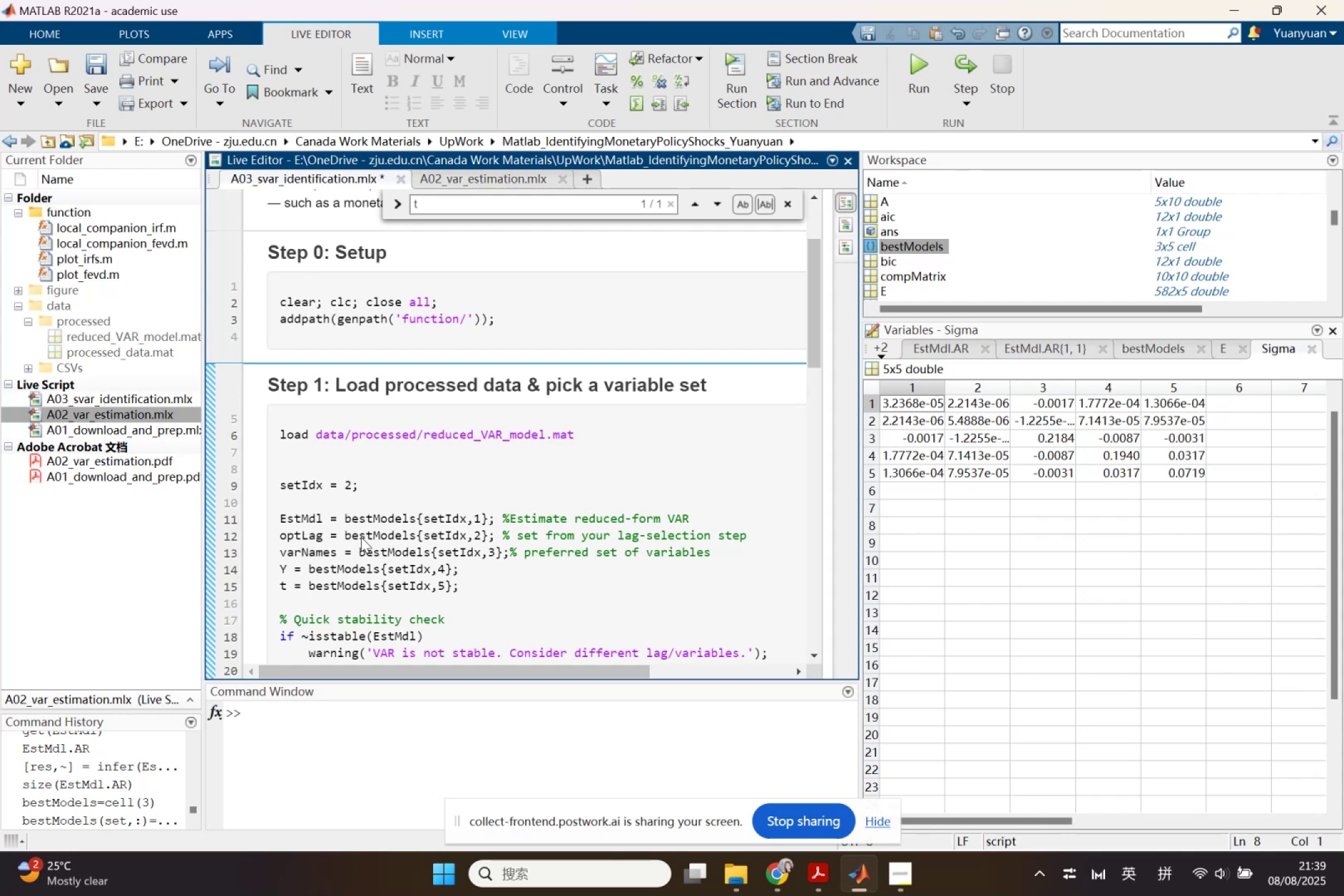 
hold_key(key=ArrowRight, duration=0.47)
 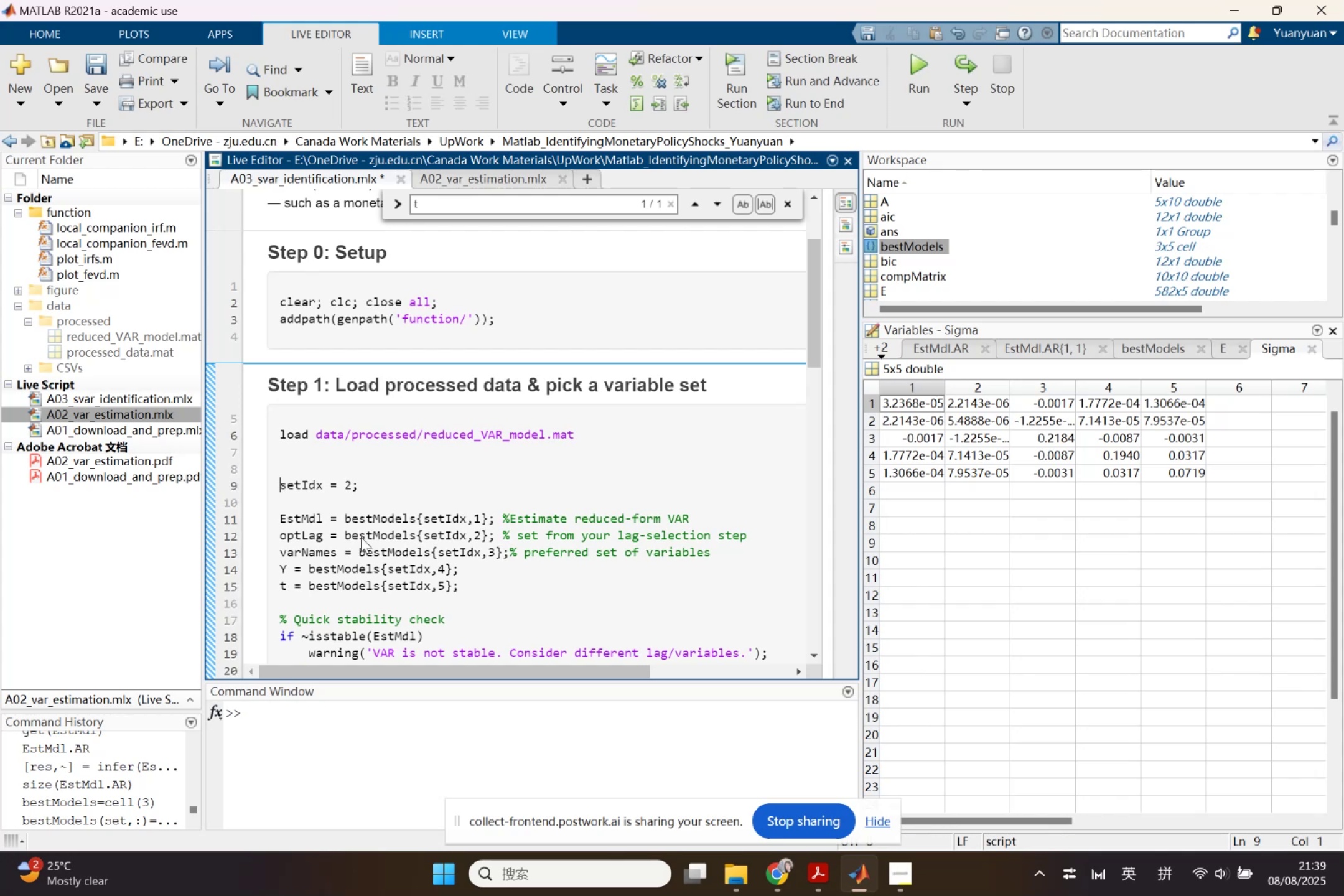 
hold_key(key=ArrowRight, duration=0.94)
 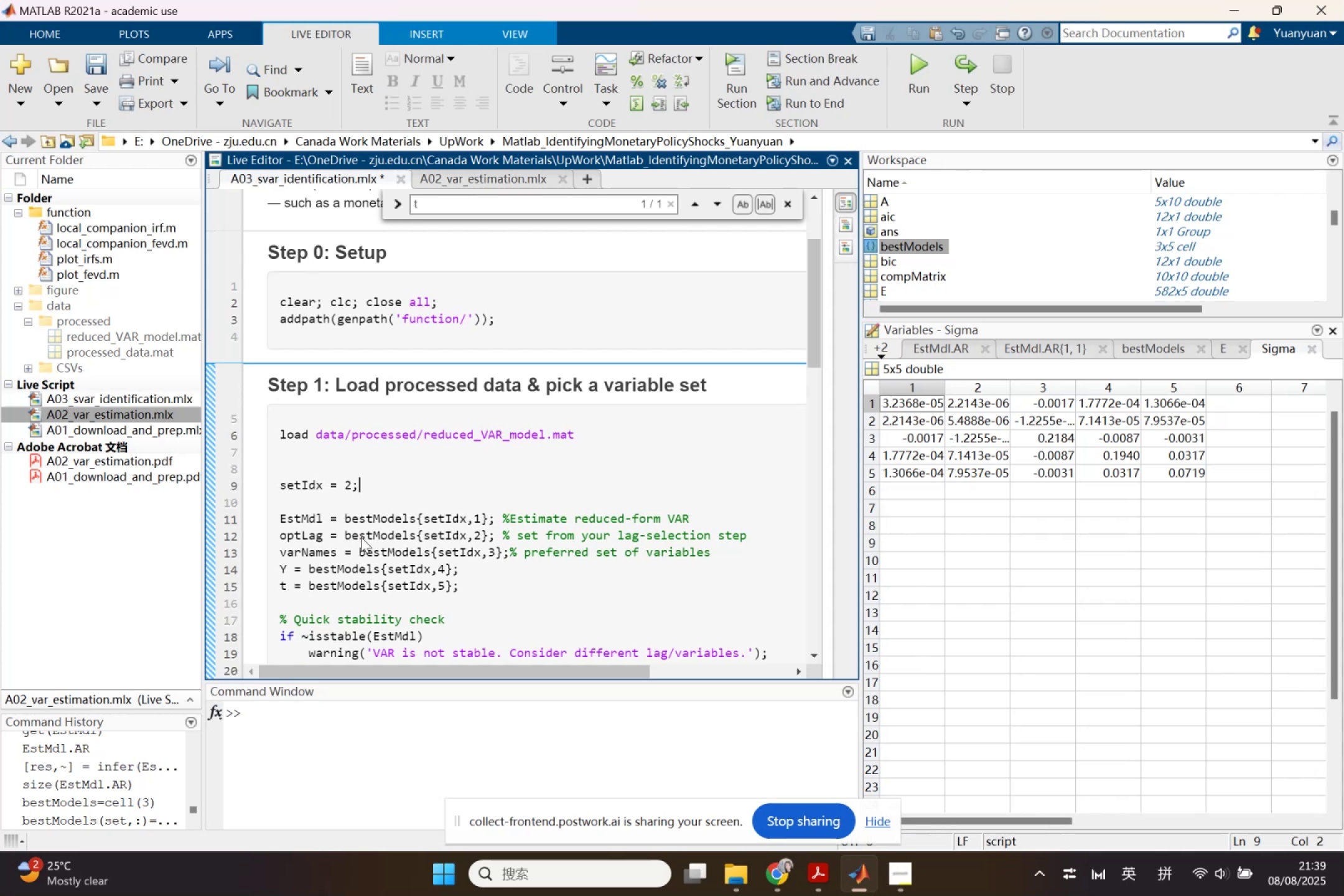 
key(ArrowRight)
 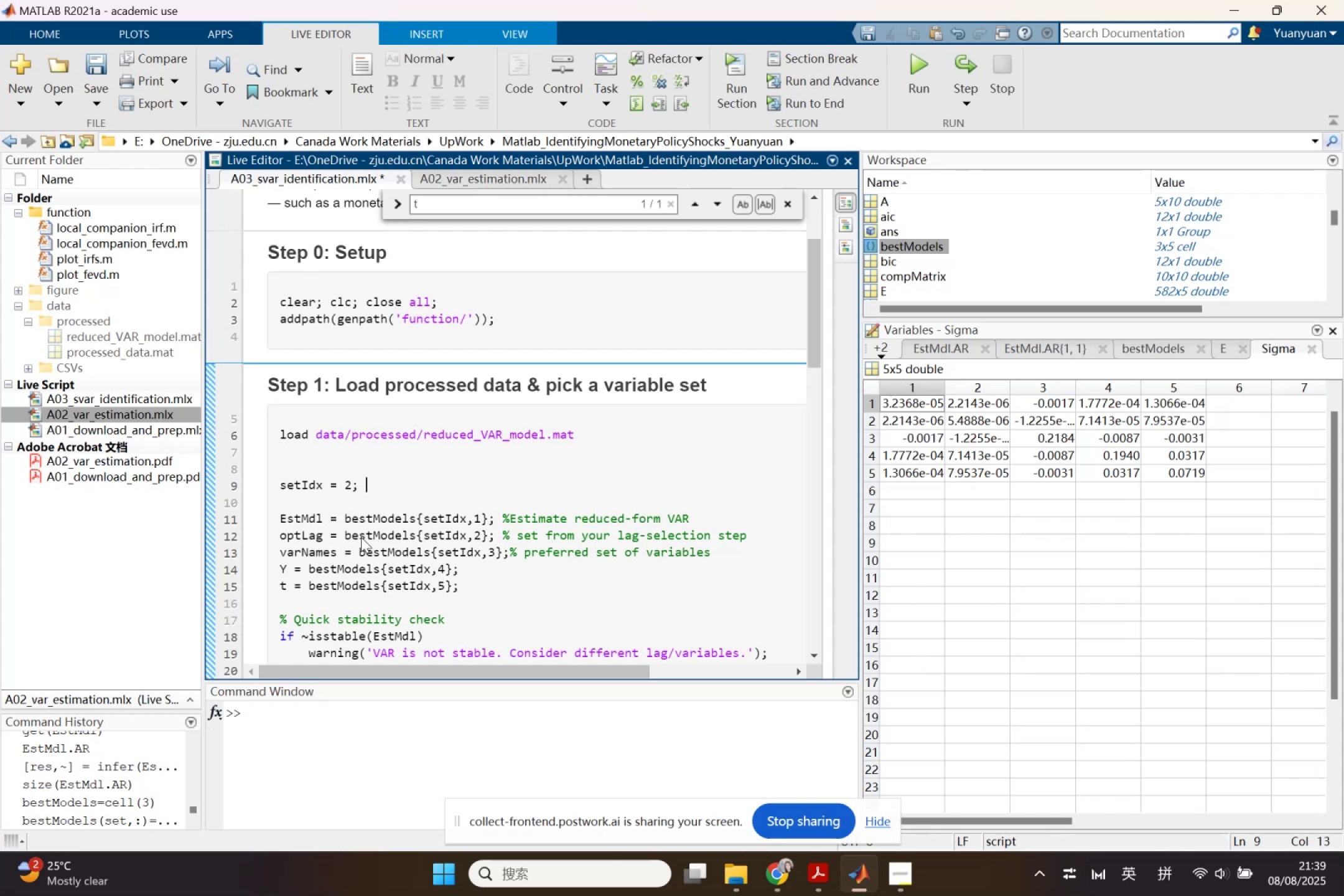 
type(% the best set of Variable)
 